 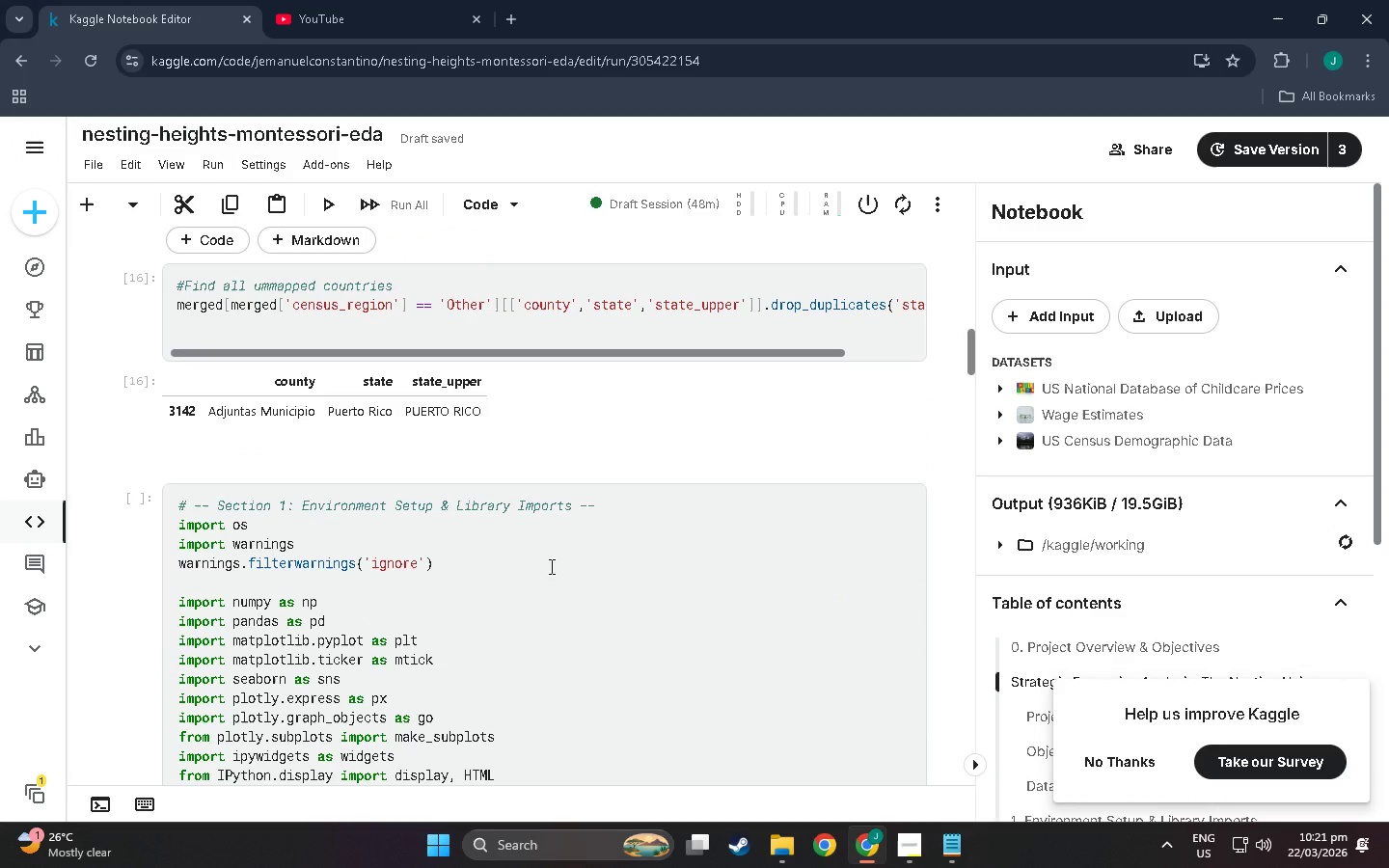 
scroll: coordinate [661, 534], scroll_direction: up, amount: 38.0
 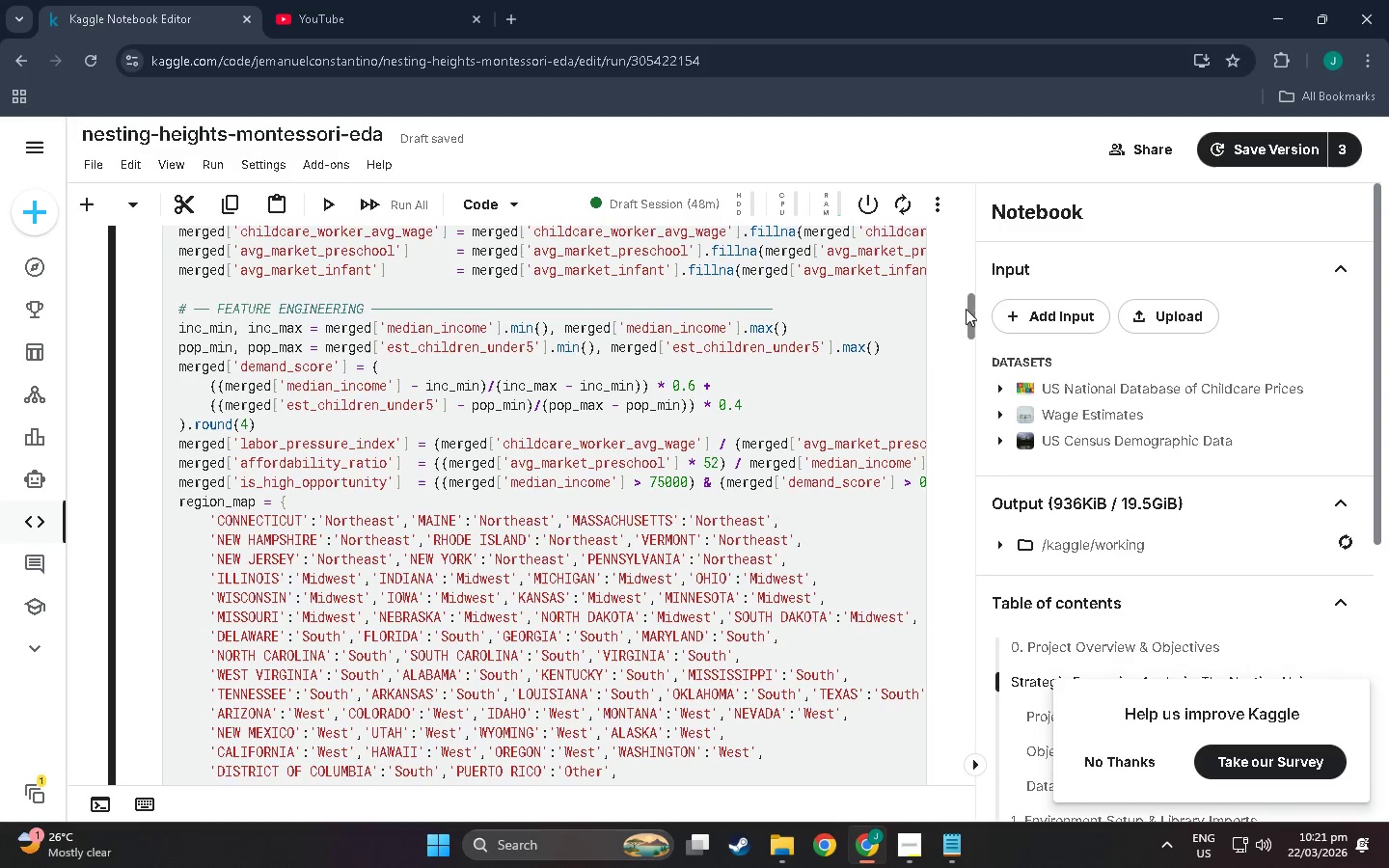 
left_click_drag(start_coordinate=[971, 318], to_coordinate=[920, 761])
 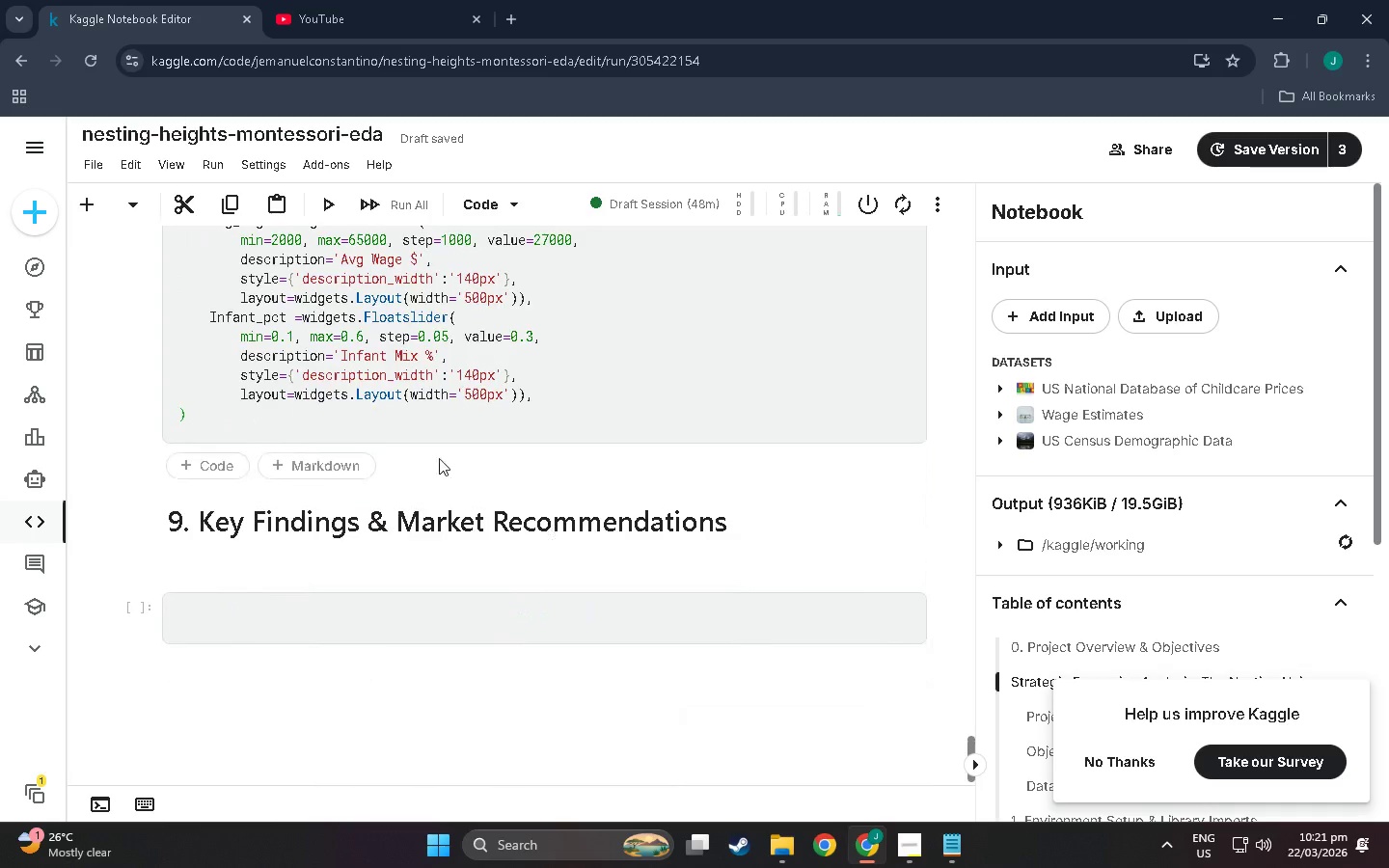 
scroll: coordinate [412, 461], scroll_direction: up, amount: 6.0
 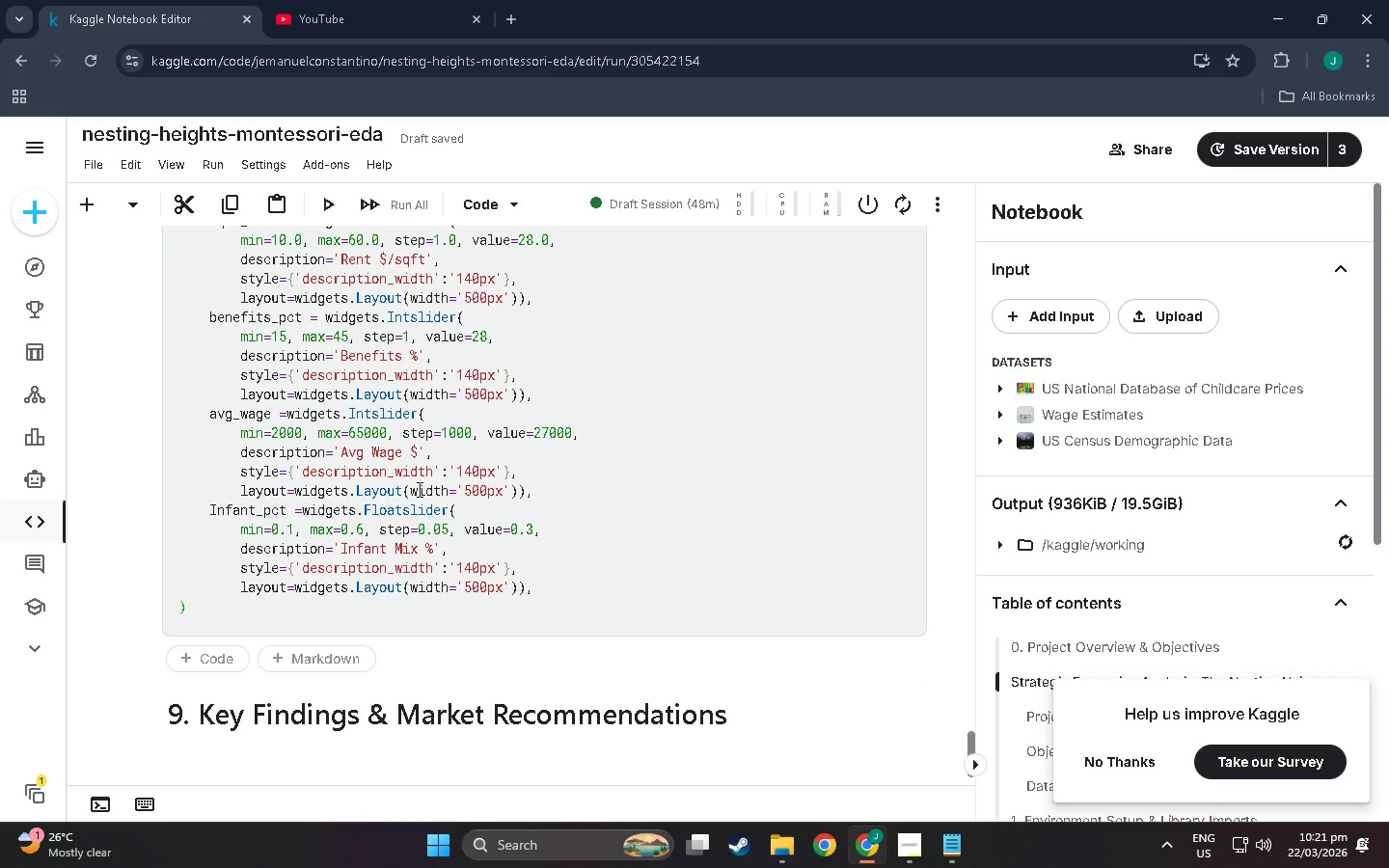 
left_click([176, 492])
 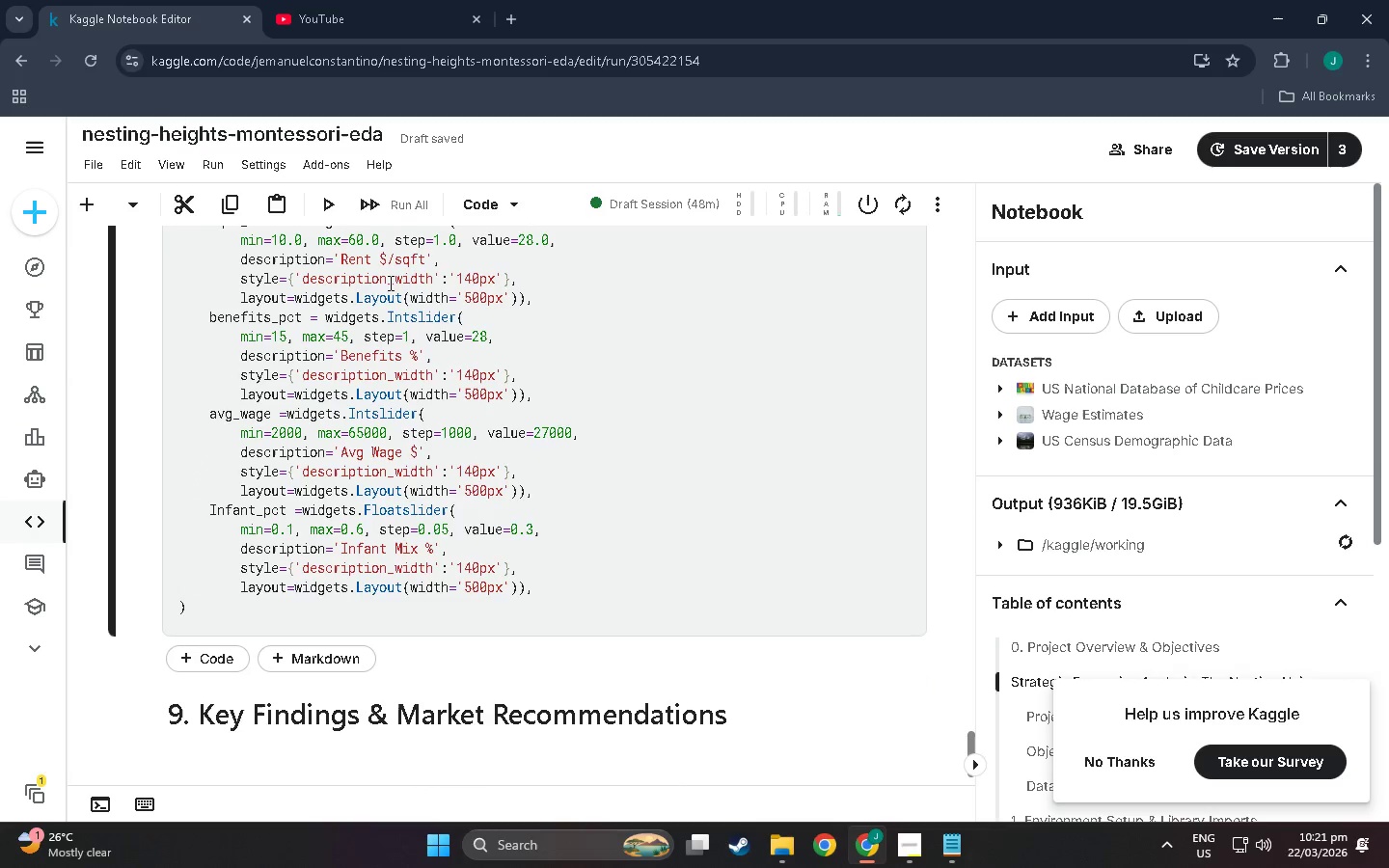 
scroll: coordinate [133, 404], scroll_direction: up, amount: 47.0
 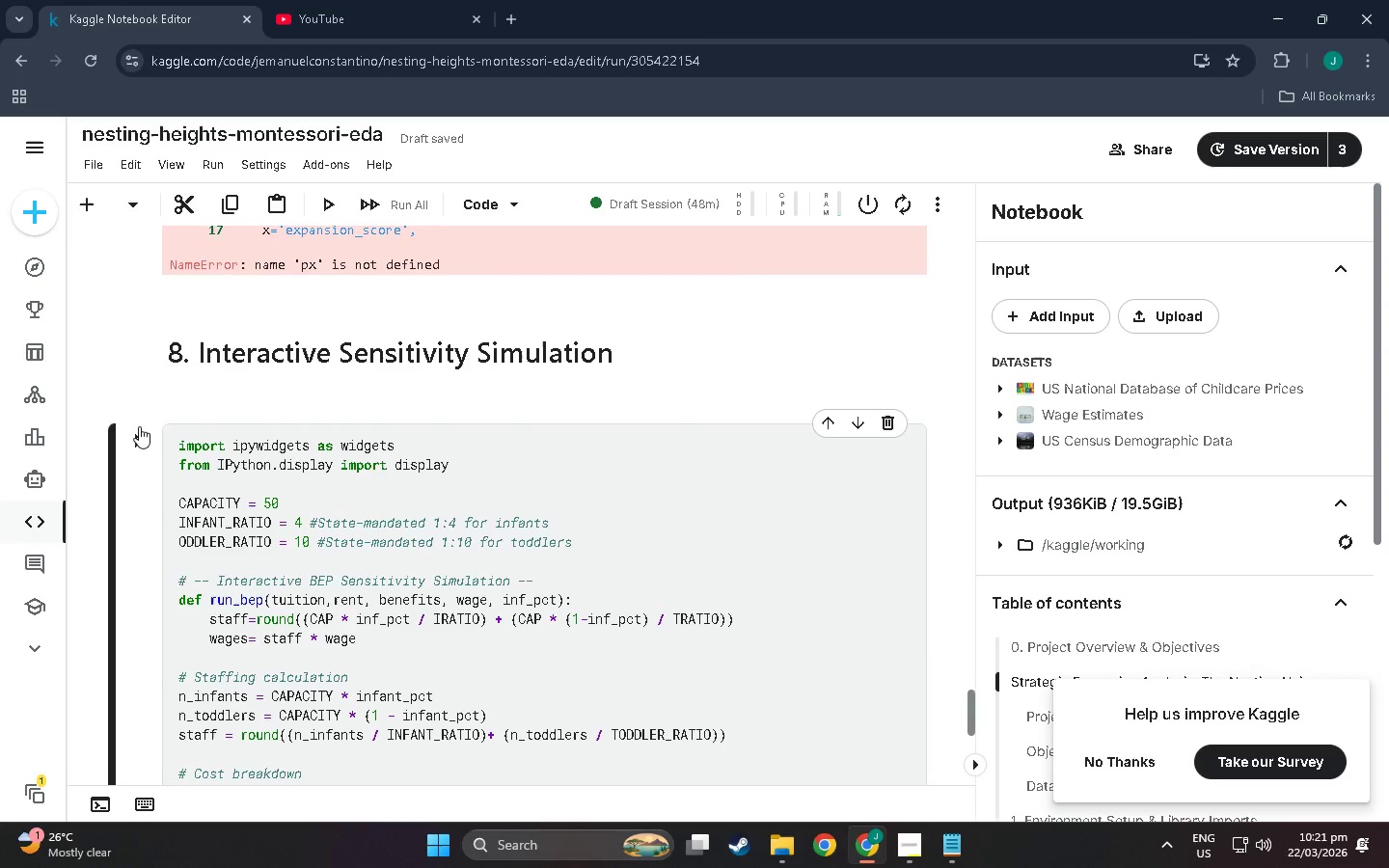 
left_click([139, 435])
 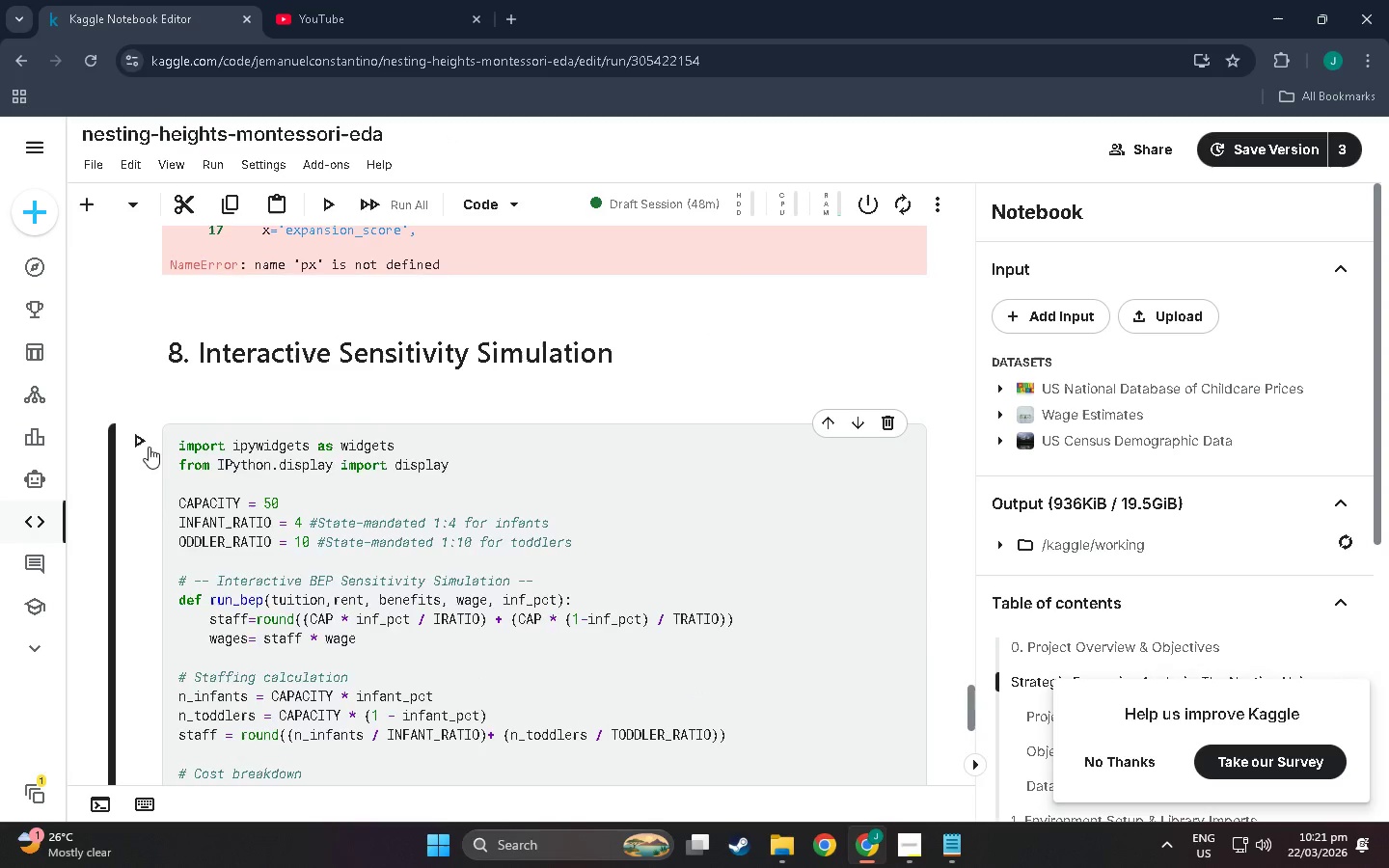 
scroll: coordinate [225, 493], scroll_direction: down, amount: 48.0
 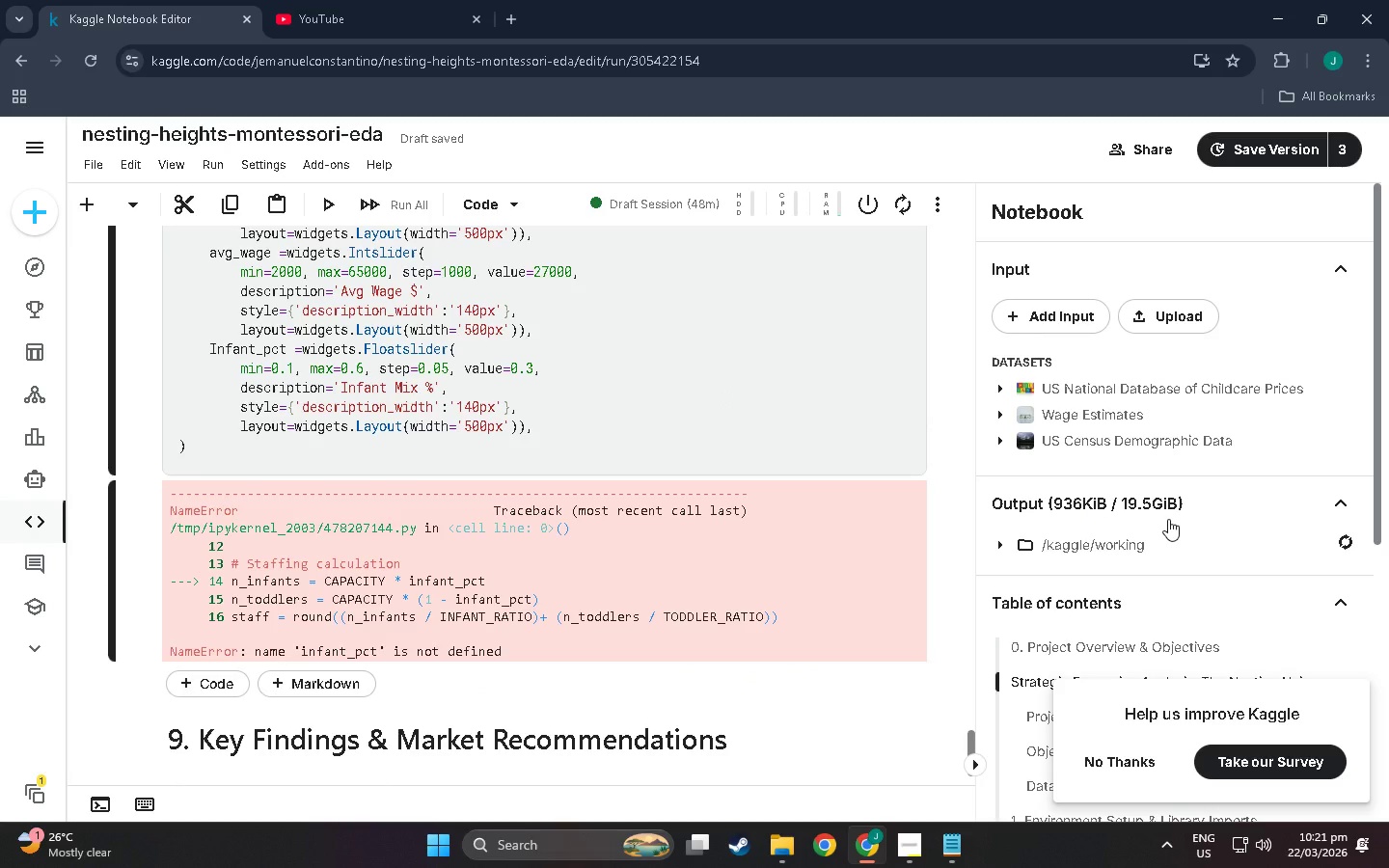 
wait(25.73)
 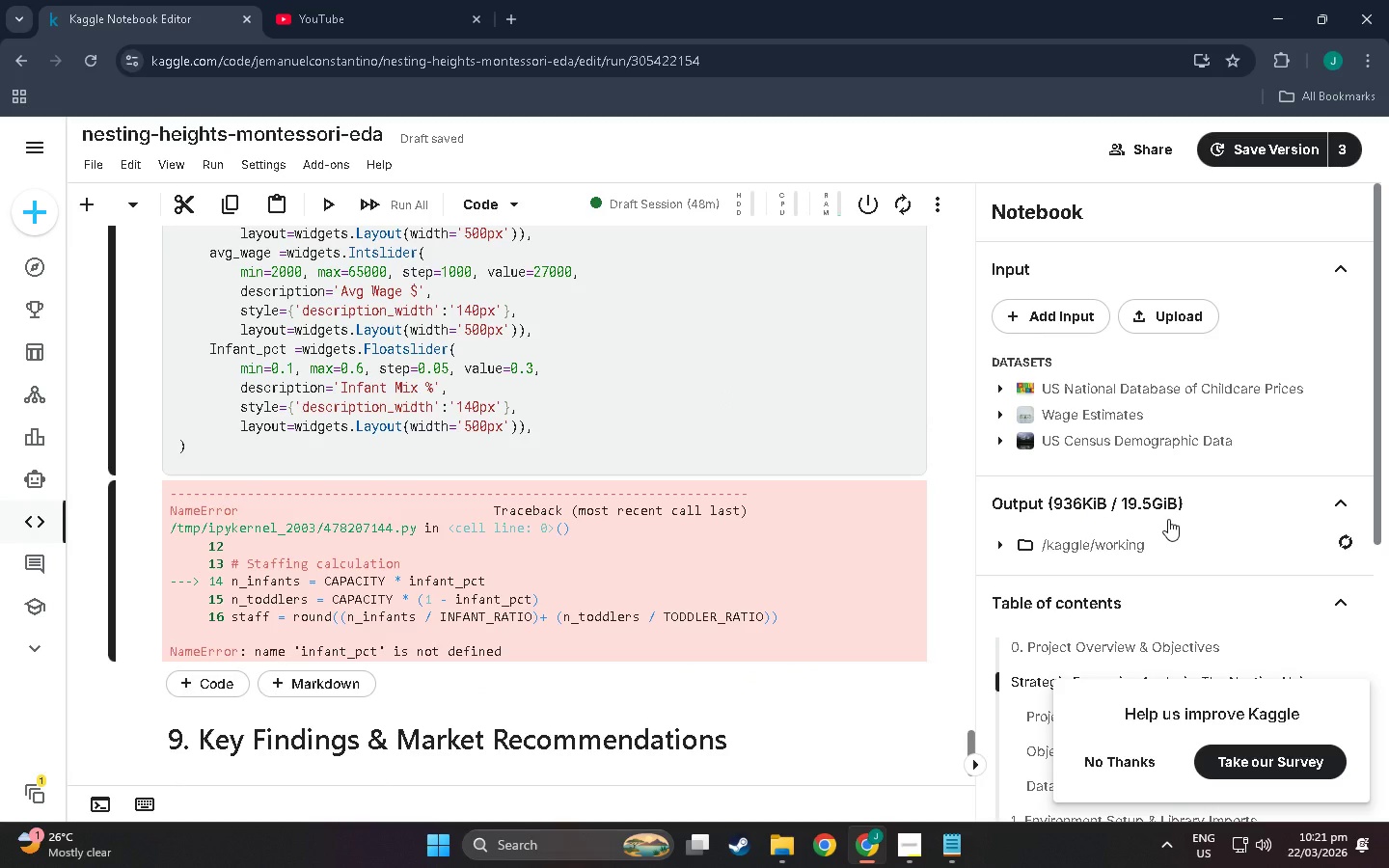 
scroll: coordinate [531, 634], scroll_direction: up, amount: 26.0
 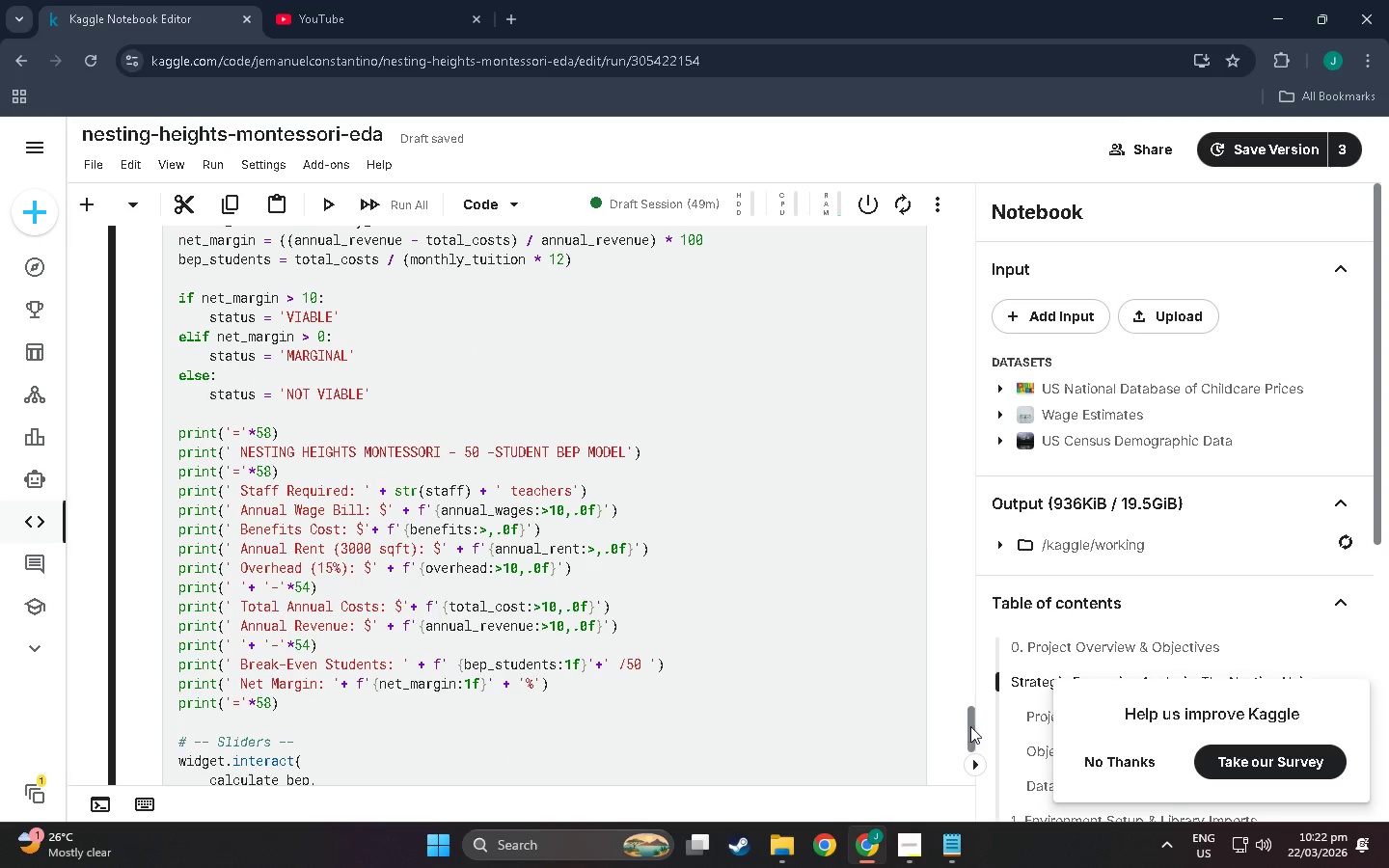 
left_click_drag(start_coordinate=[975, 726], to_coordinate=[981, 665])
 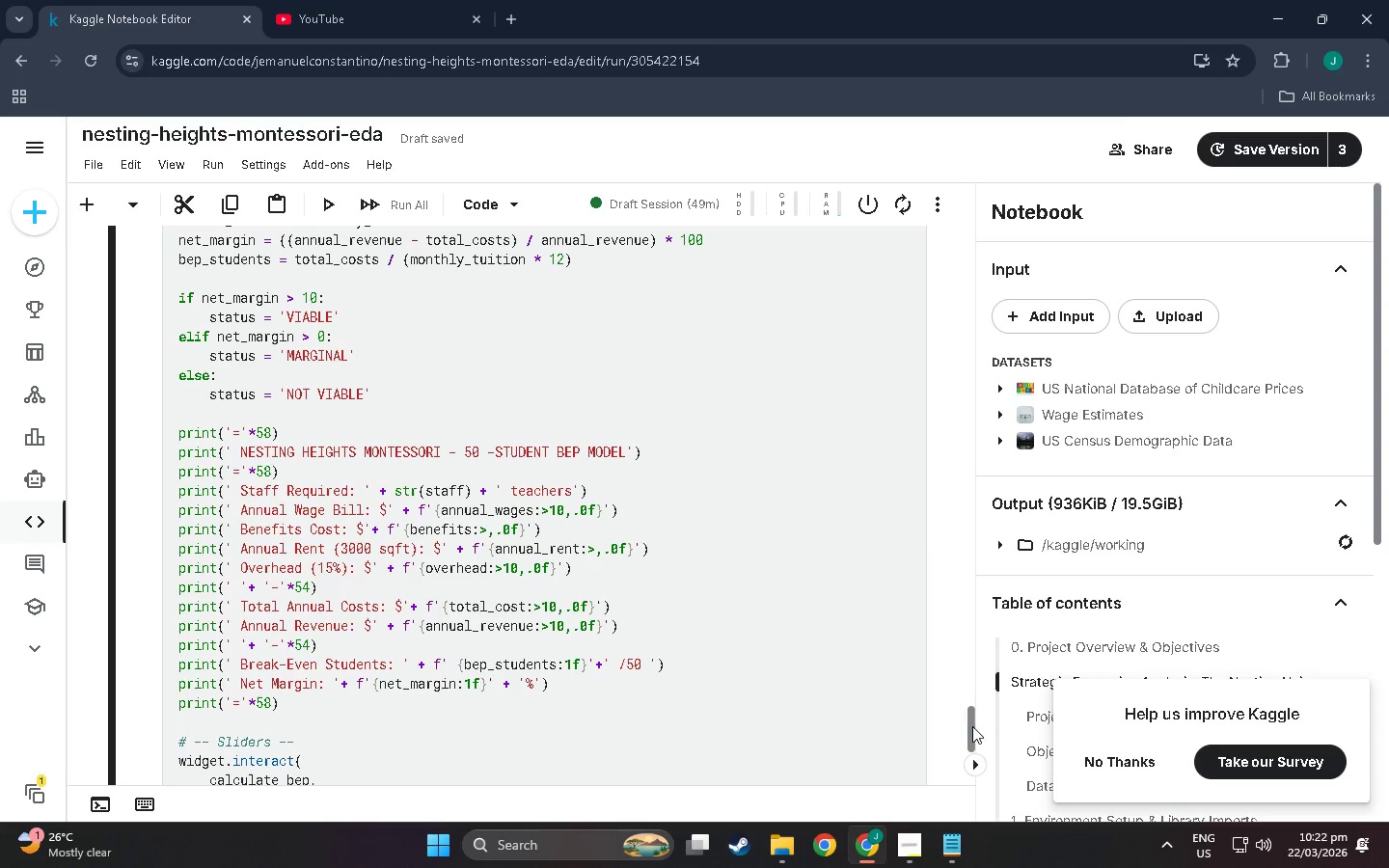 
left_click_drag(start_coordinate=[971, 726], to_coordinate=[878, 735])
 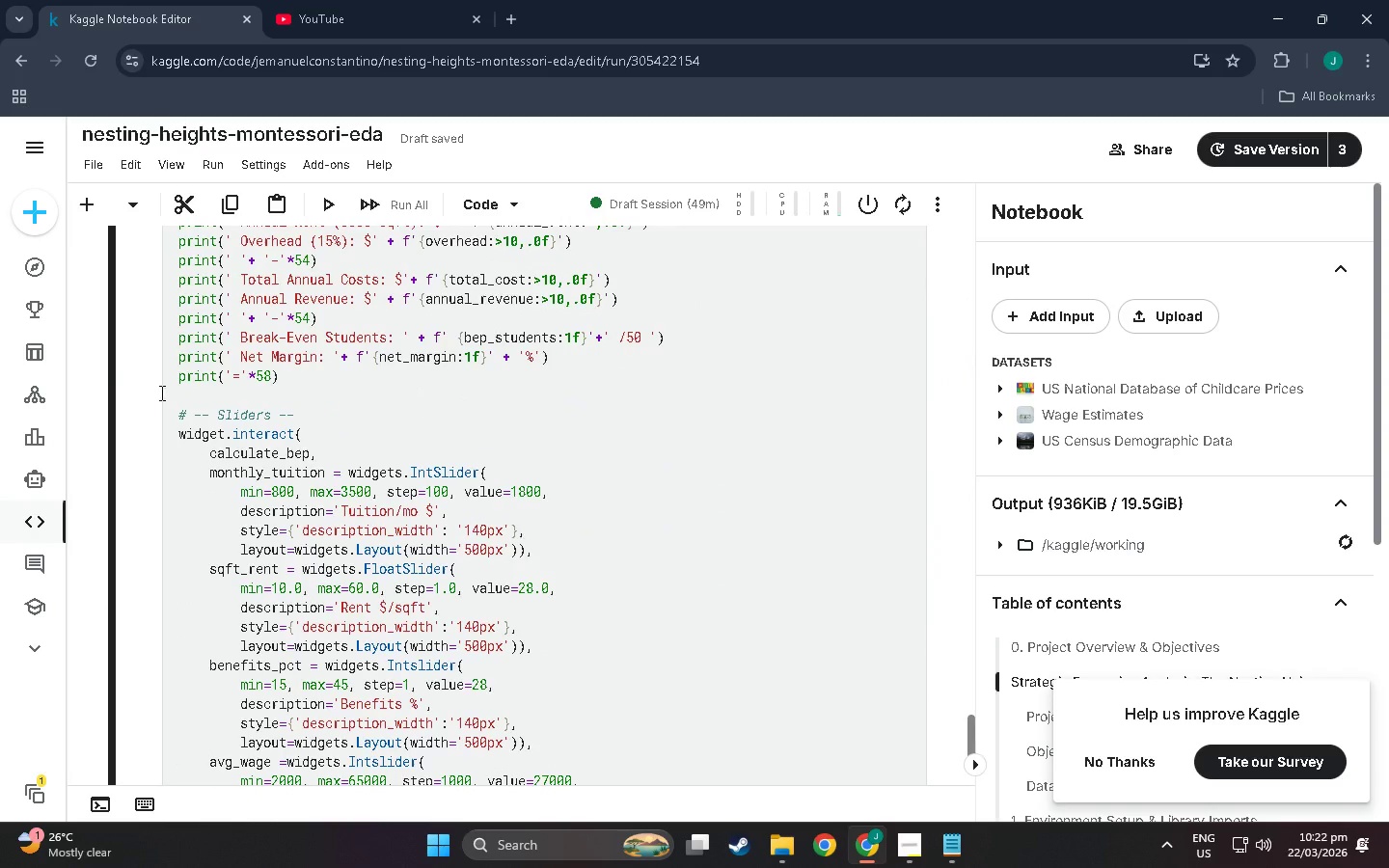 
scroll: coordinate [216, 465], scroll_direction: up, amount: 28.0
 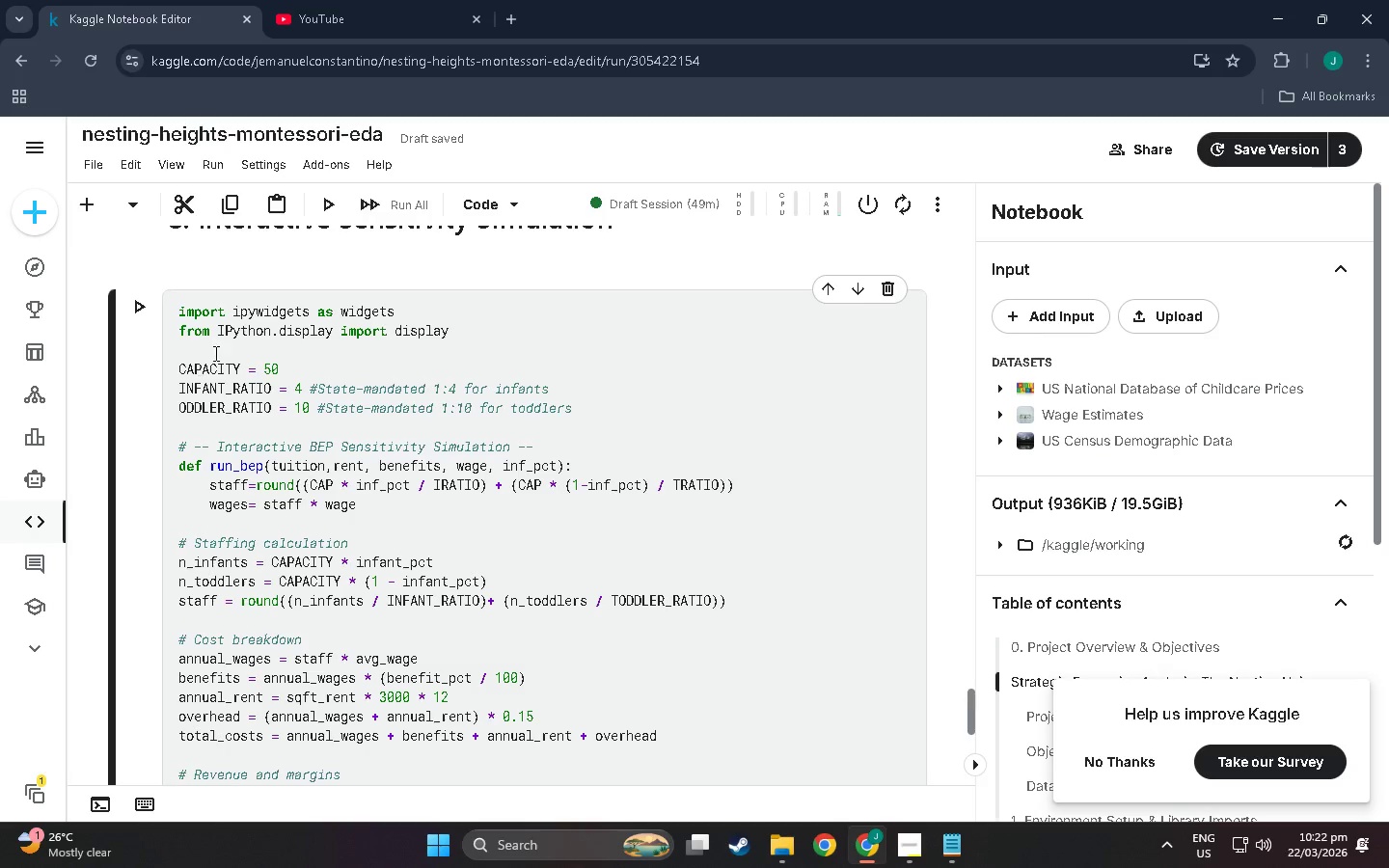 
wait(16.69)
 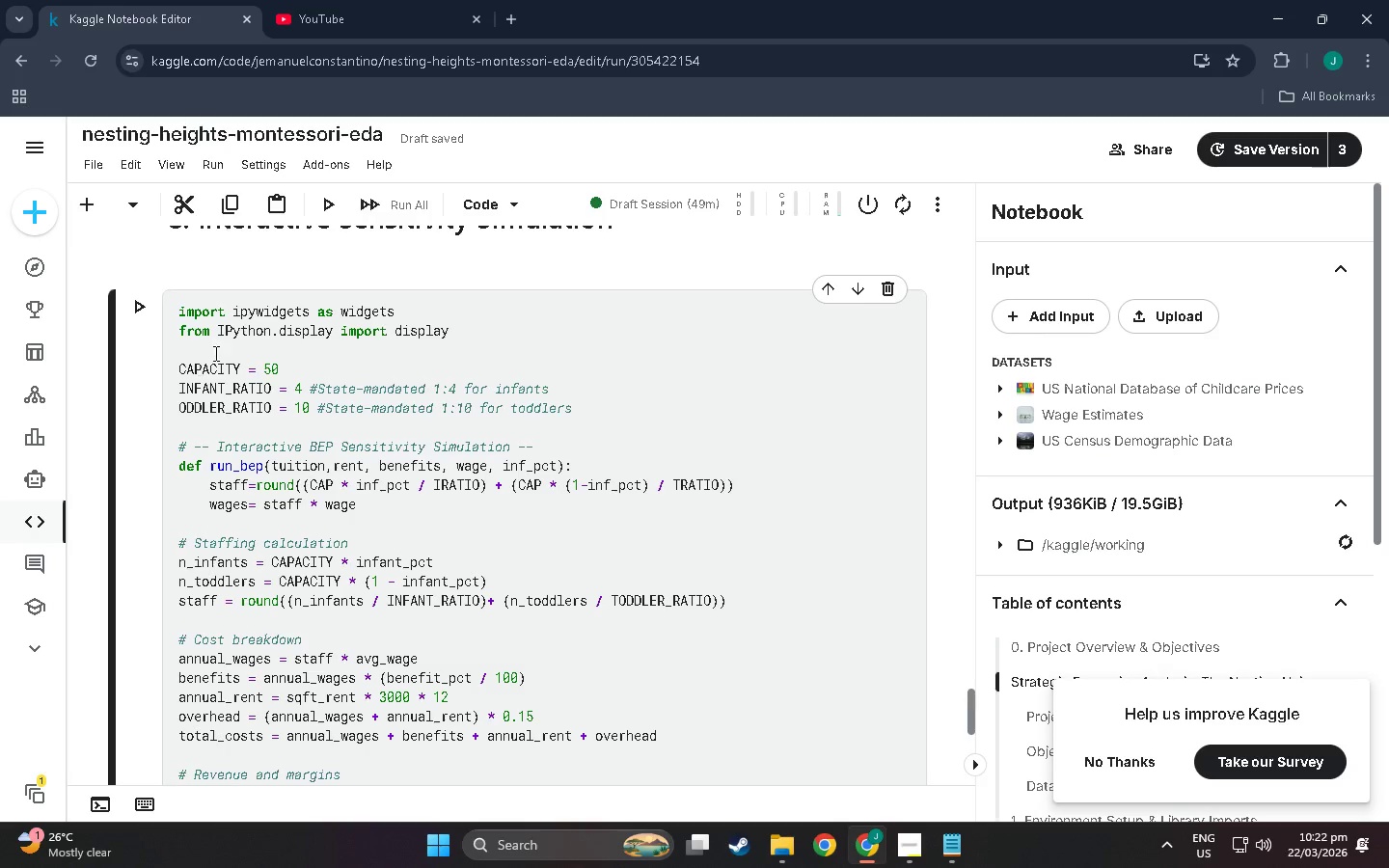 
scroll: coordinate [280, 478], scroll_direction: down, amount: 37.0
 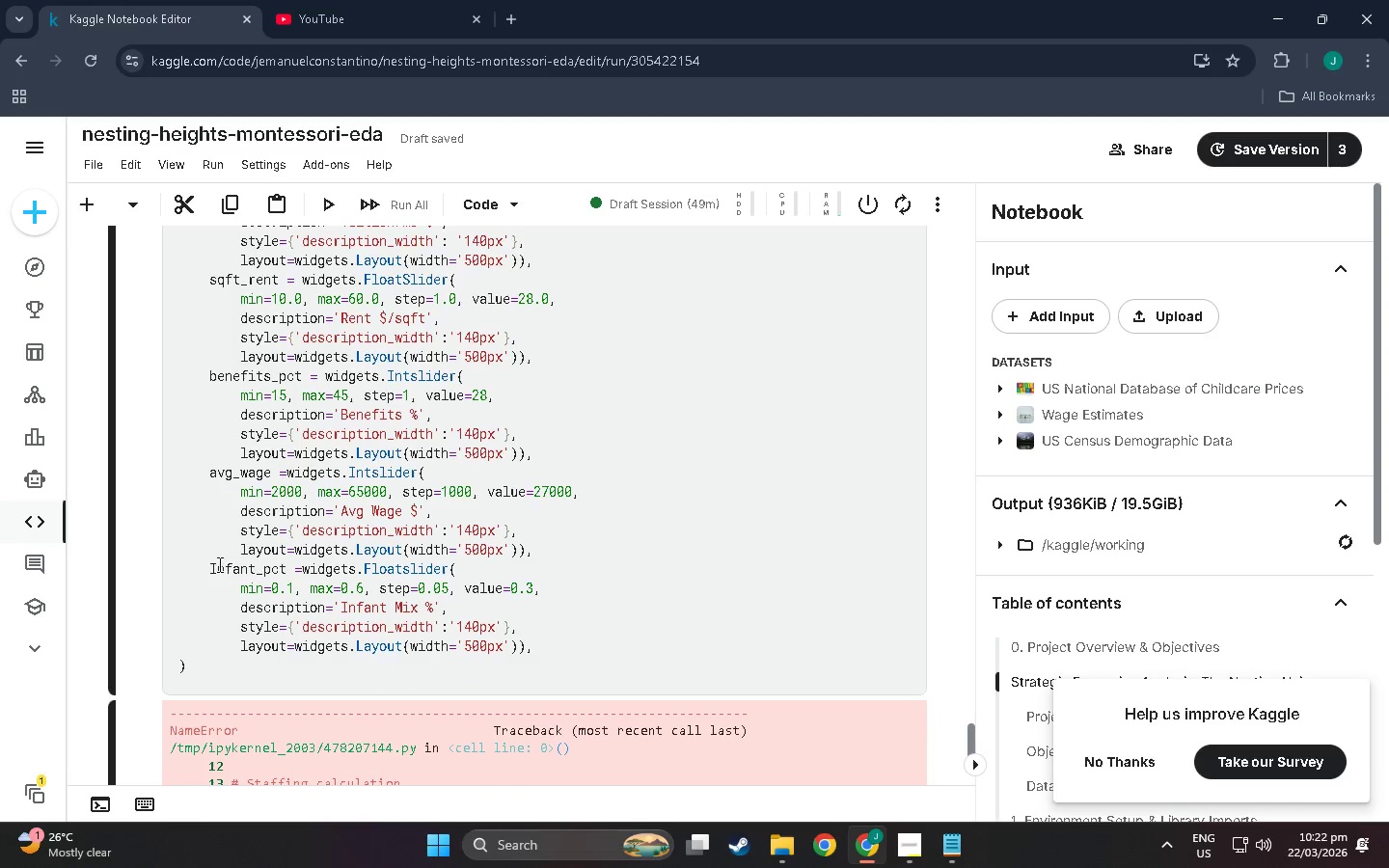 
left_click([213, 564])
 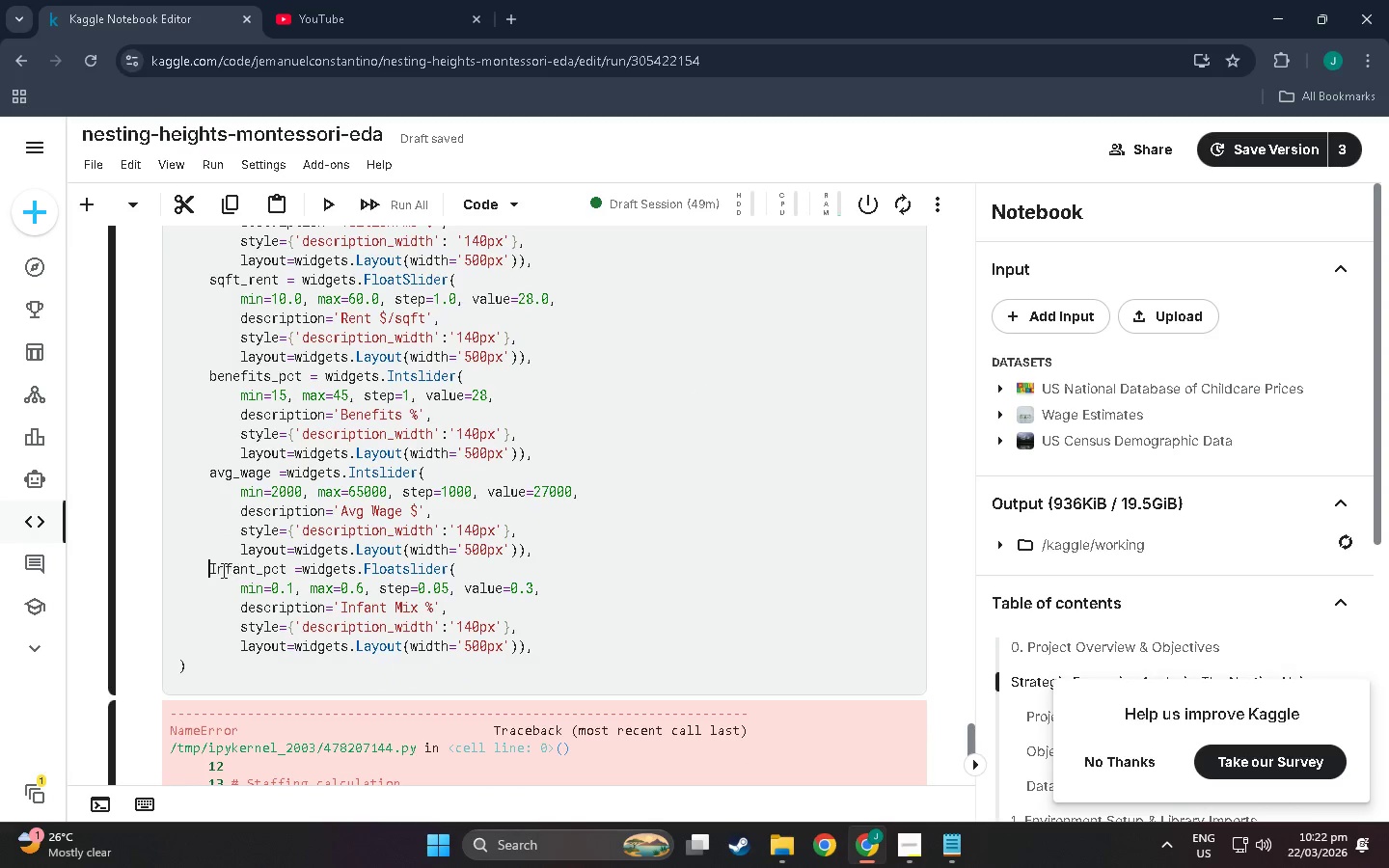 
left_click([217, 571])
 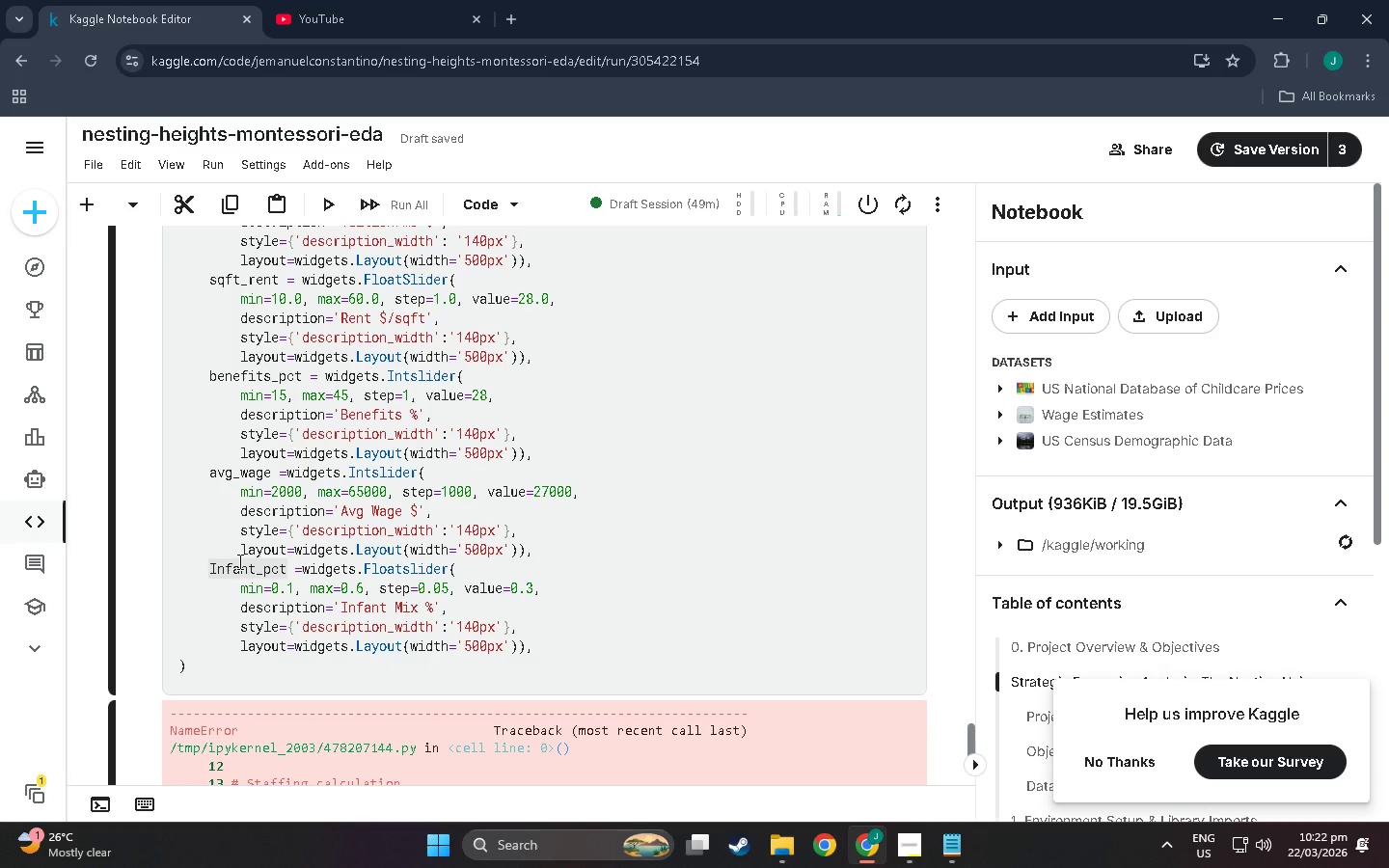 
key(Backspace)
 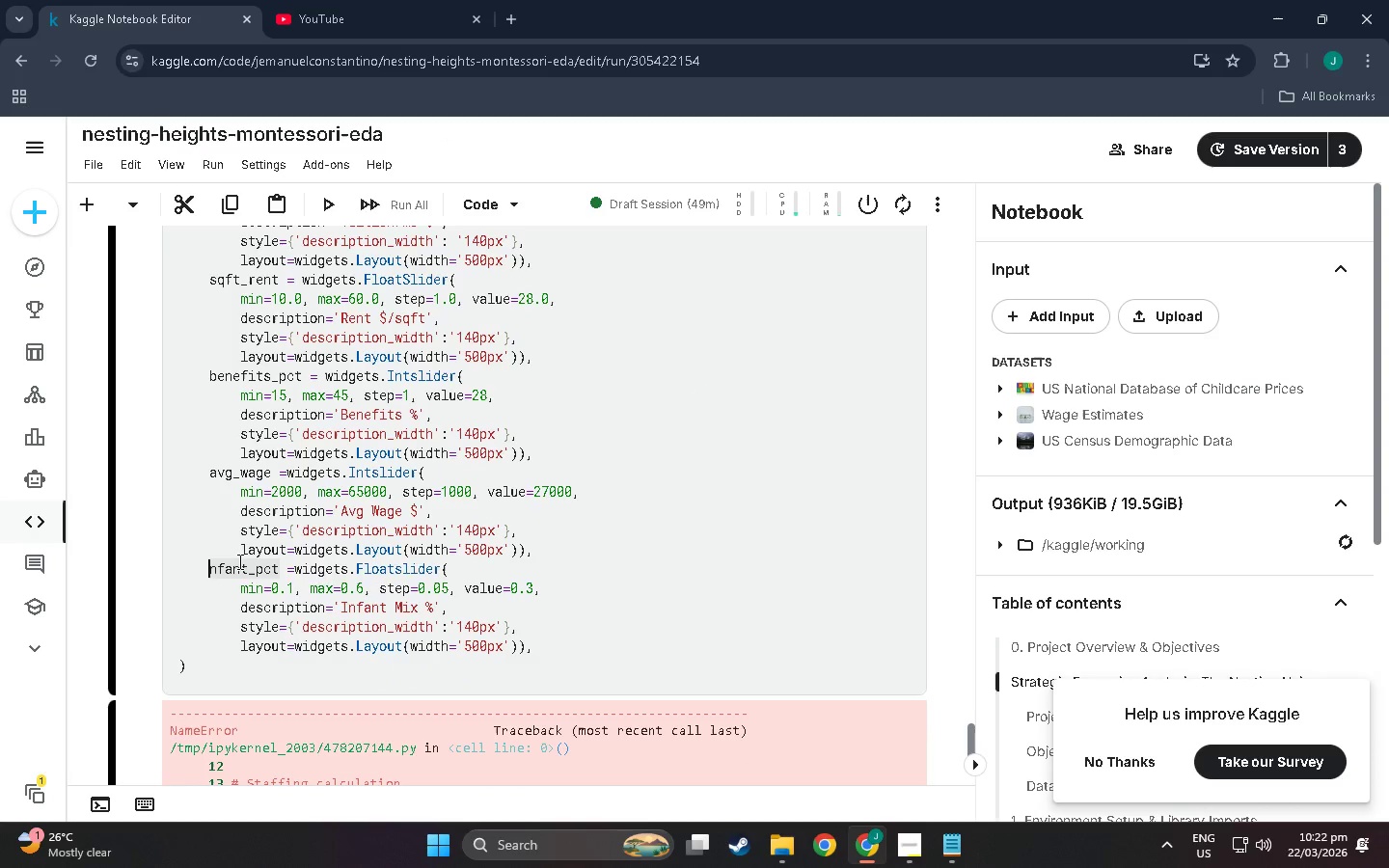 
key(I)
 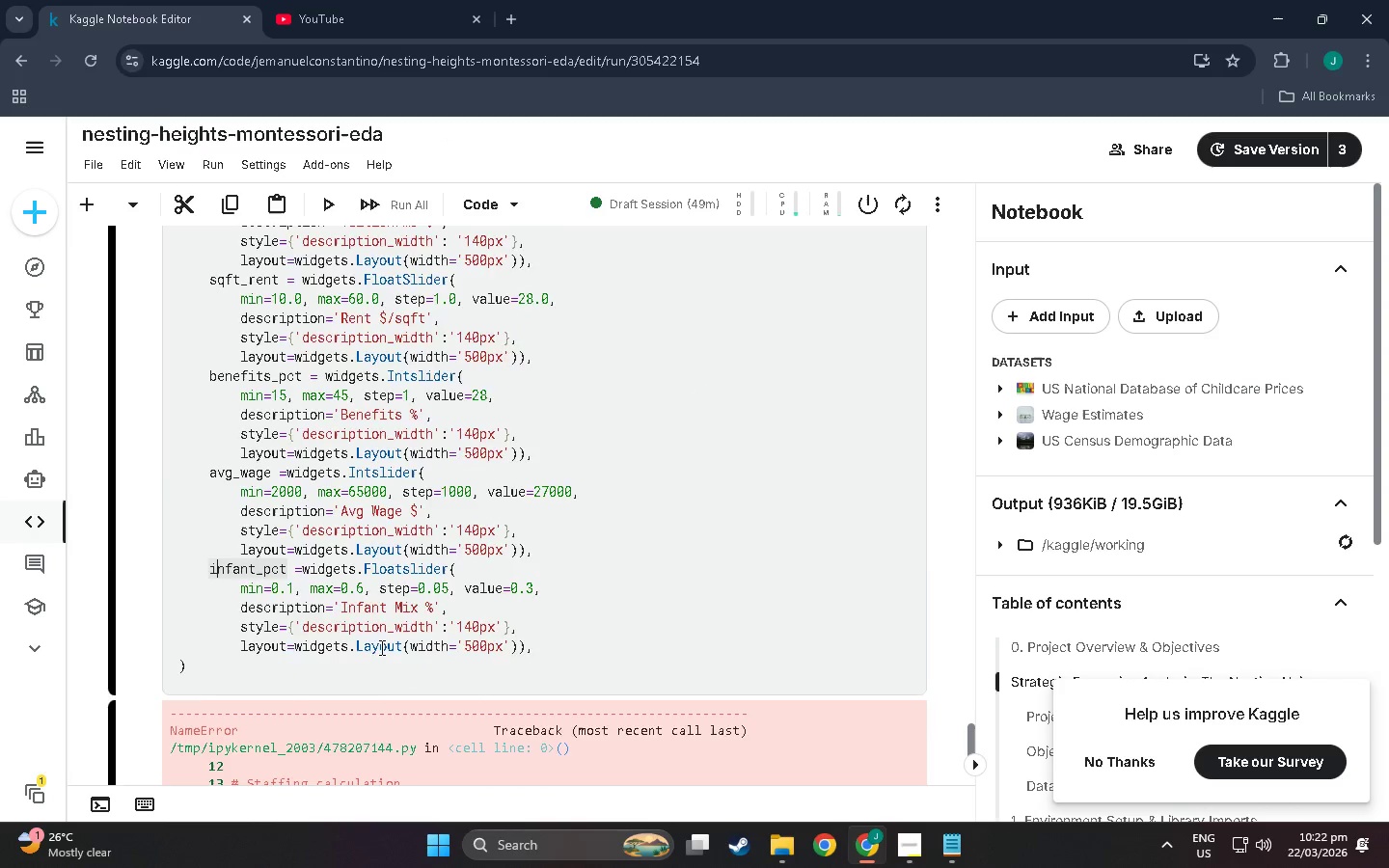 
scroll: coordinate [422, 664], scroll_direction: down, amount: 5.0
 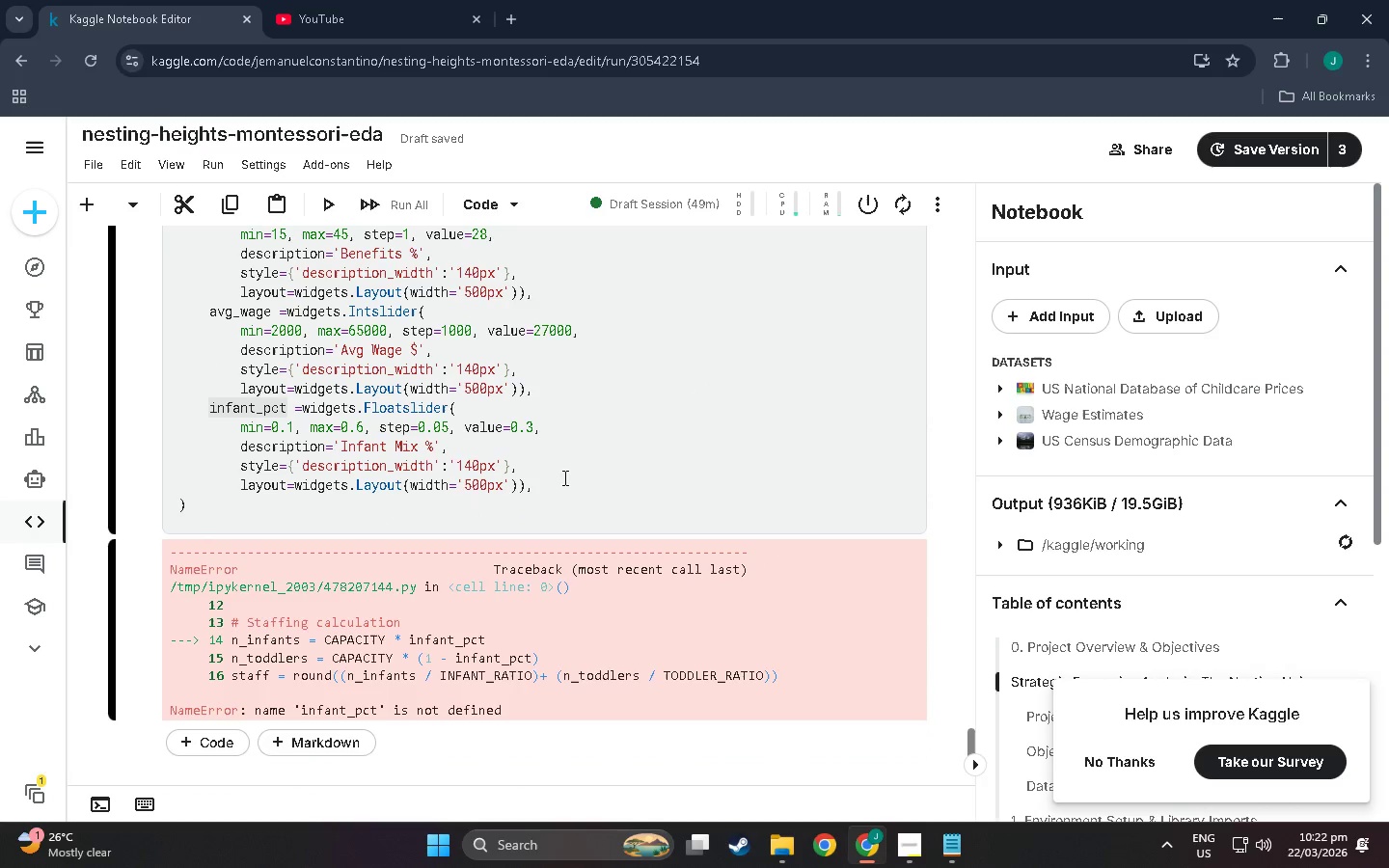 
key(Shift+Enter)
 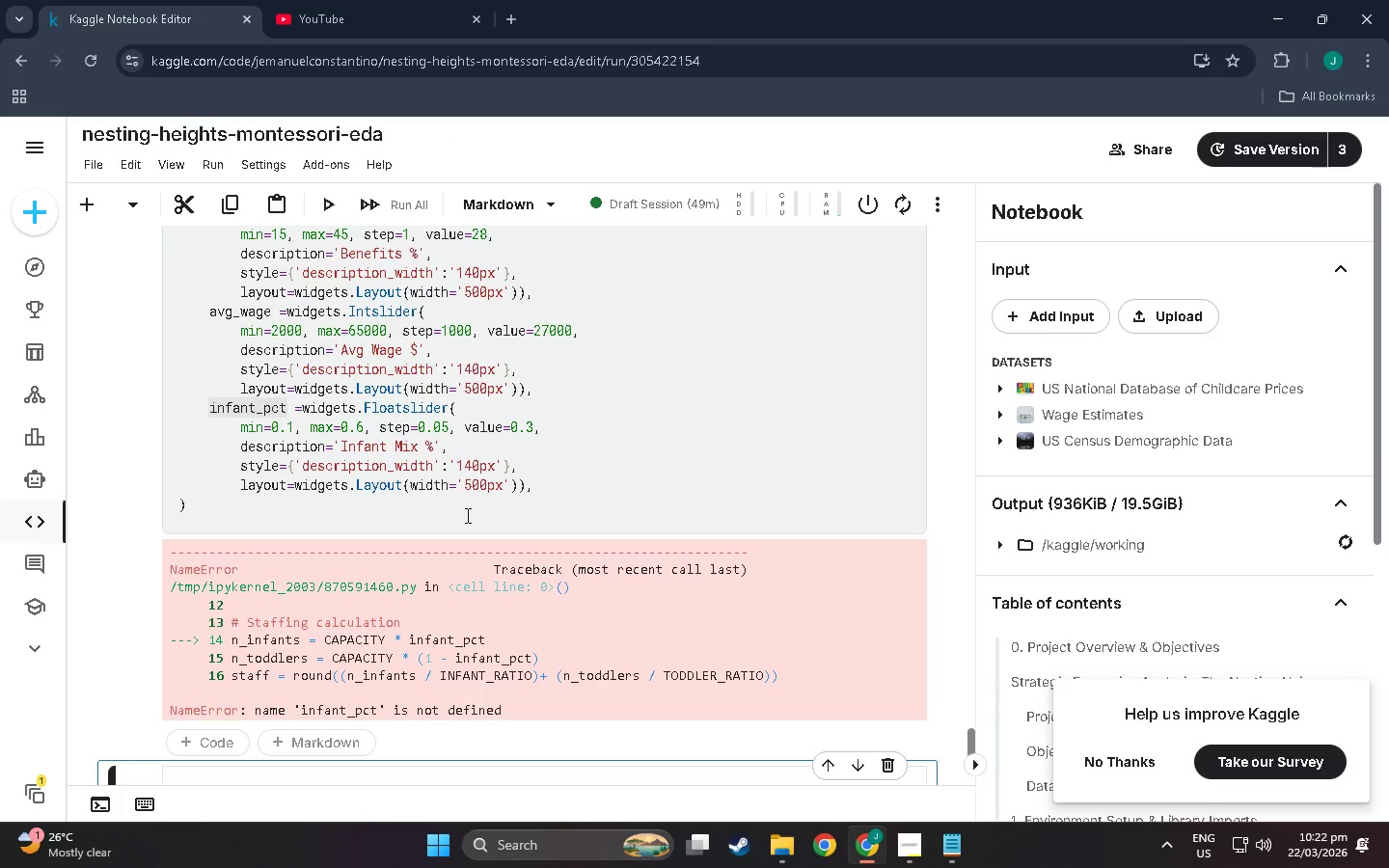 
scroll: coordinate [224, 550], scroll_direction: up, amount: 40.0
 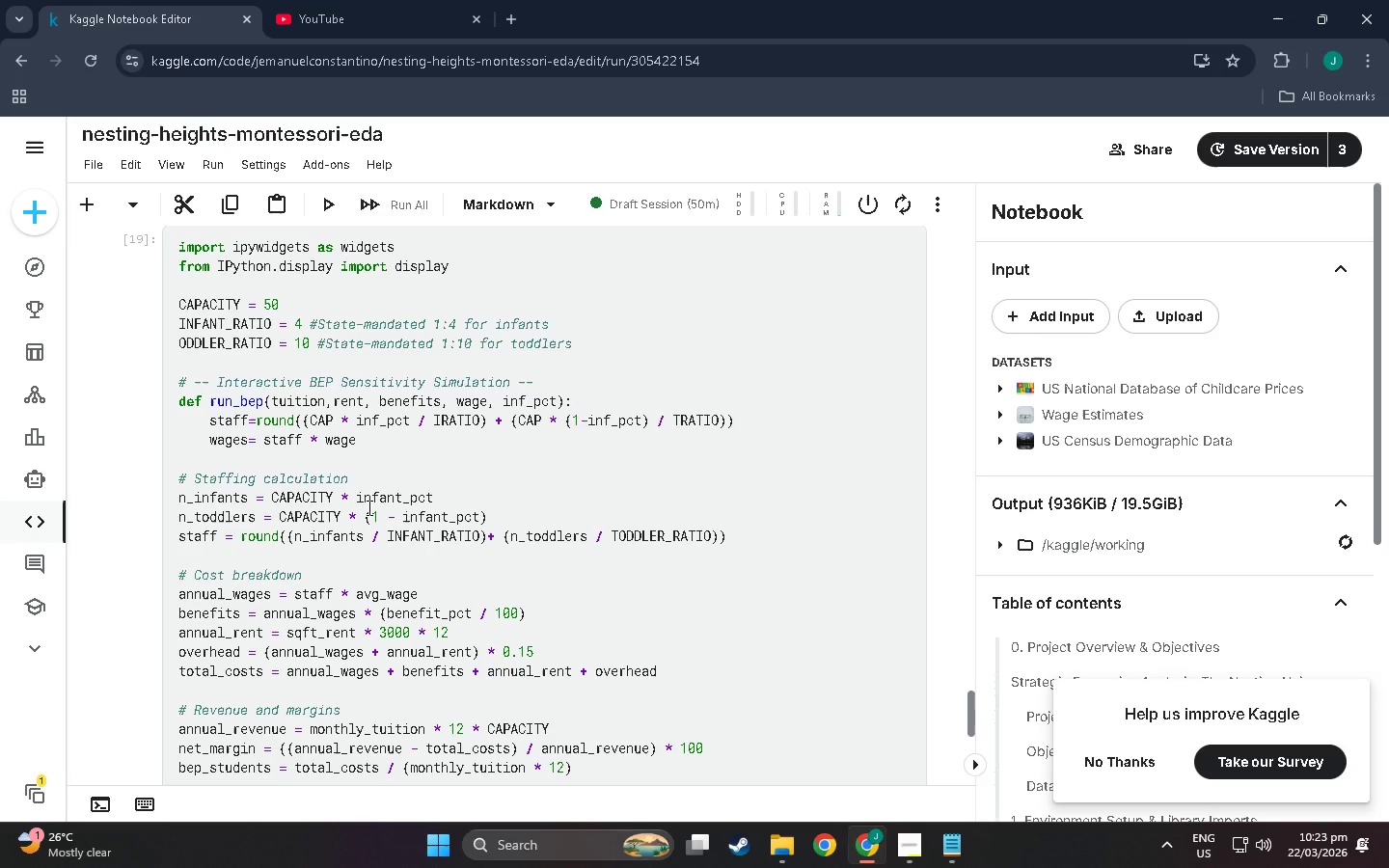 
wait(6.18)
 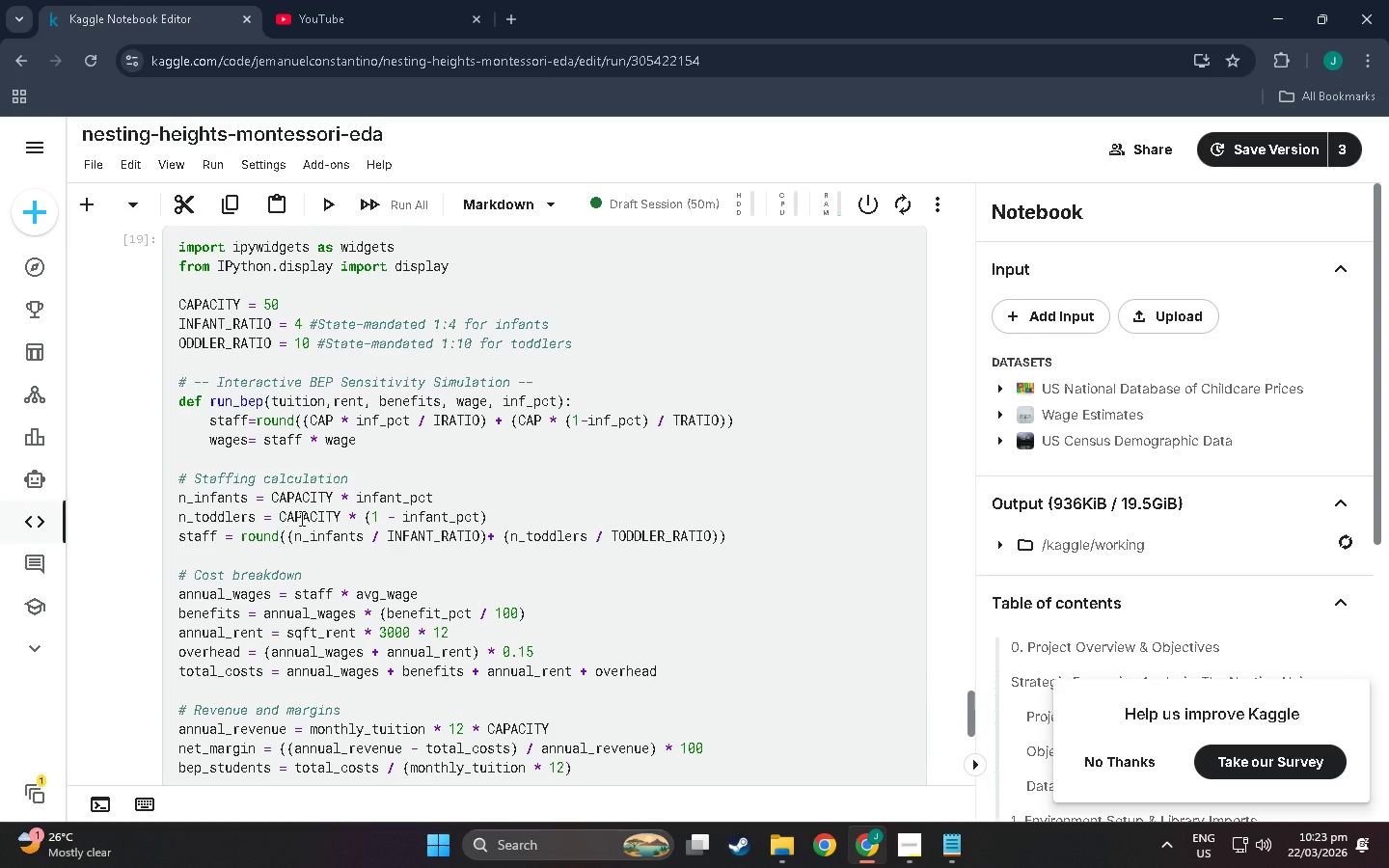 
scroll: coordinate [359, 503], scroll_direction: up, amount: 4.0
 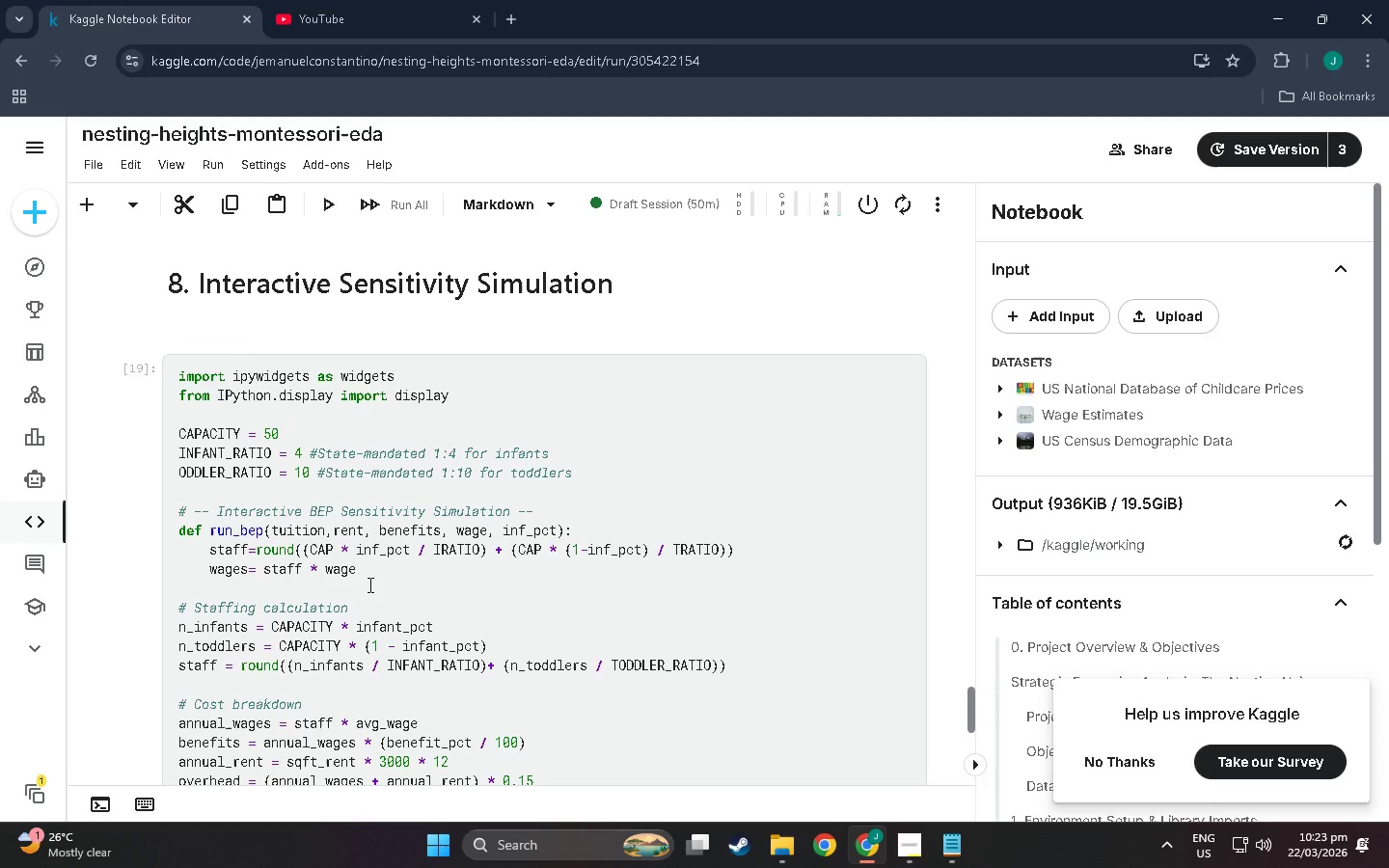 
scroll: coordinate [355, 555], scroll_direction: down, amount: 22.0
 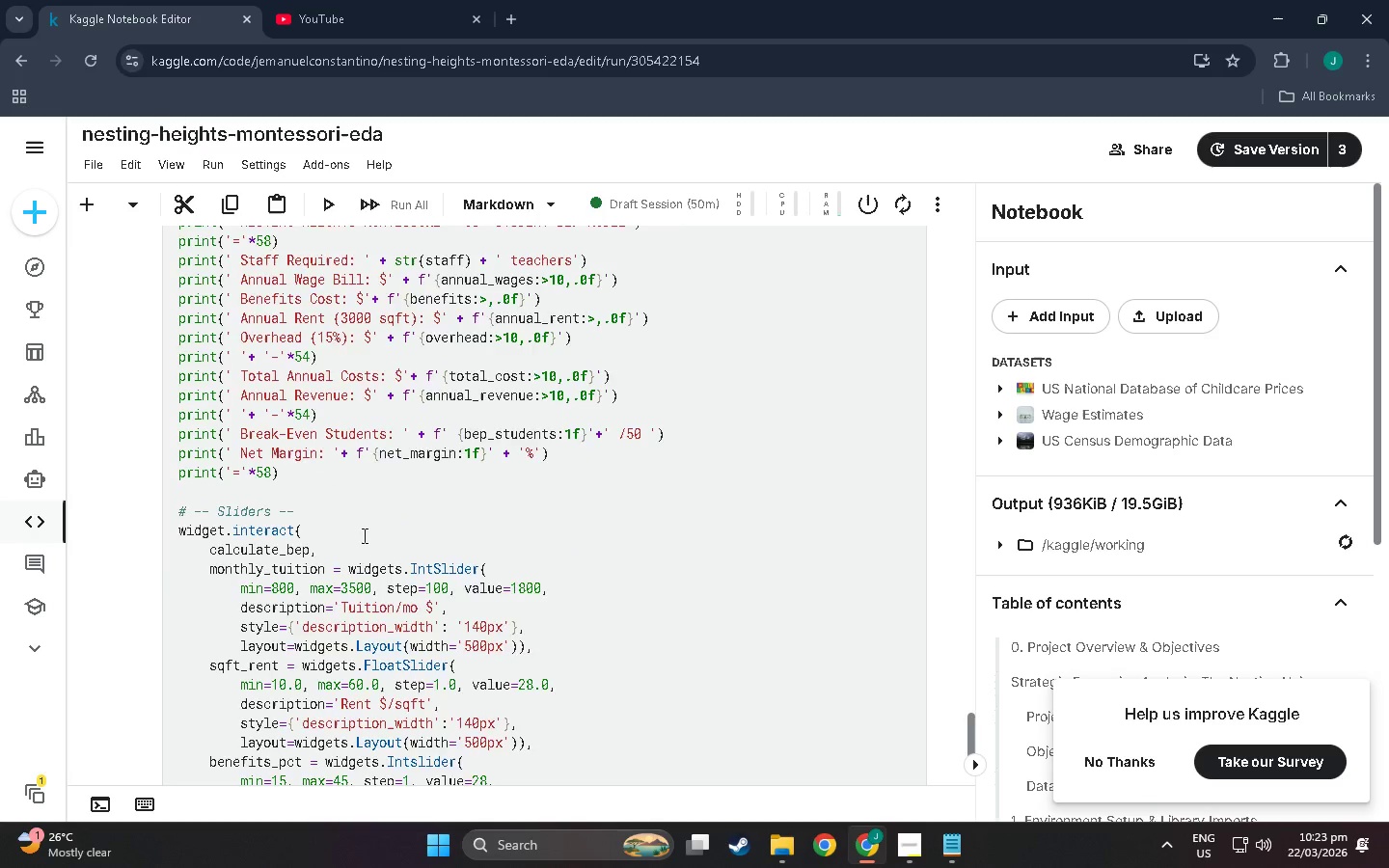 
scroll: coordinate [363, 535], scroll_direction: up, amount: 7.0
 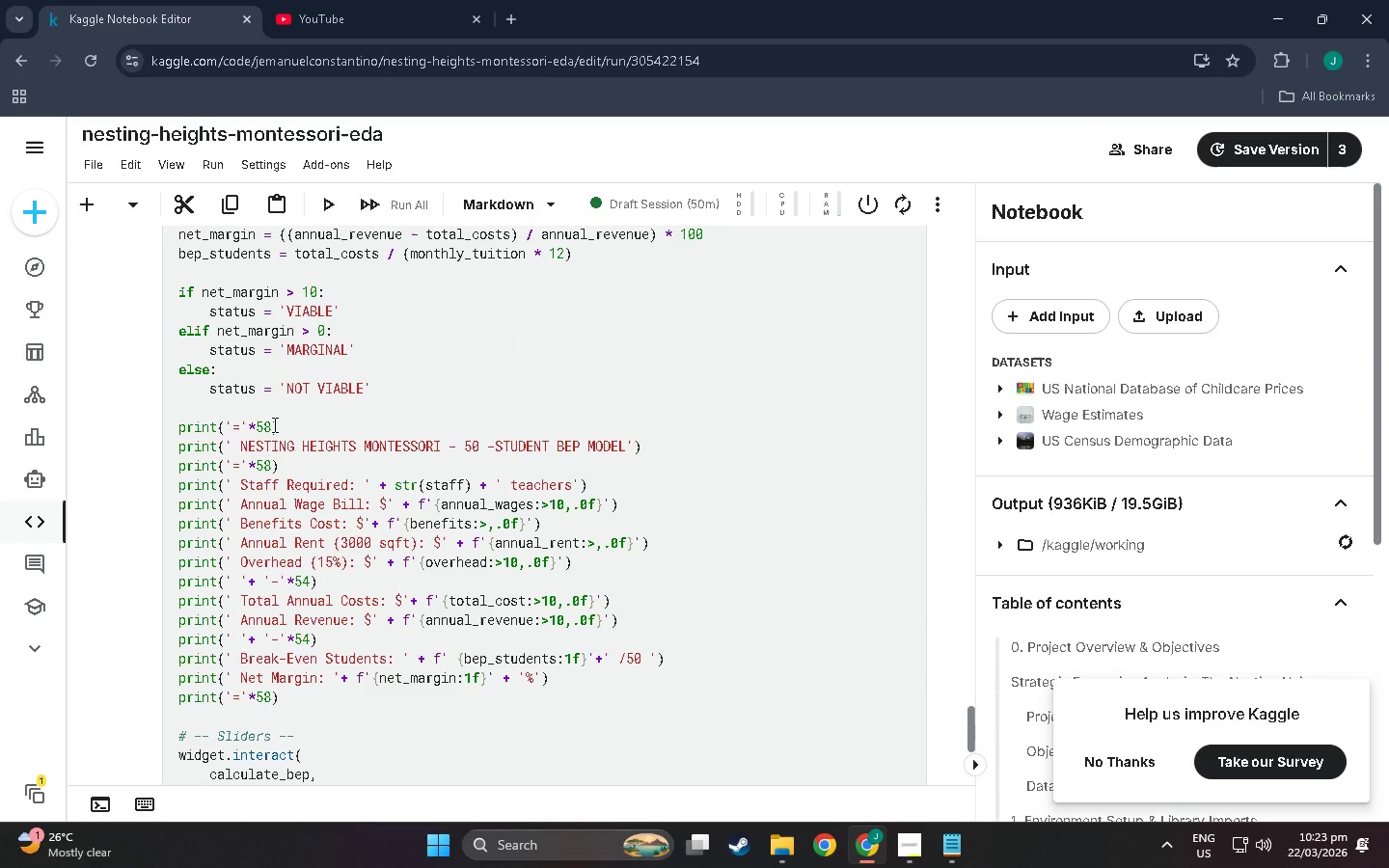 
left_click([274, 424])
 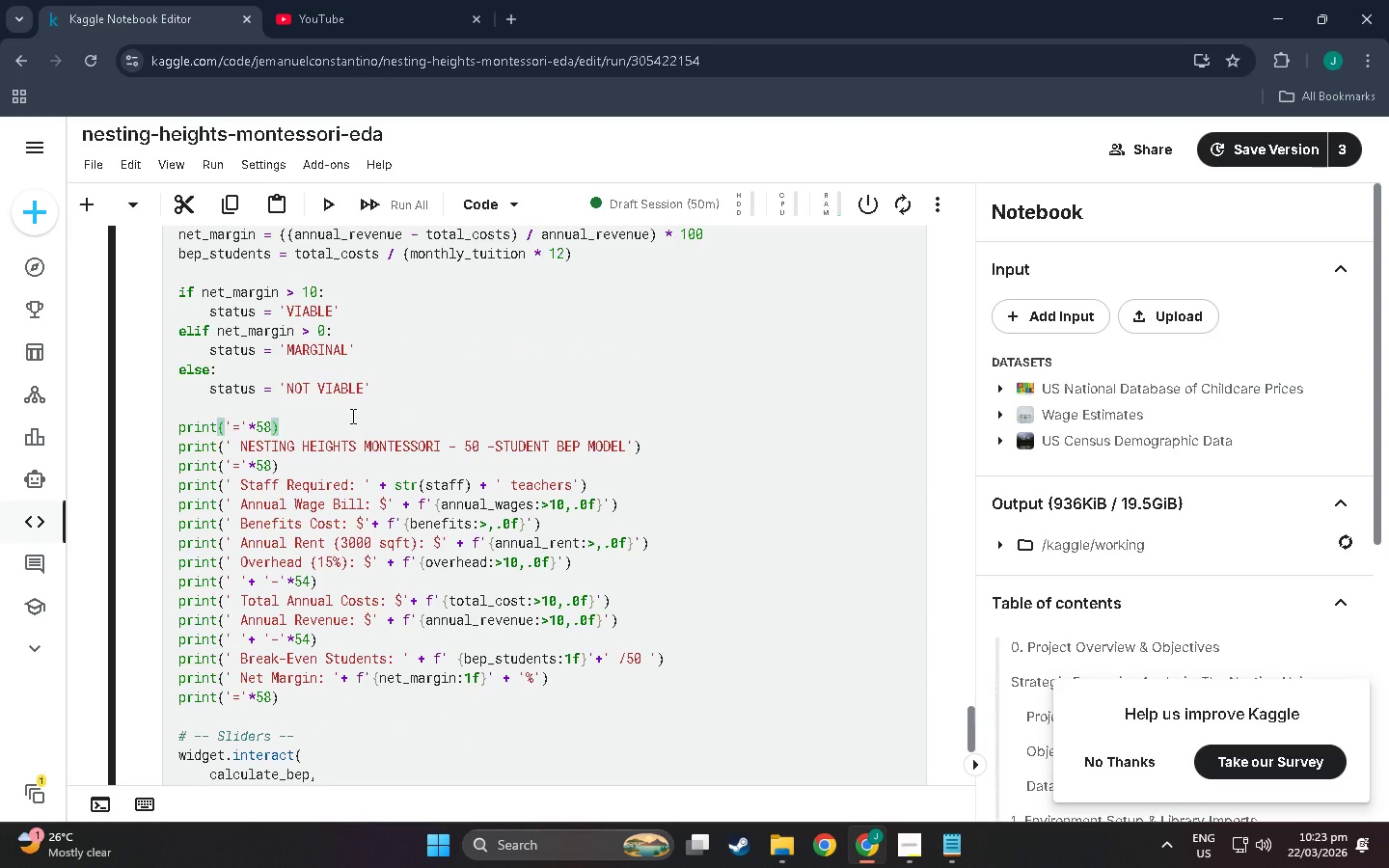 
key(Backspace)
 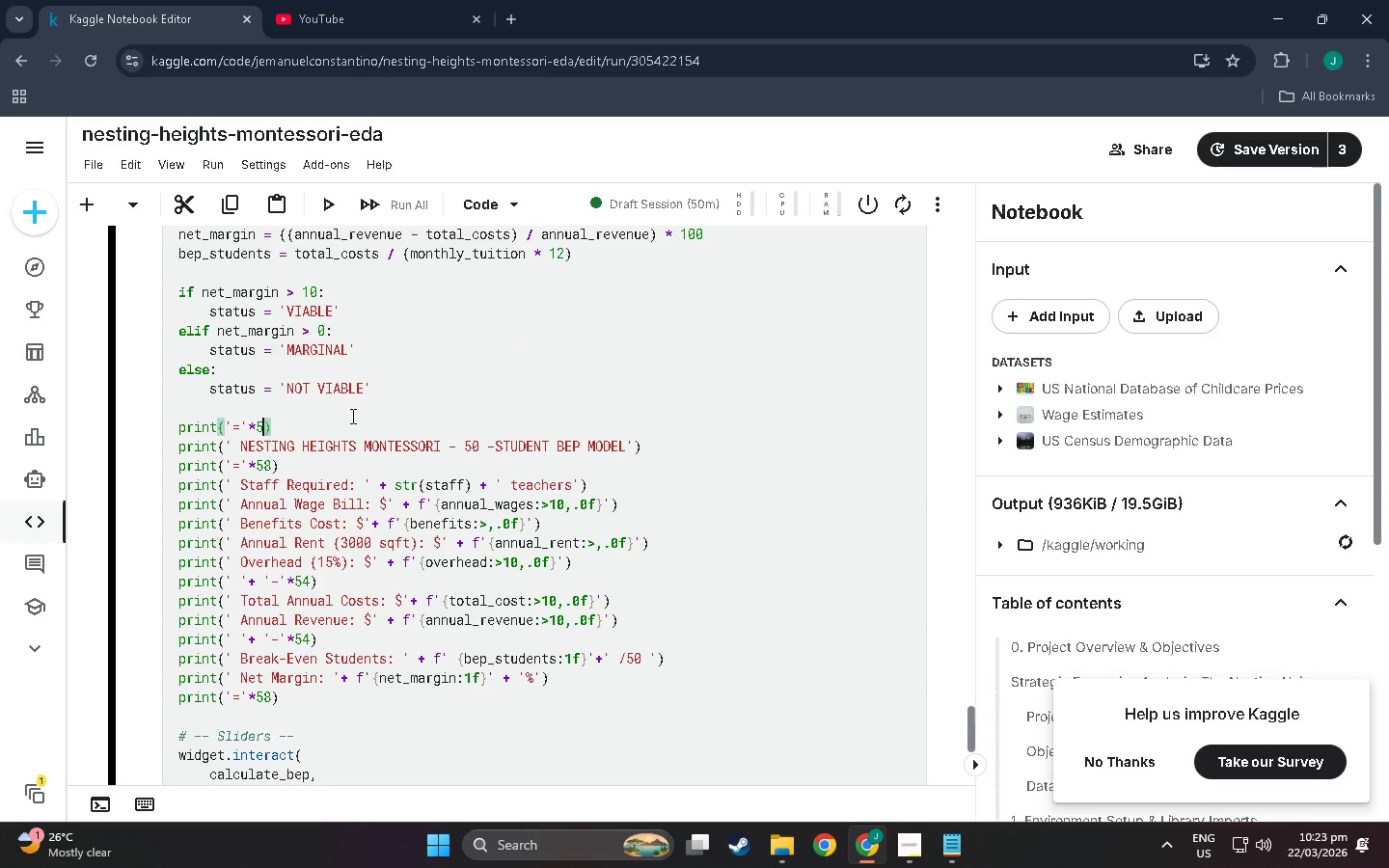 
key(5)
 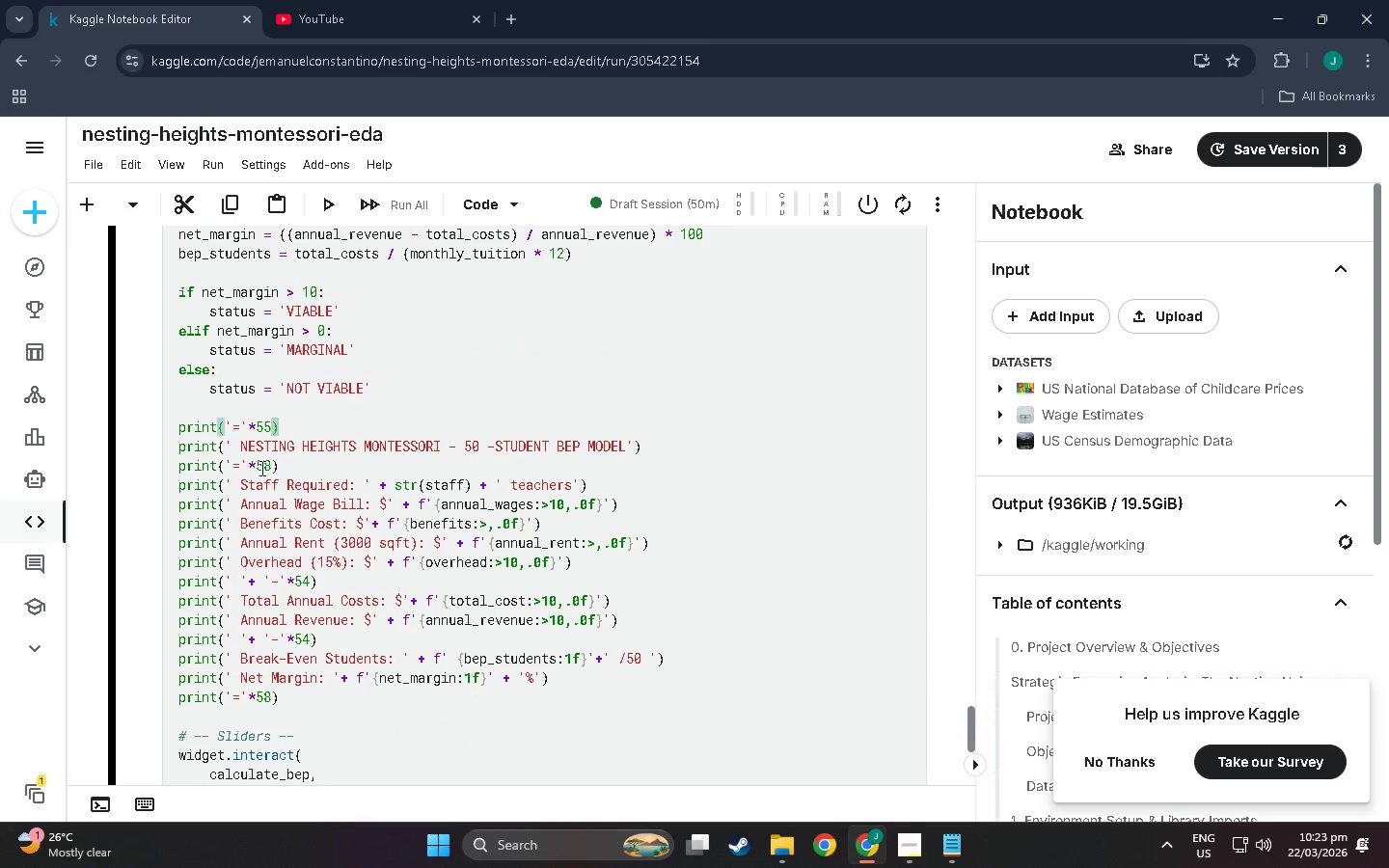 
left_click([272, 469])
 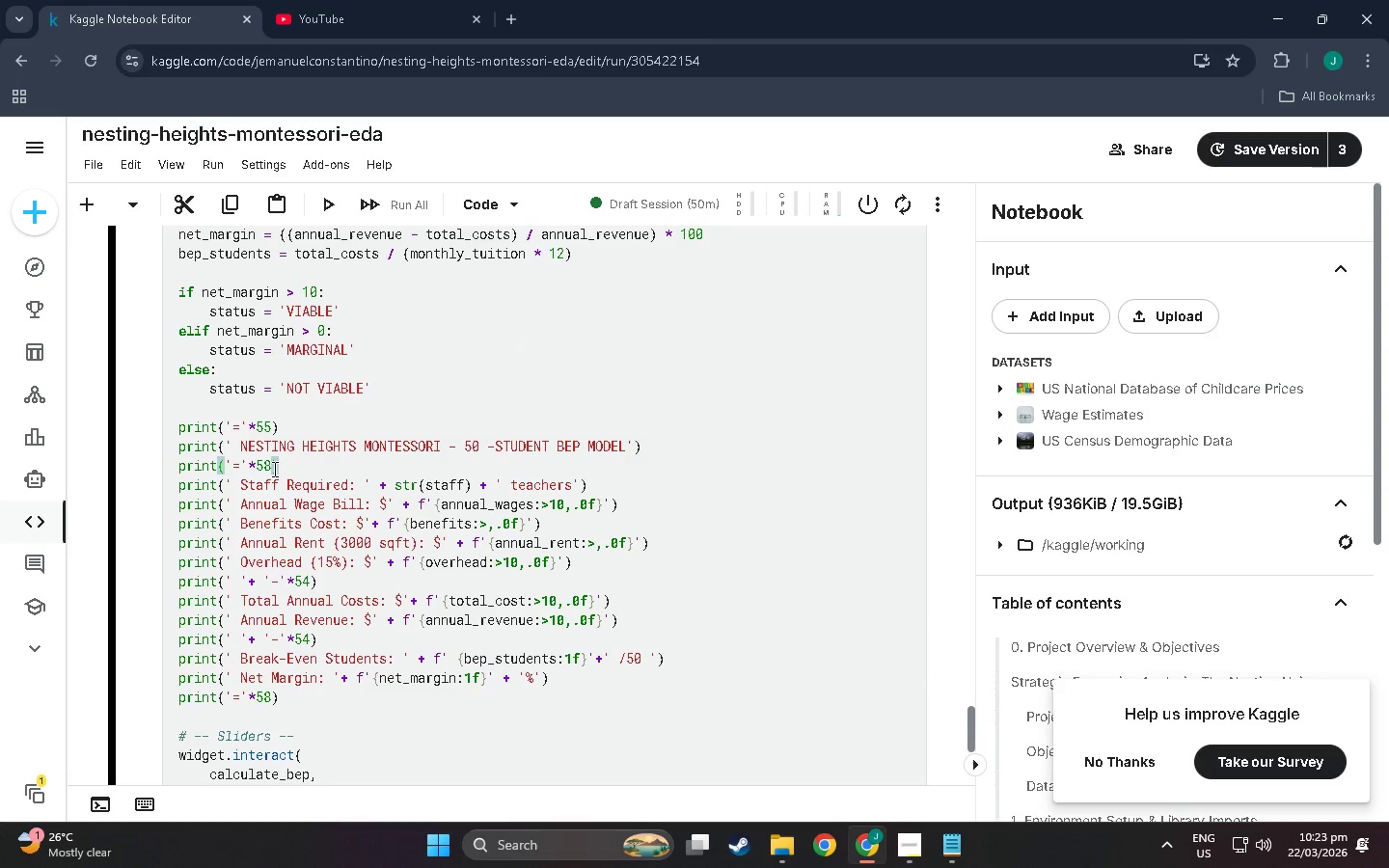 
key(Backspace)
 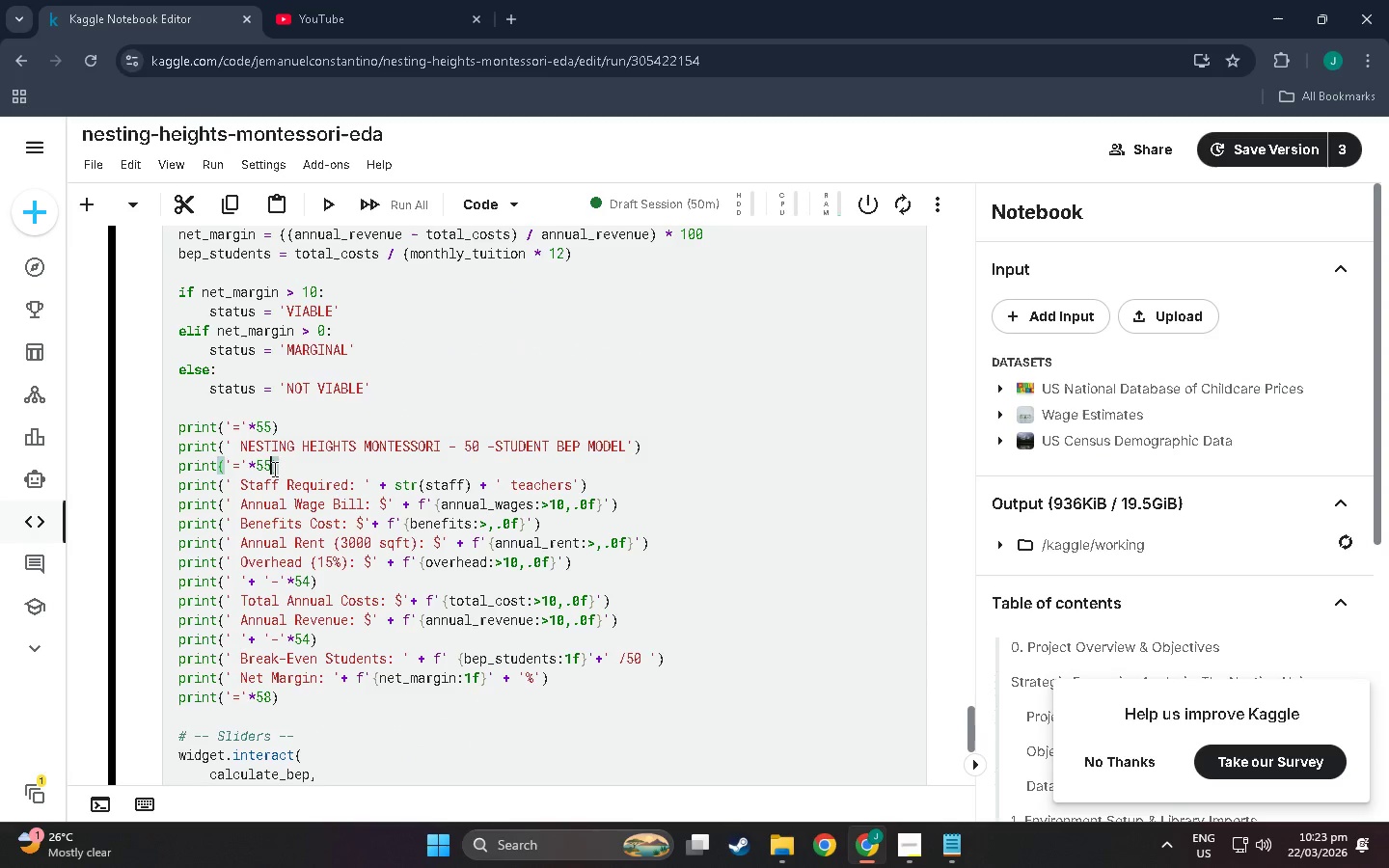 
key(5)
 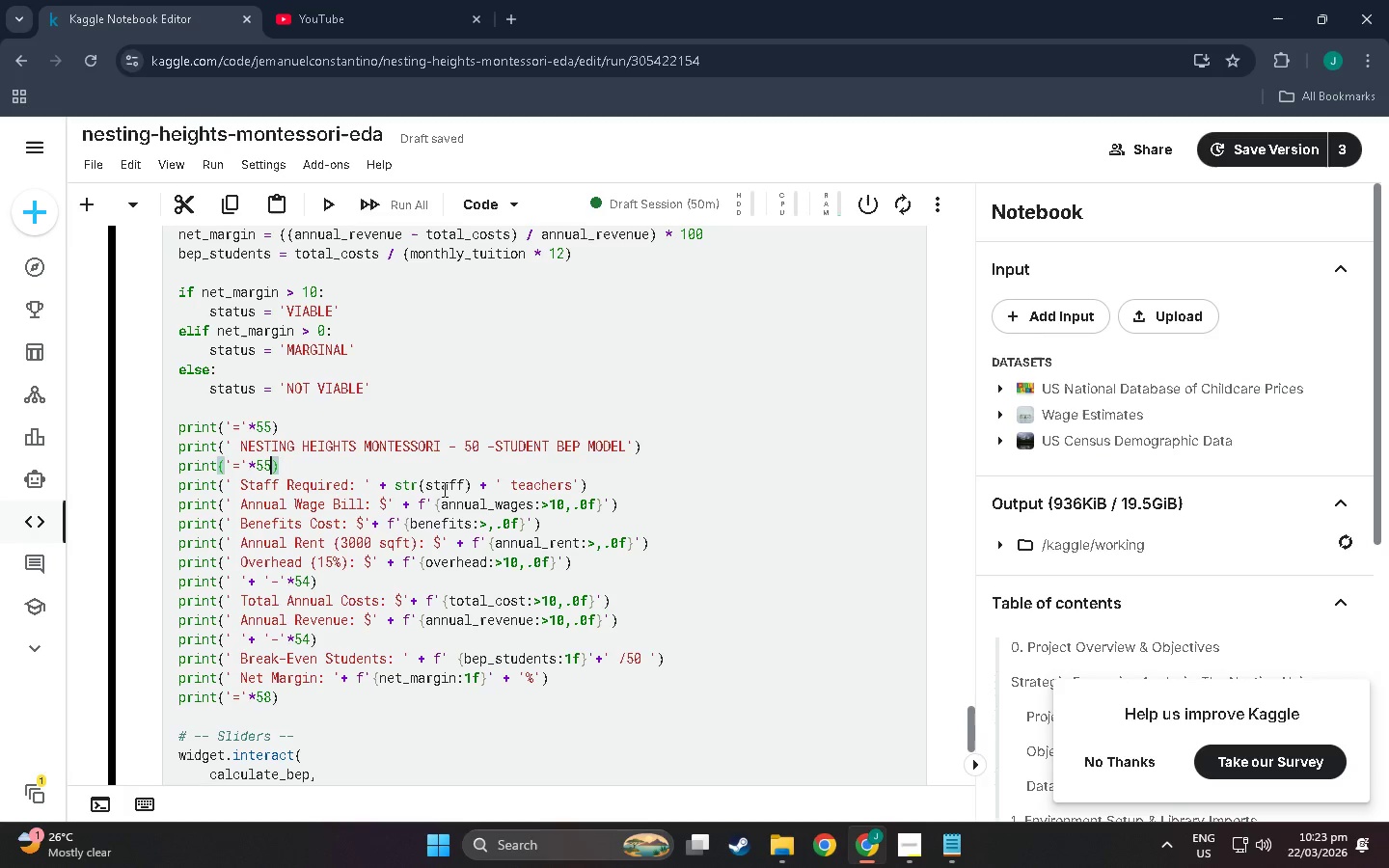 
wait(13.58)
 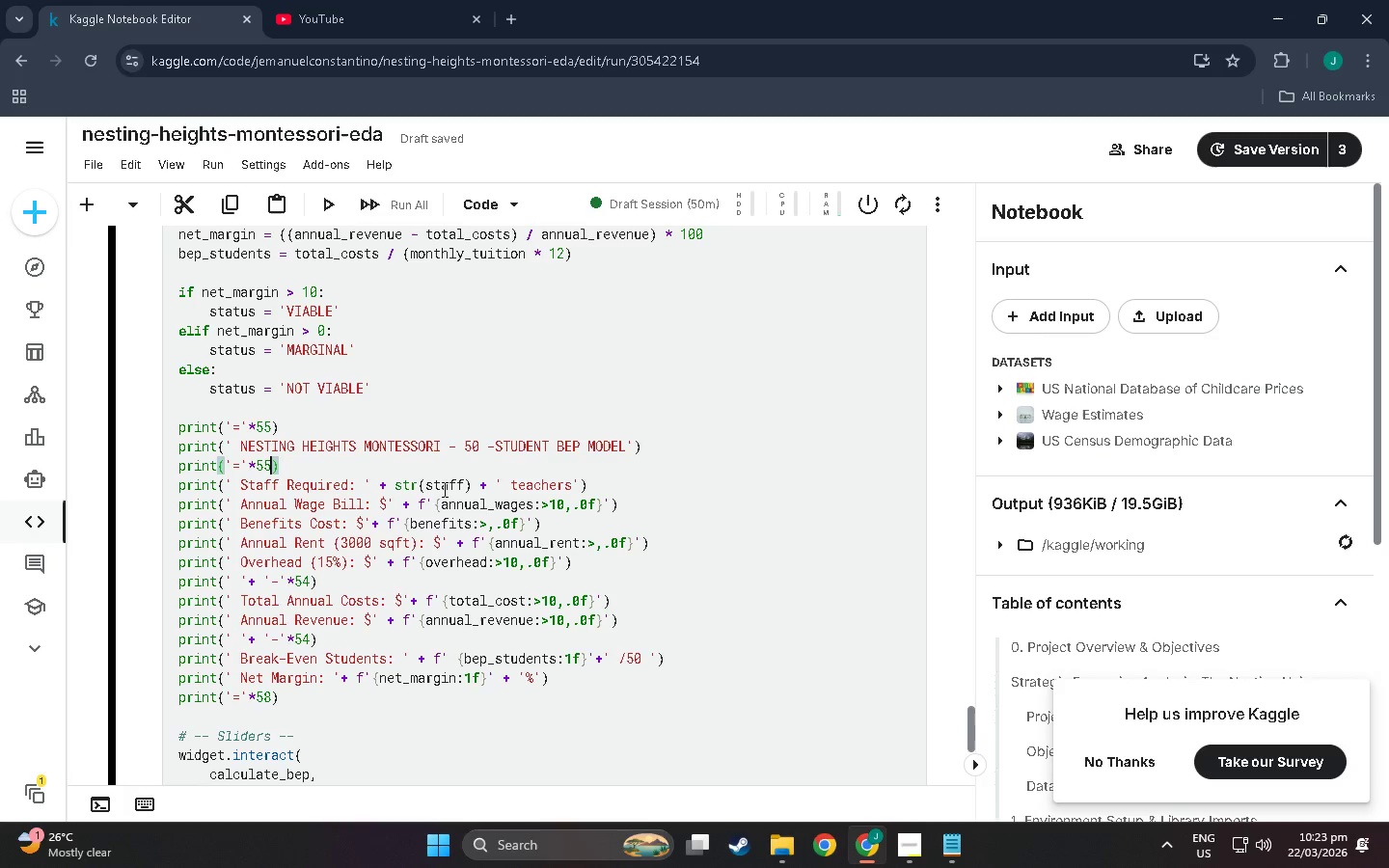 
left_click([441, 502])
 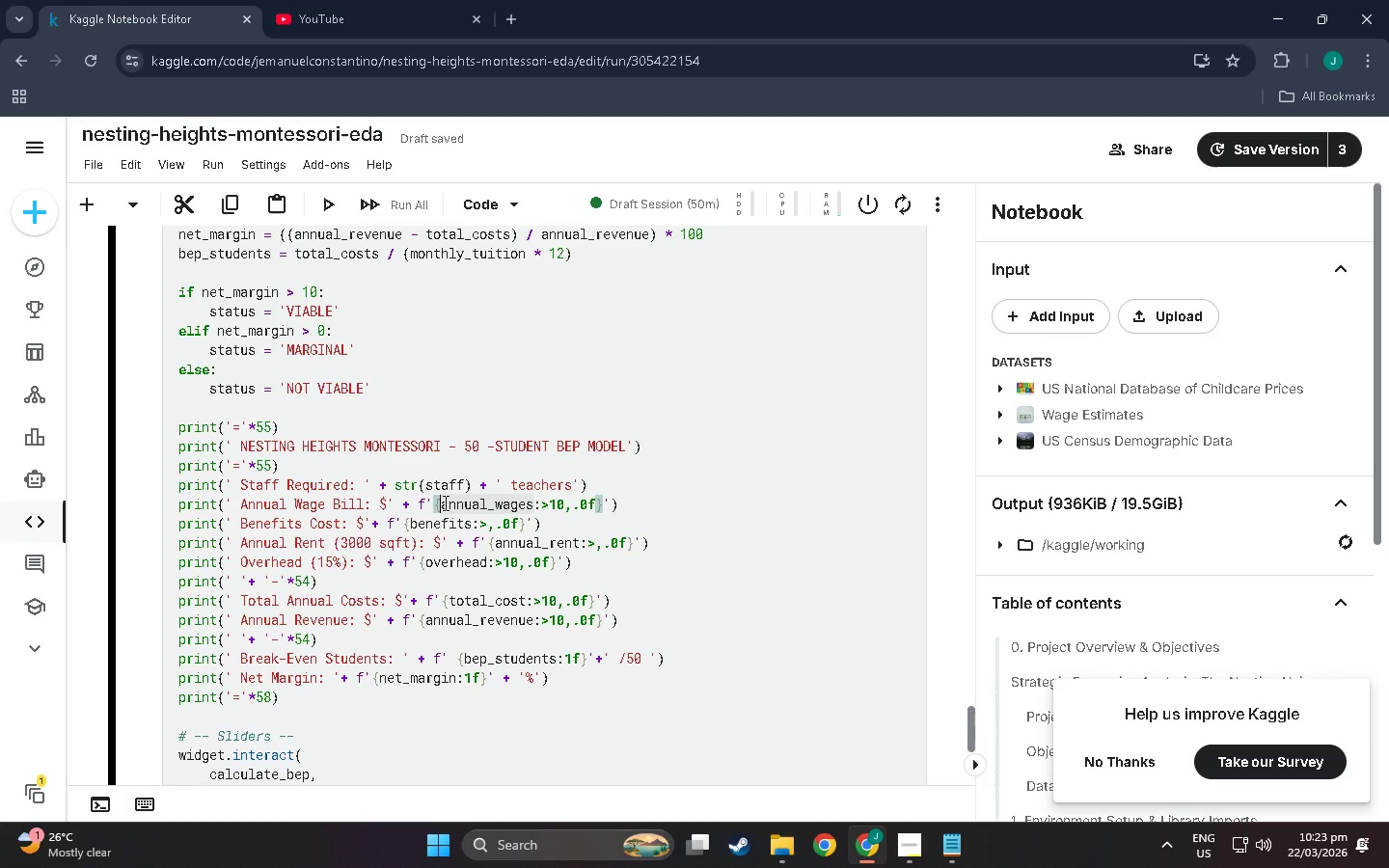 
wait(6.89)
 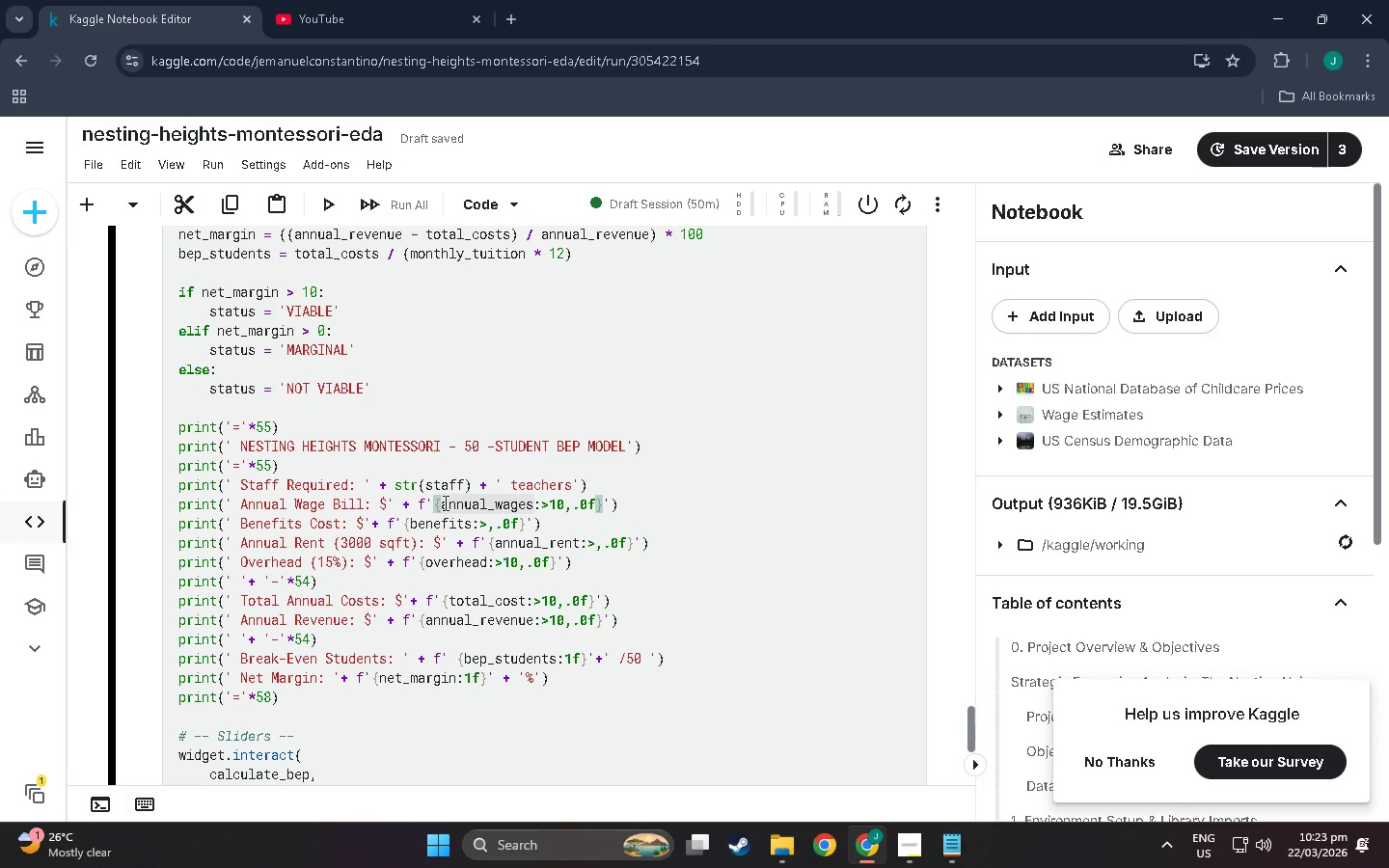 
left_click([494, 502])
 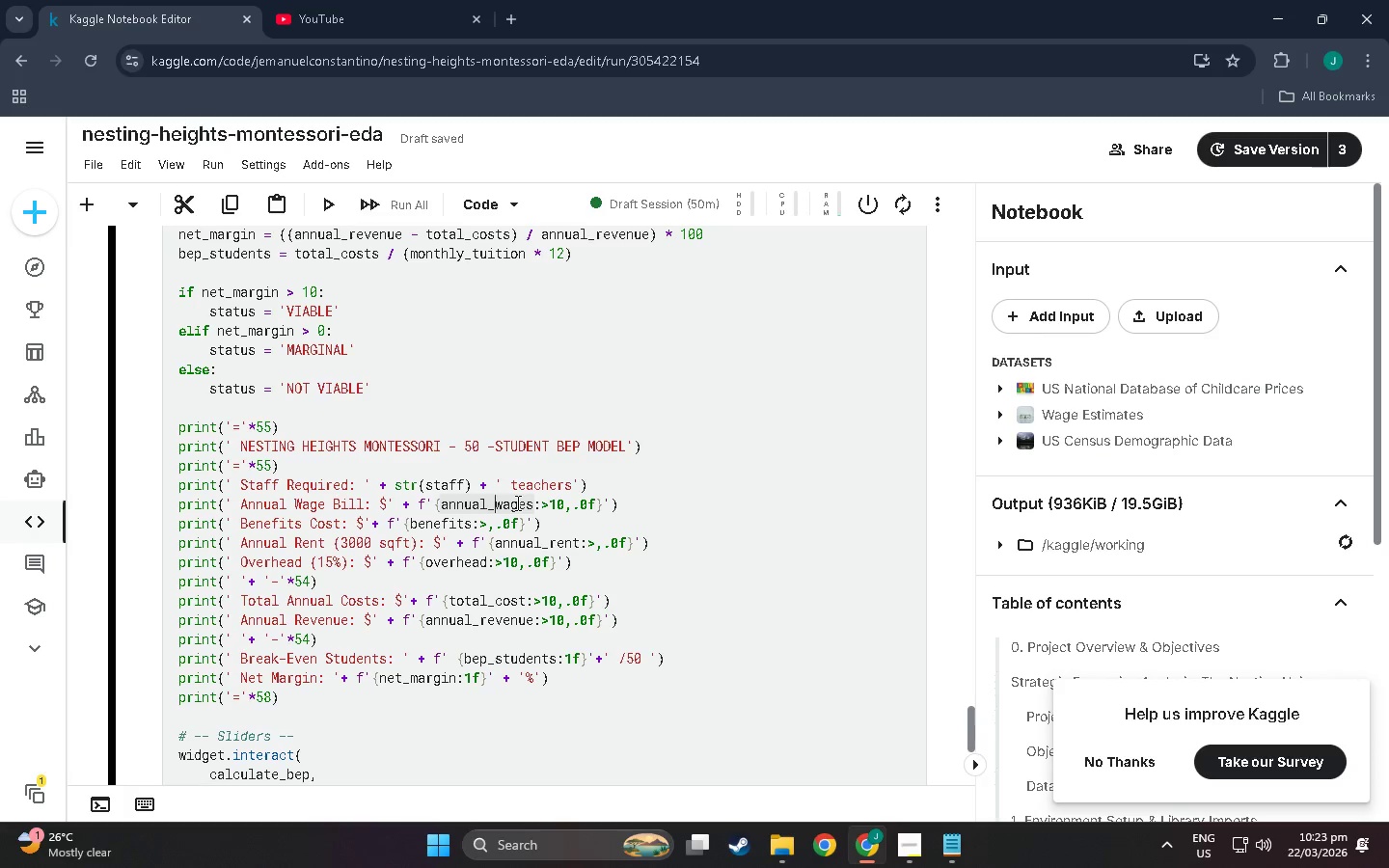 
key(Backspace)
 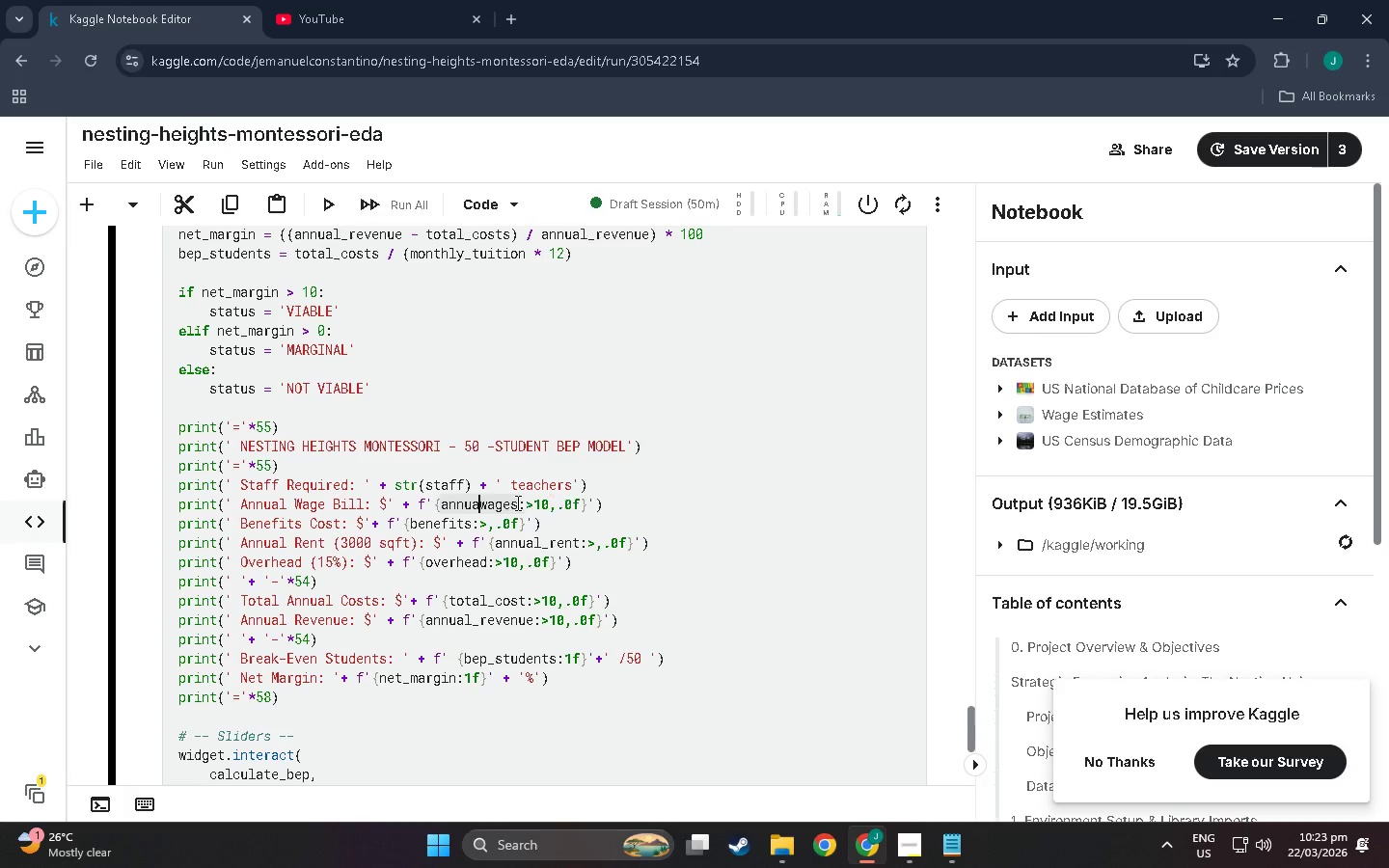 
key(Backspace)
 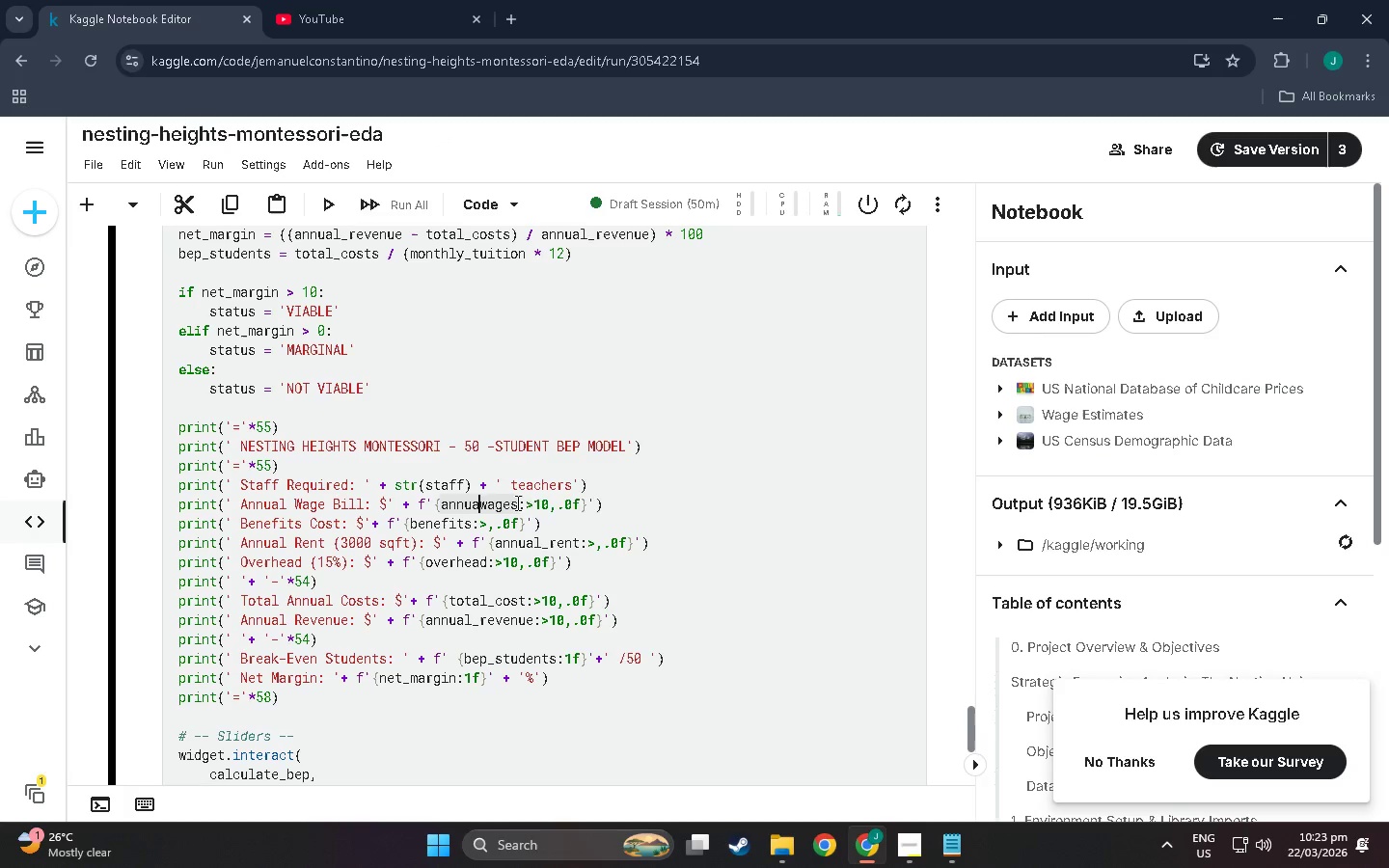 
key(Backspace)
 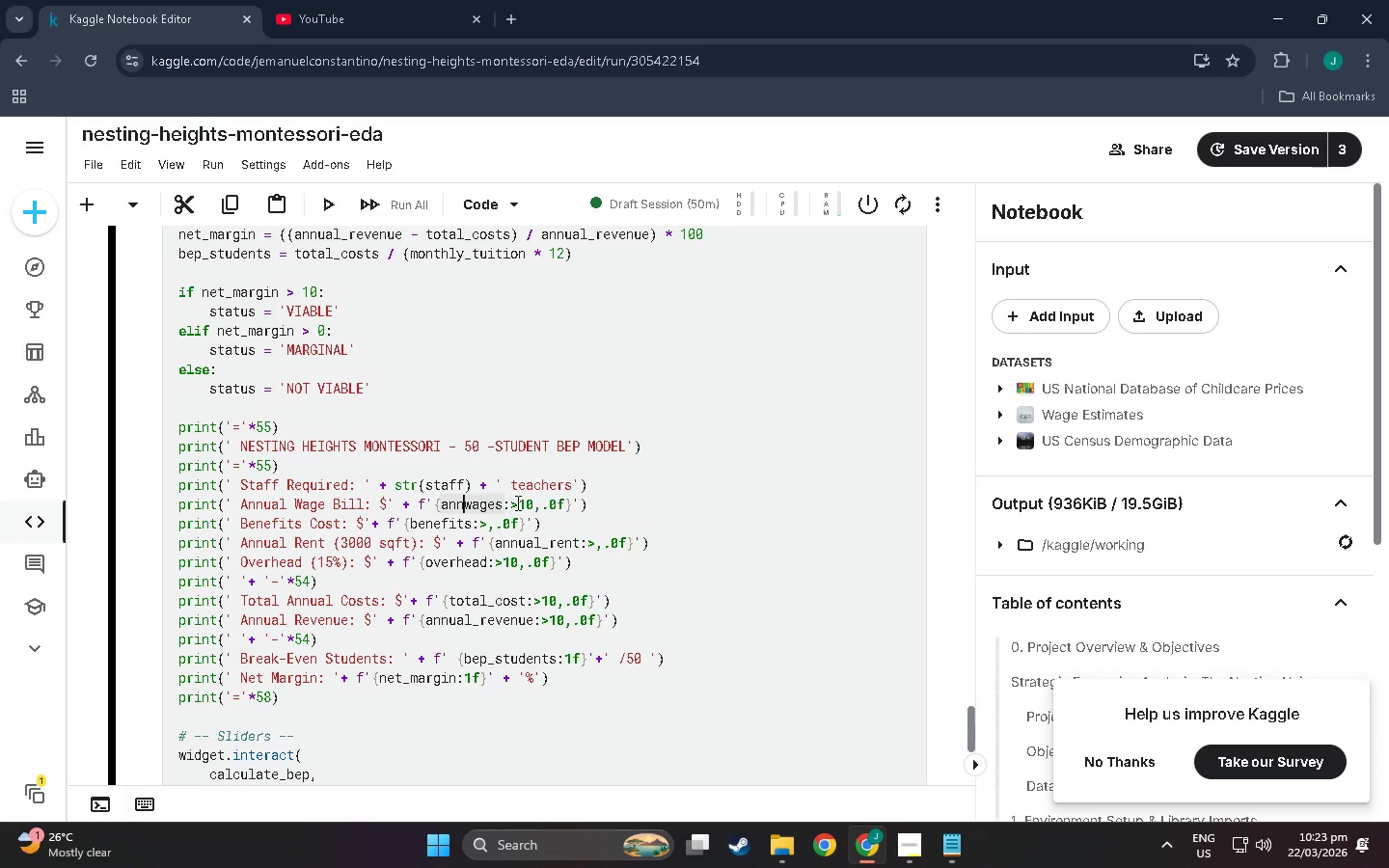 
key(Backspace)
 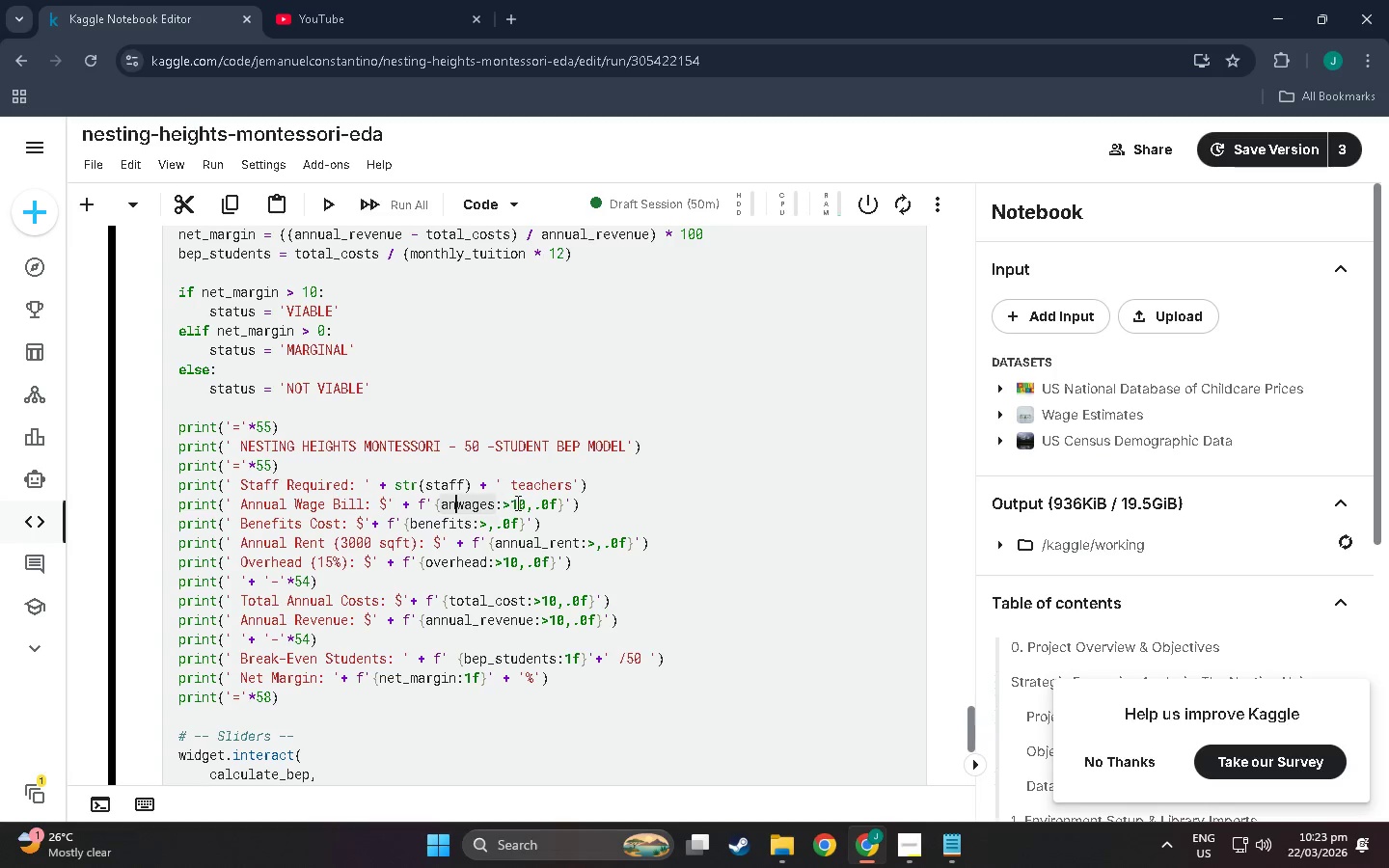 
key(Backspace)
 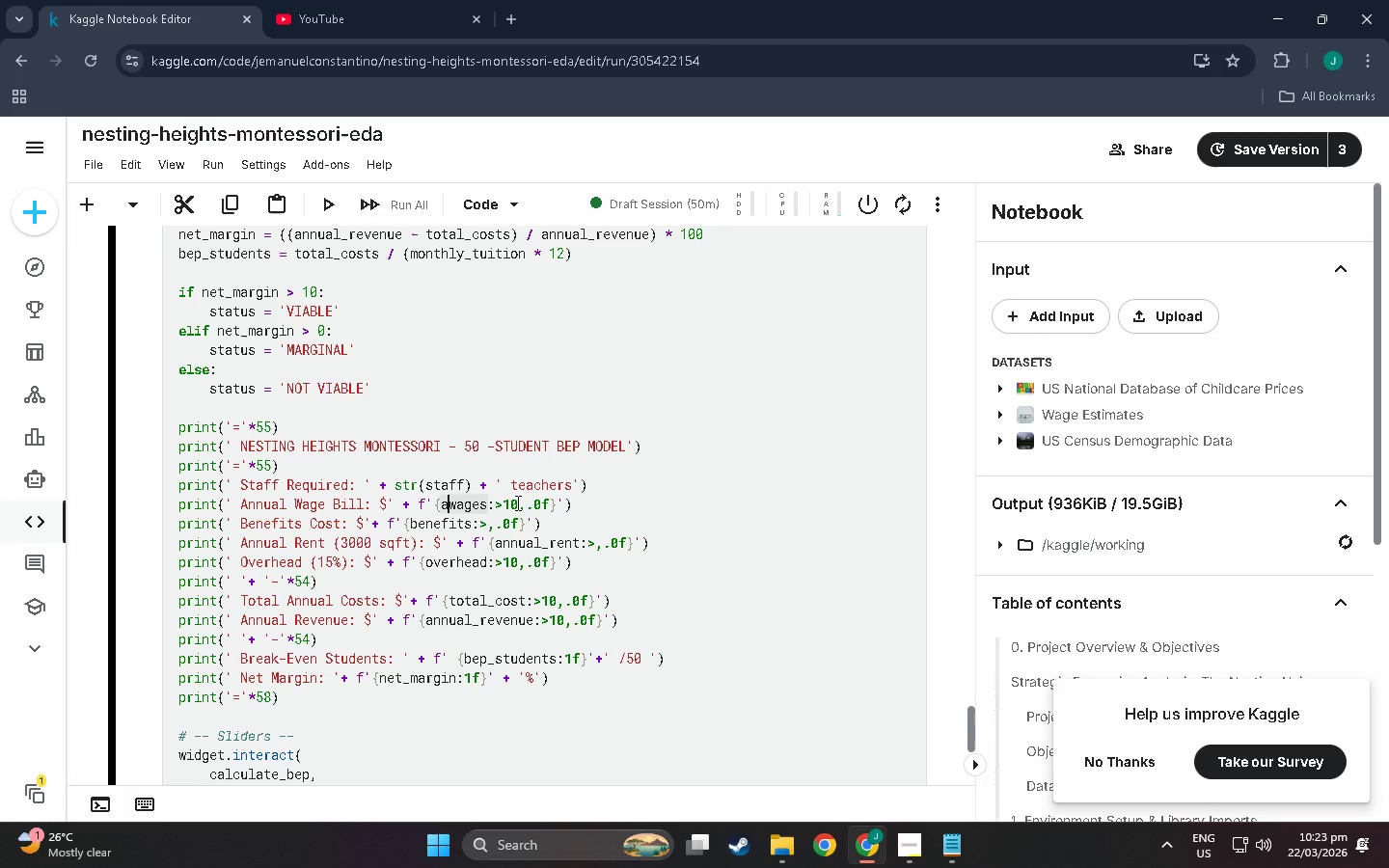 
key(Backspace)
 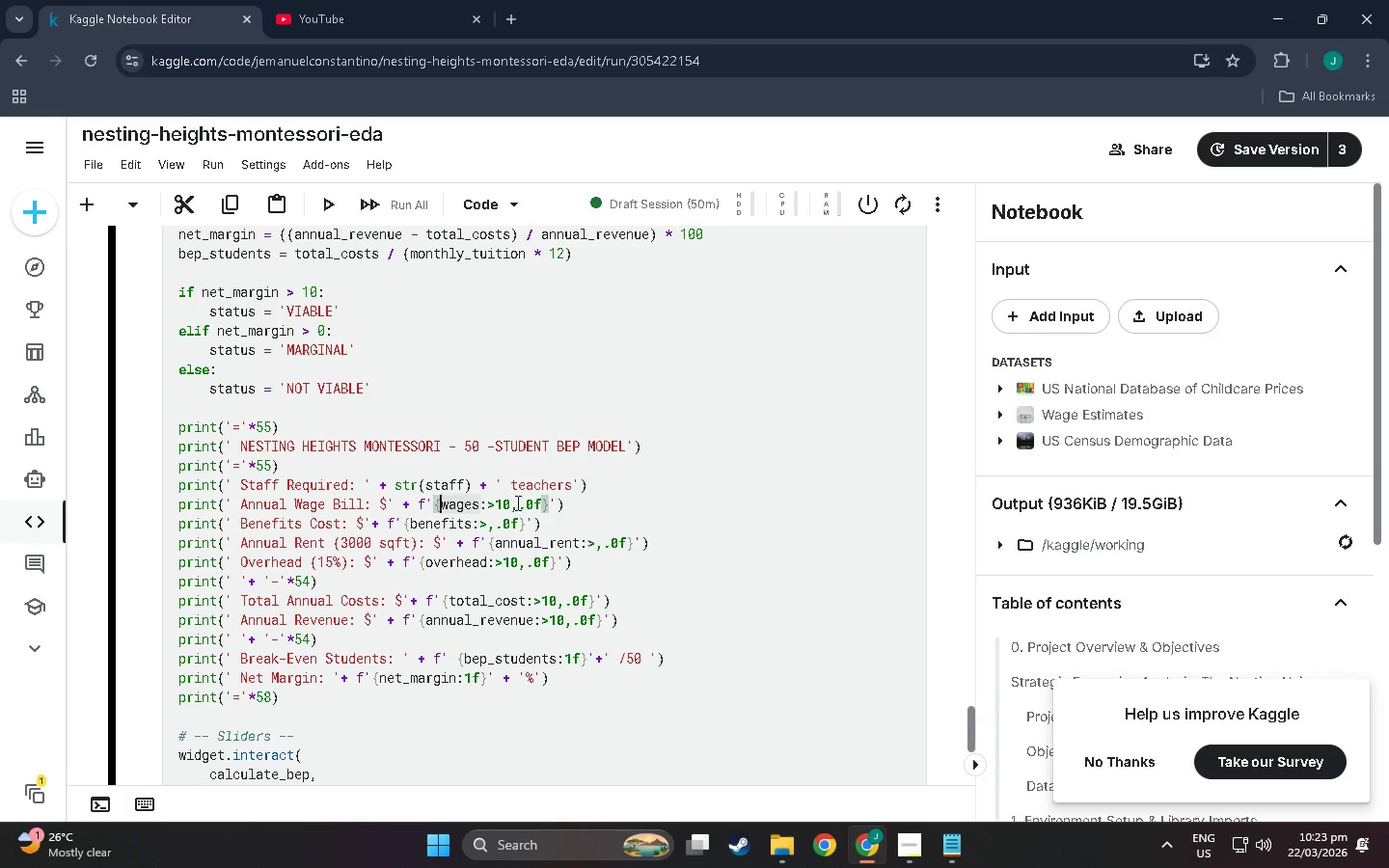 
key(Backspace)
 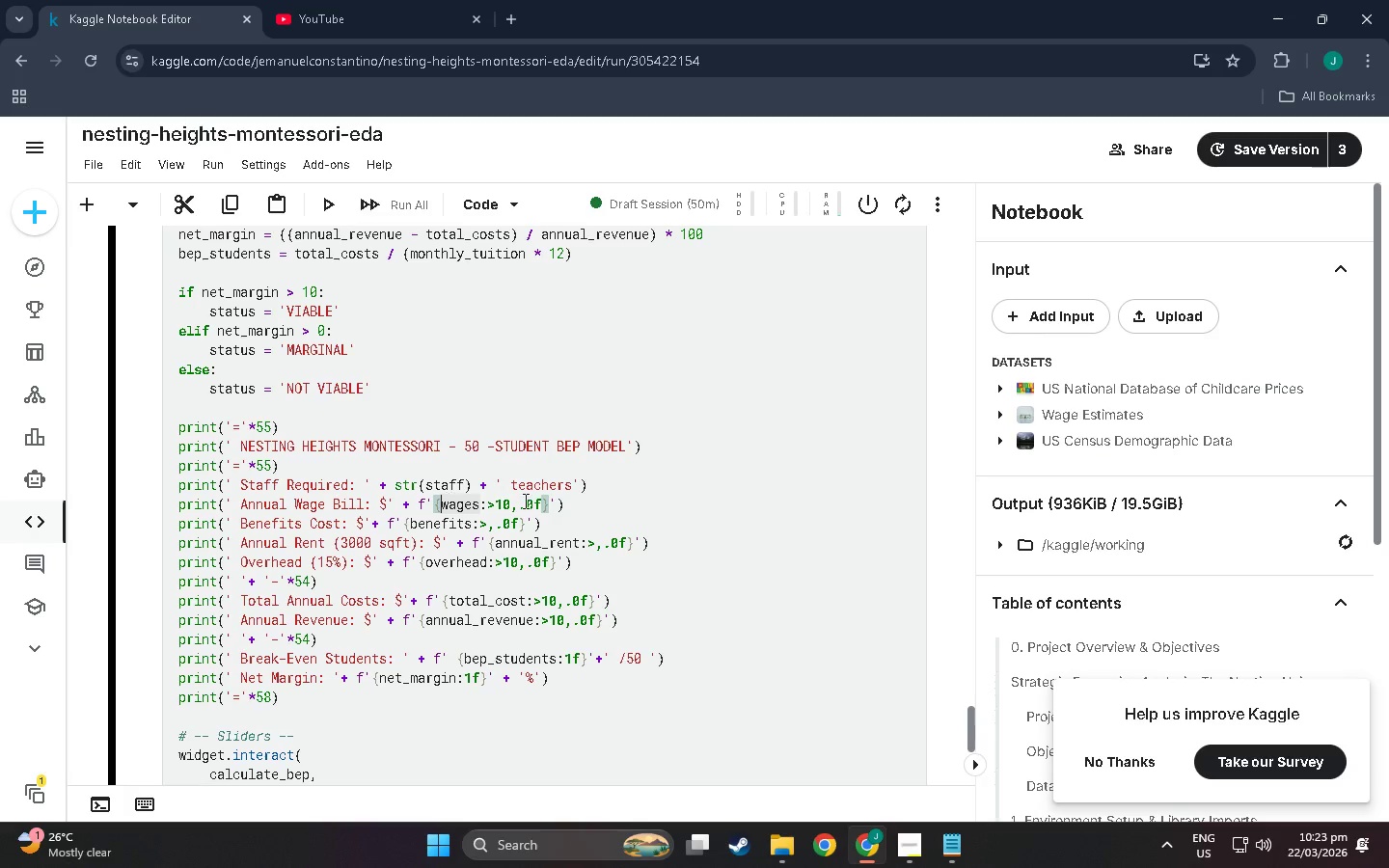 
wait(9.3)
 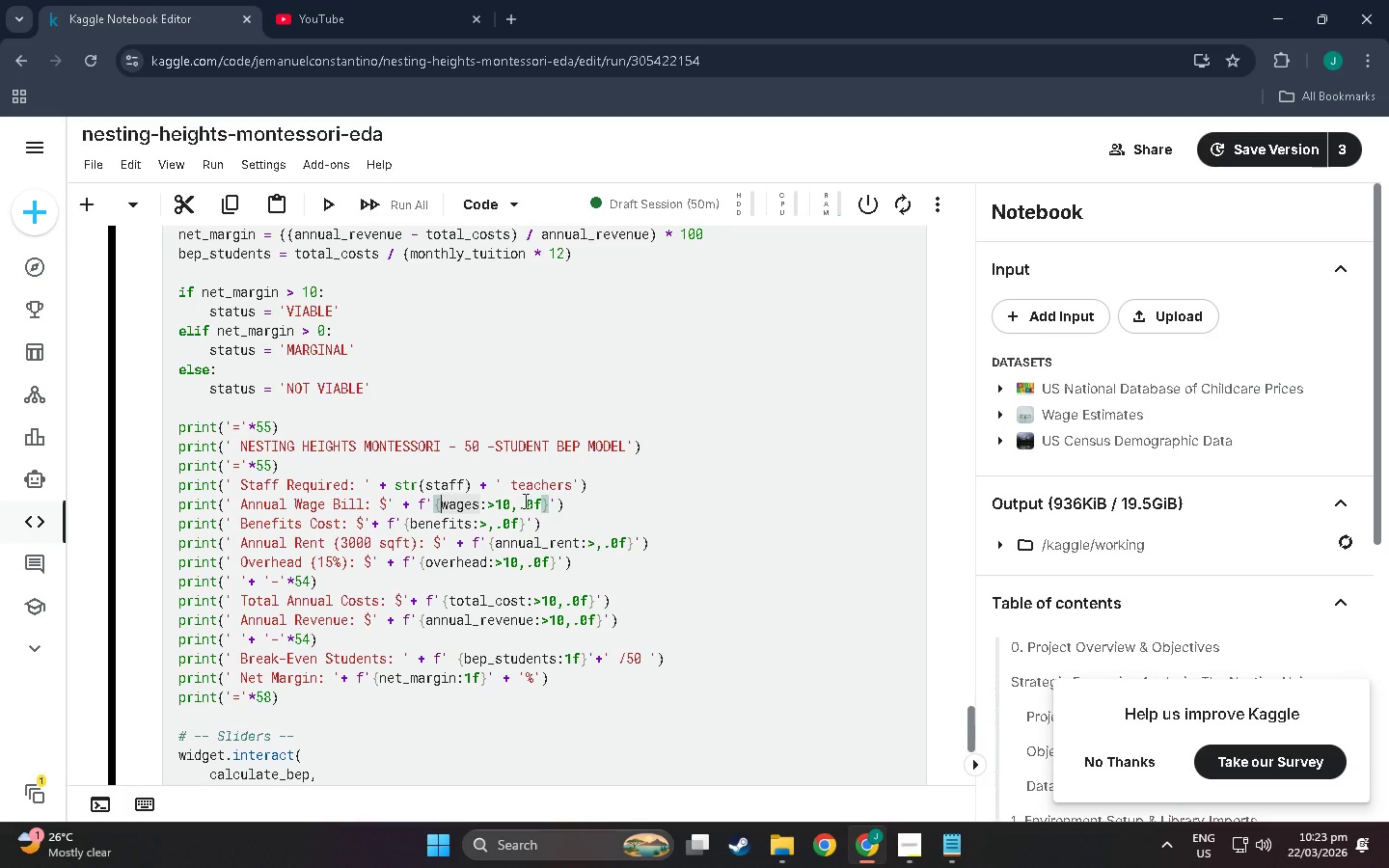 
double_click([523, 505])
 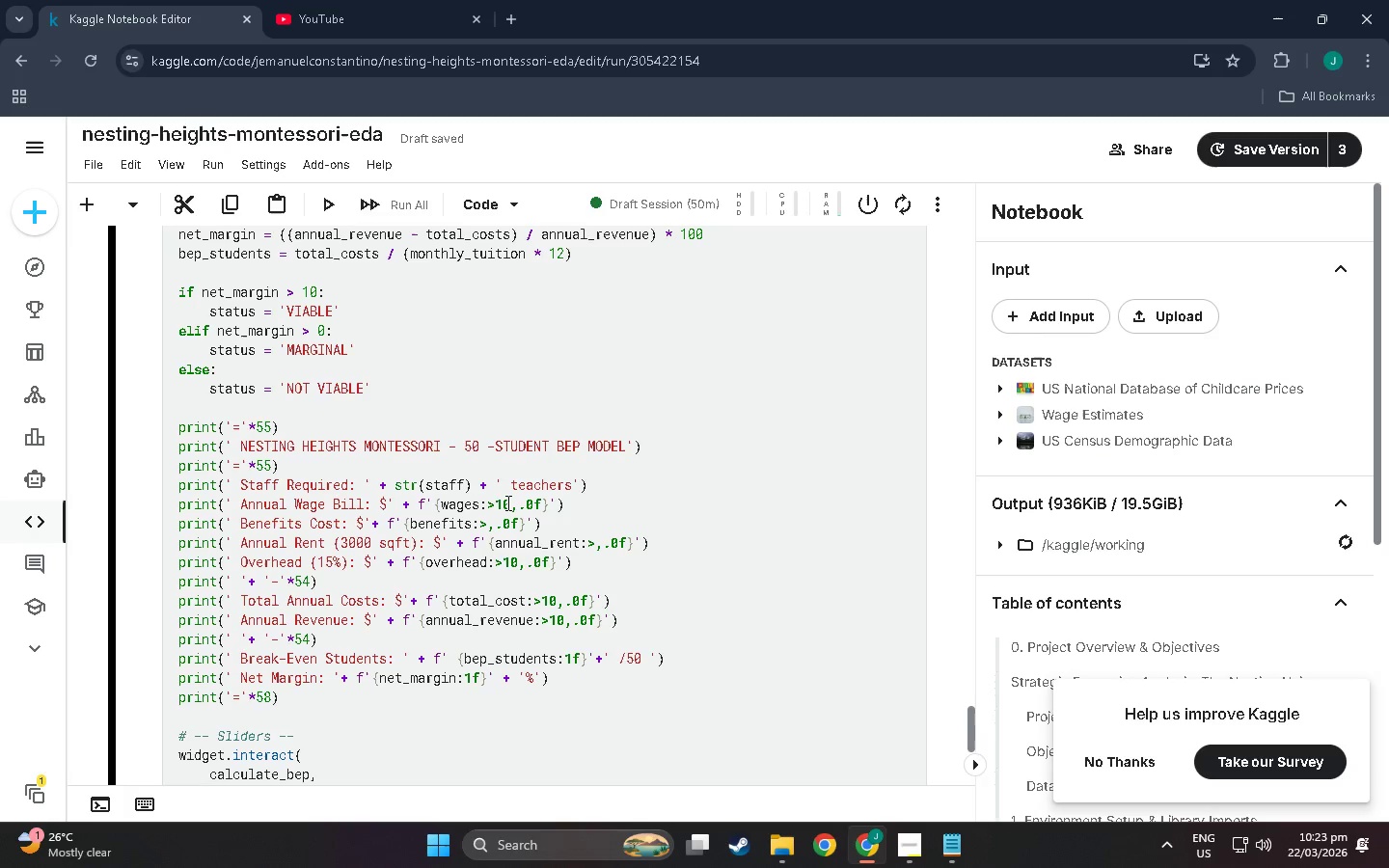 
left_click([505, 502])
 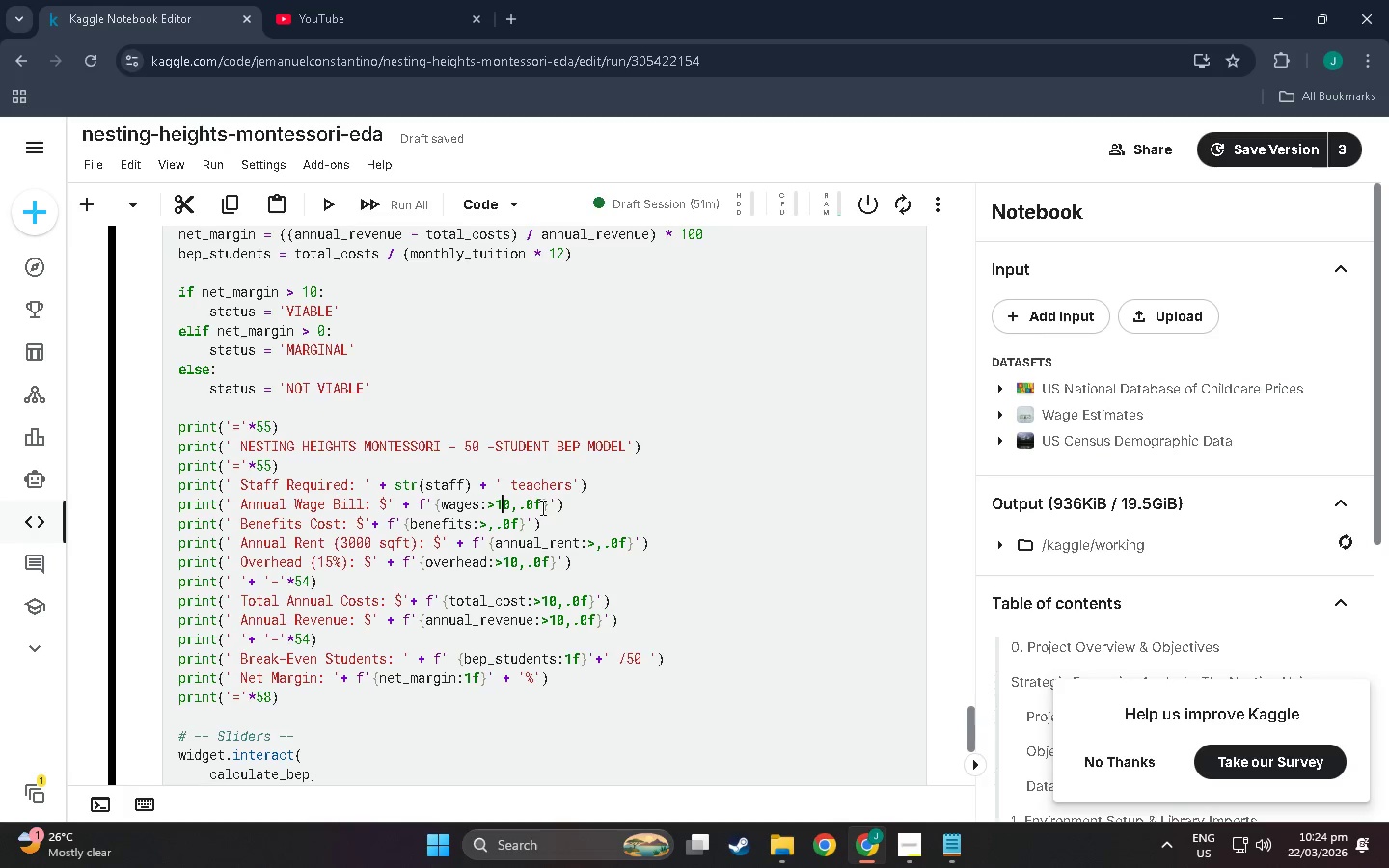 
left_click([514, 502])
 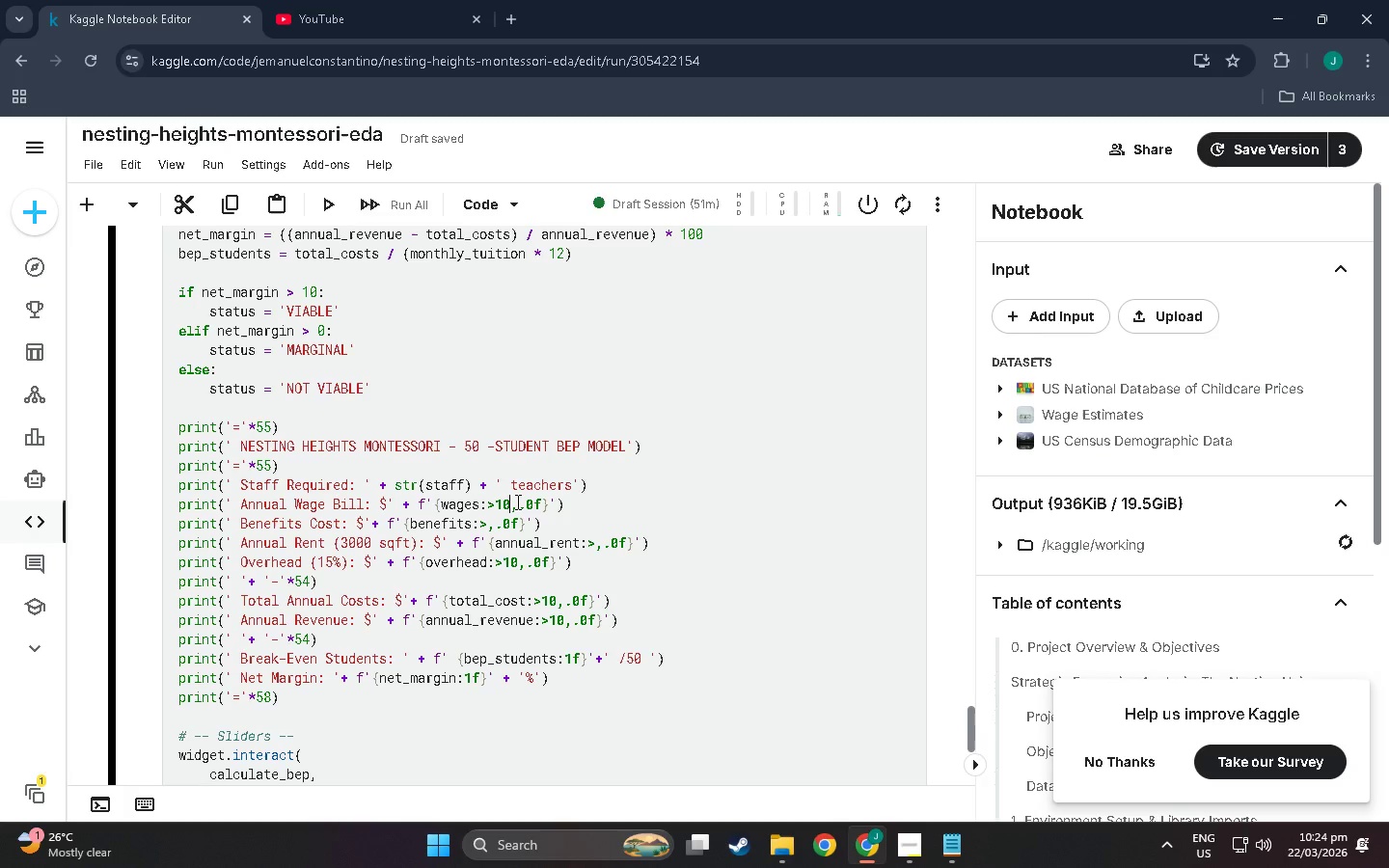 
key(Backspace)
 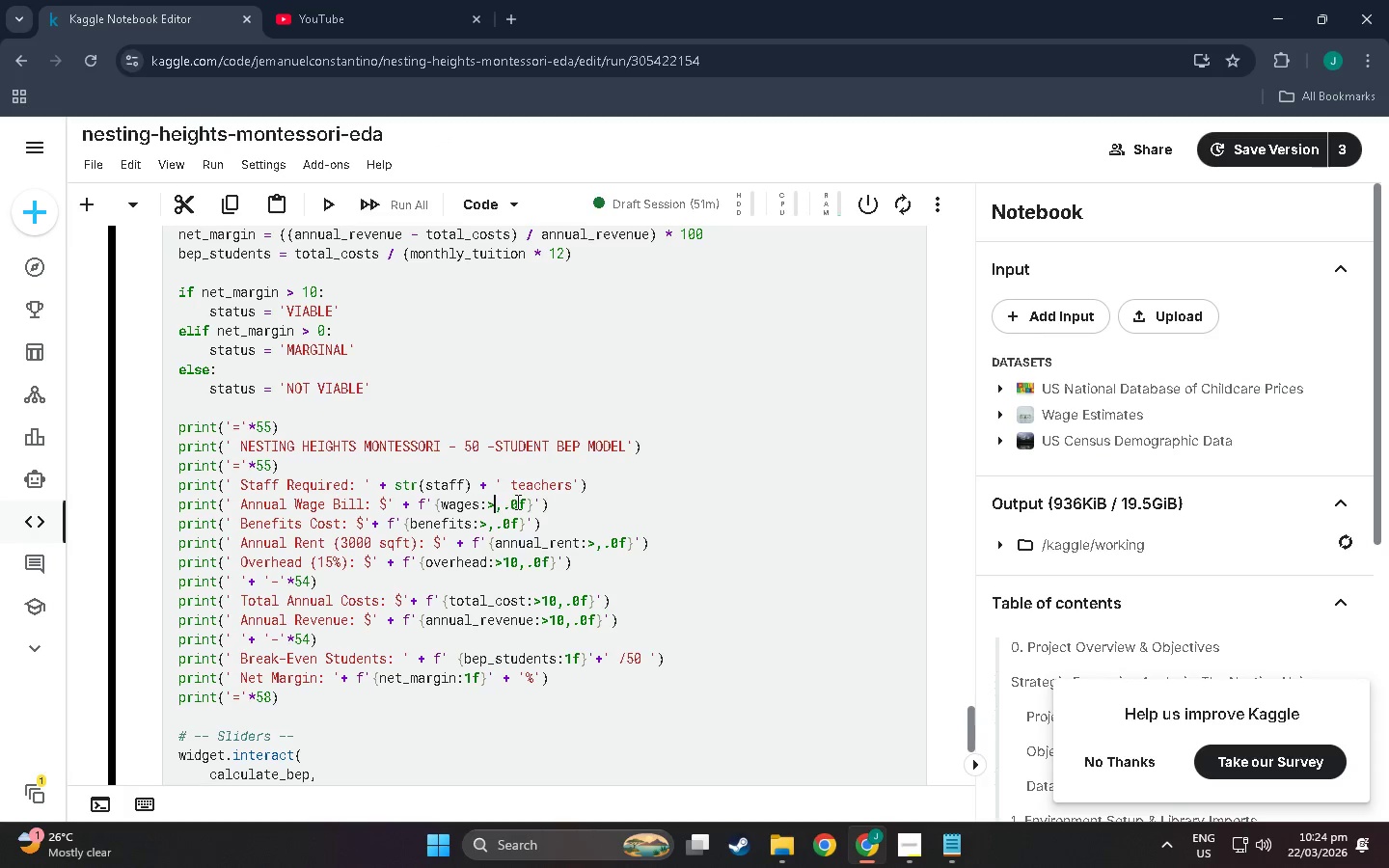 
key(Backspace)
 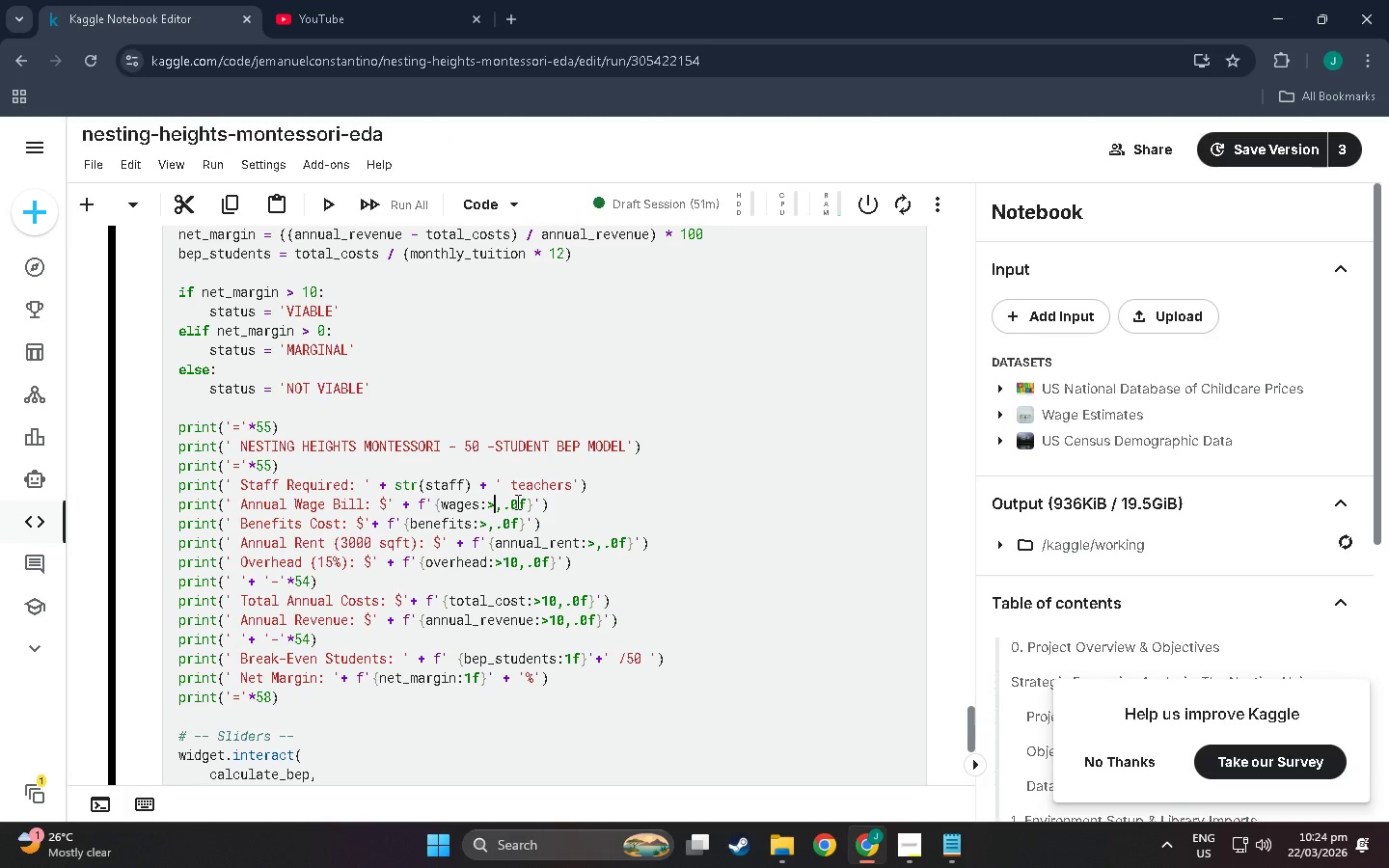 
key(Backspace)
 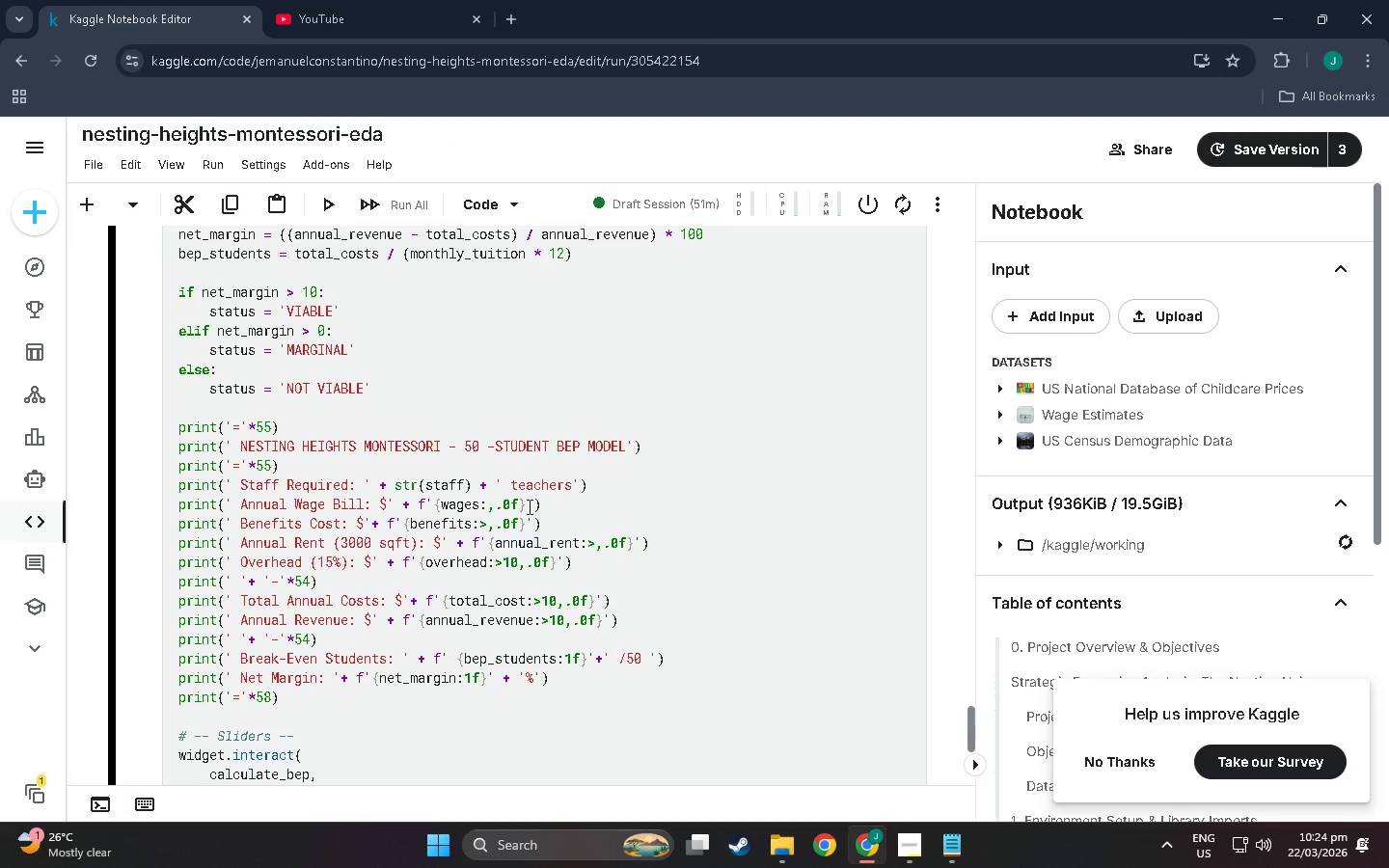 
left_click([547, 506])
 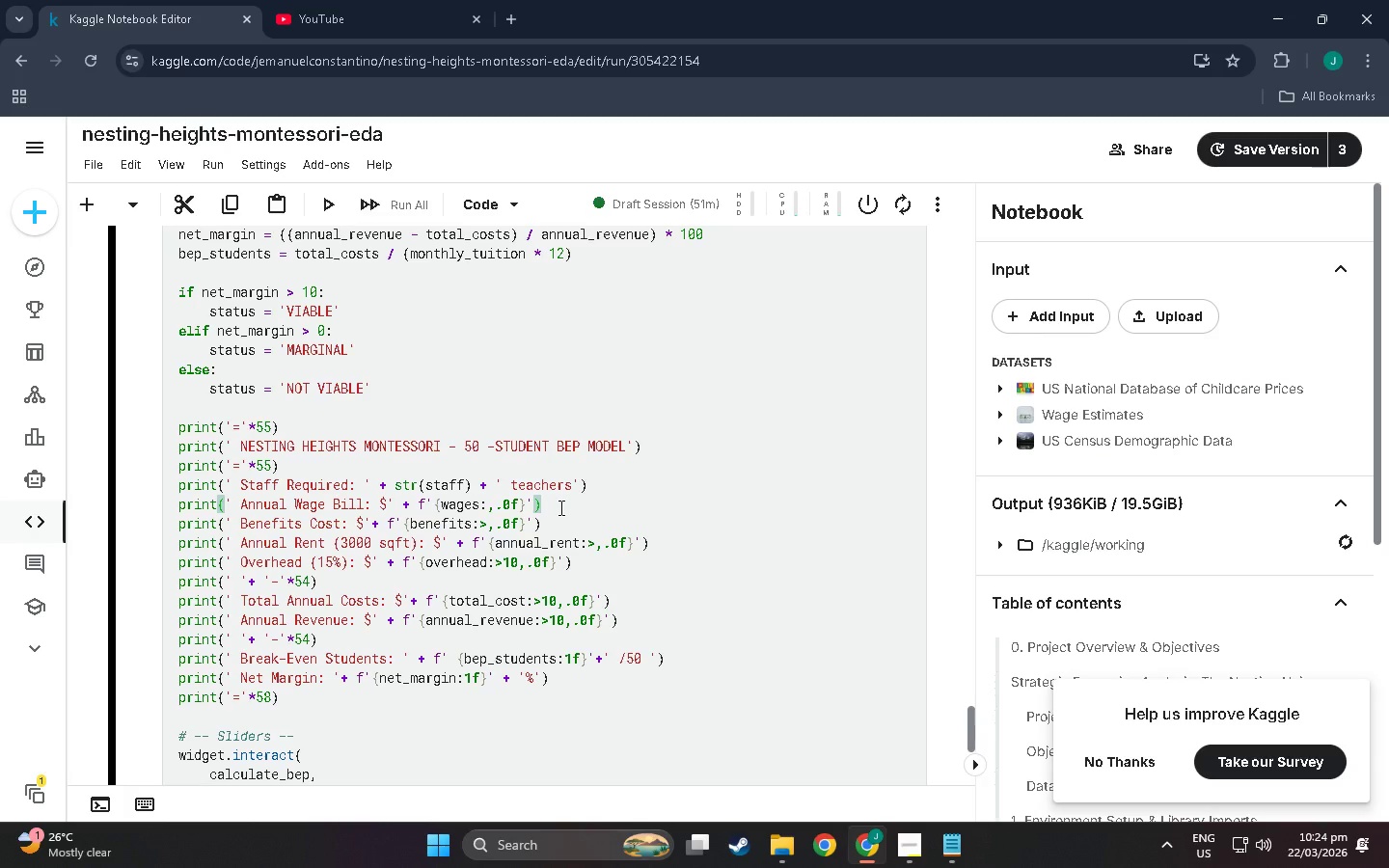 
left_click([559, 507])
 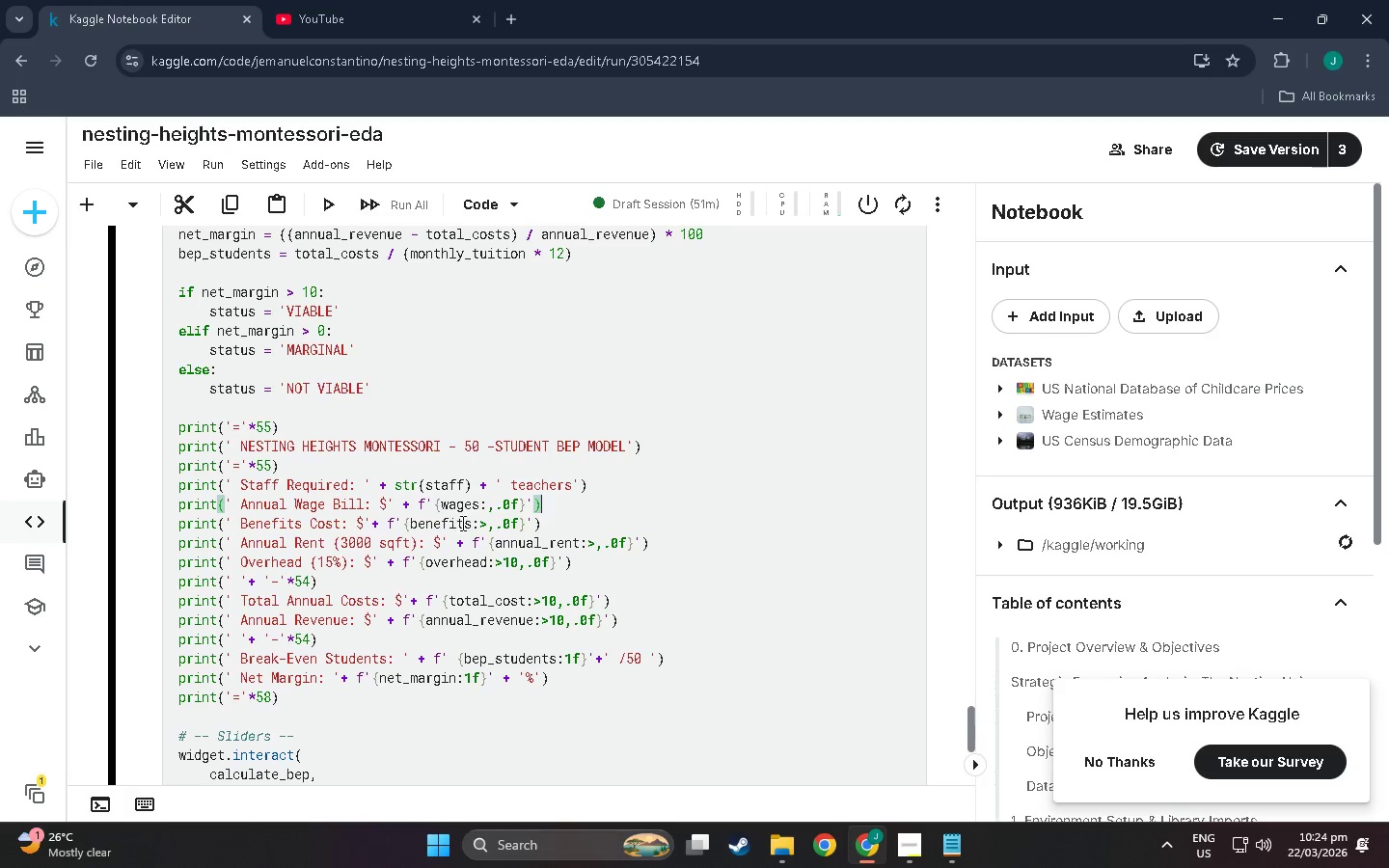 
wait(6.03)
 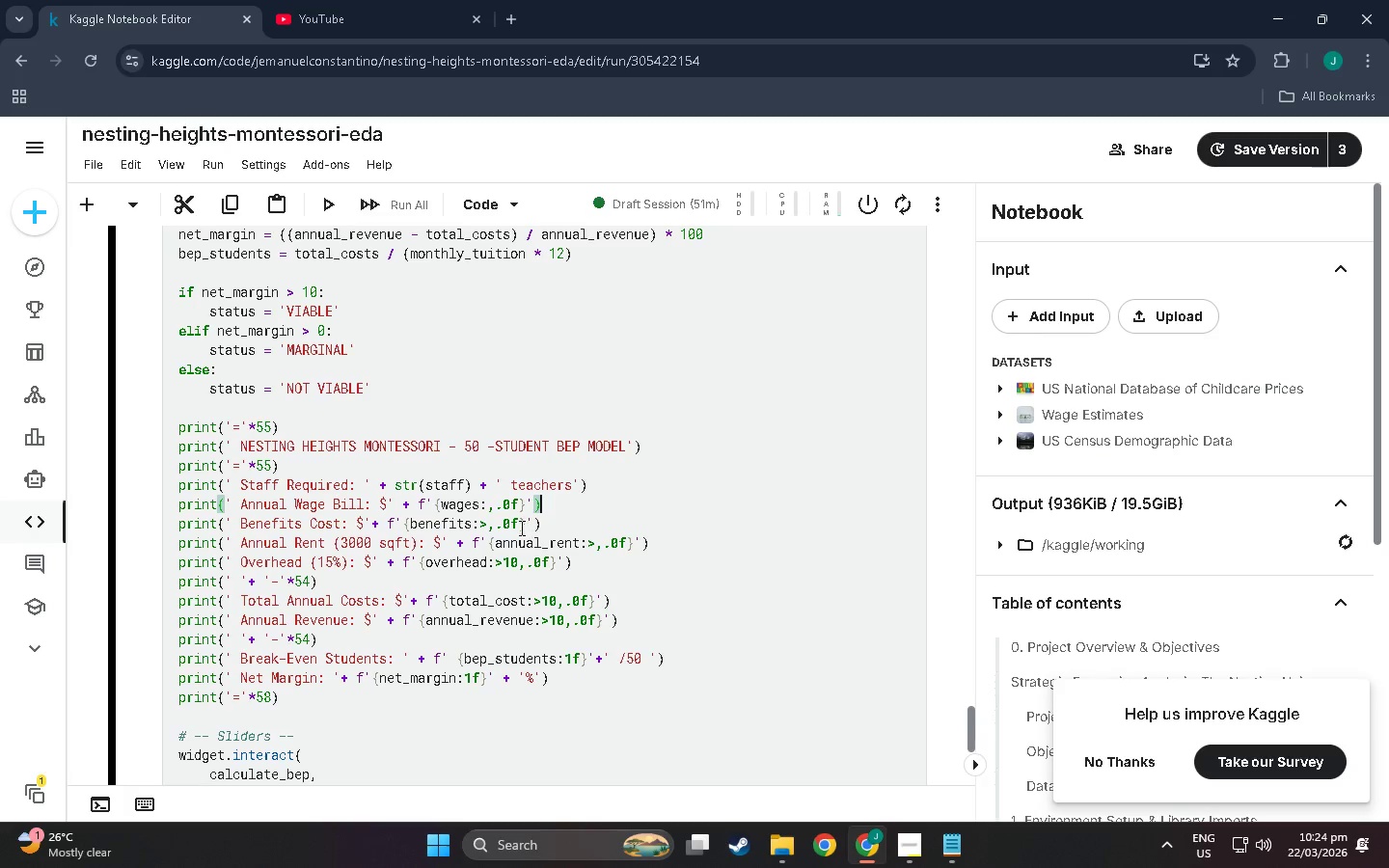 
key(Backspace)
 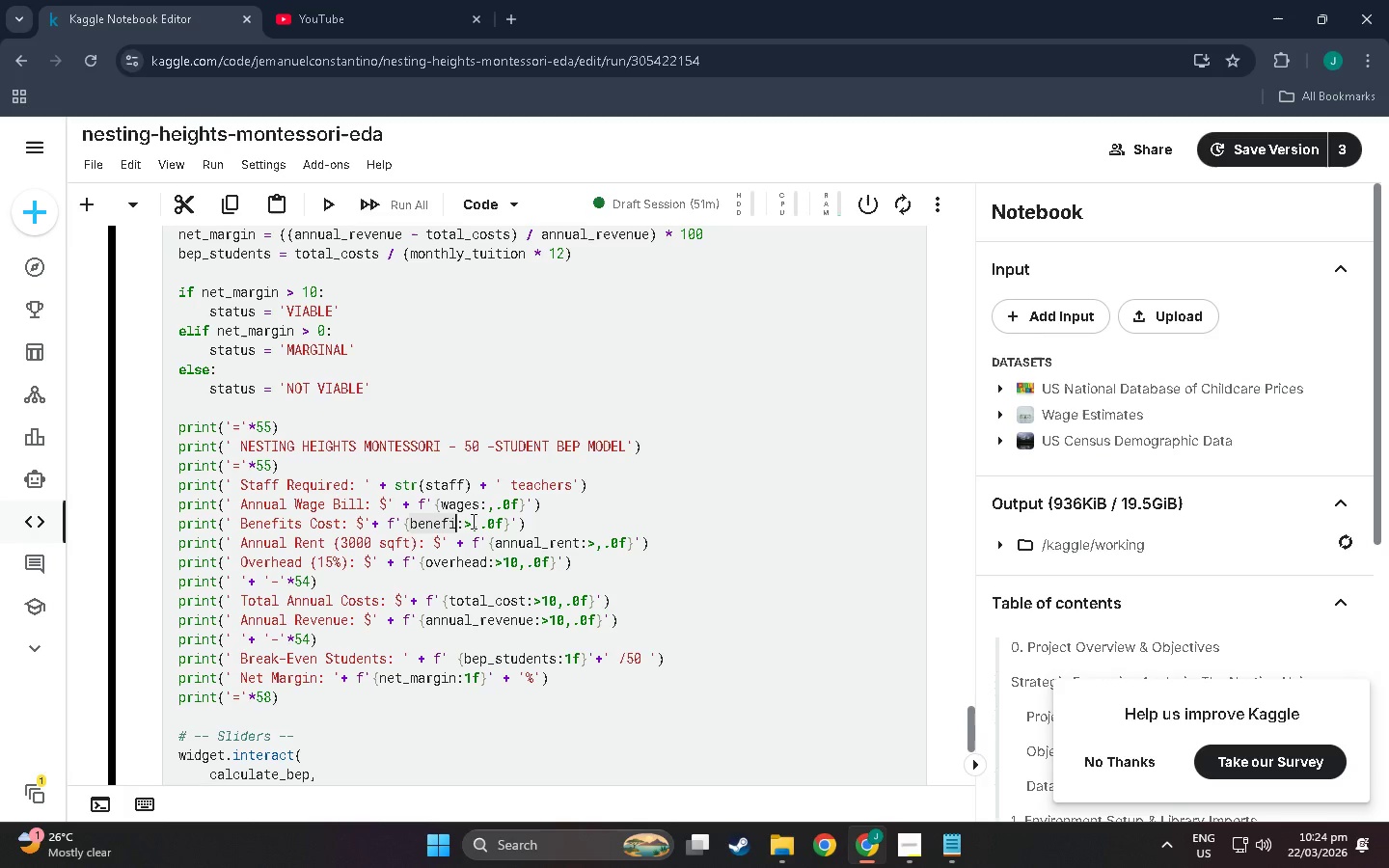 
key(Backspace)
 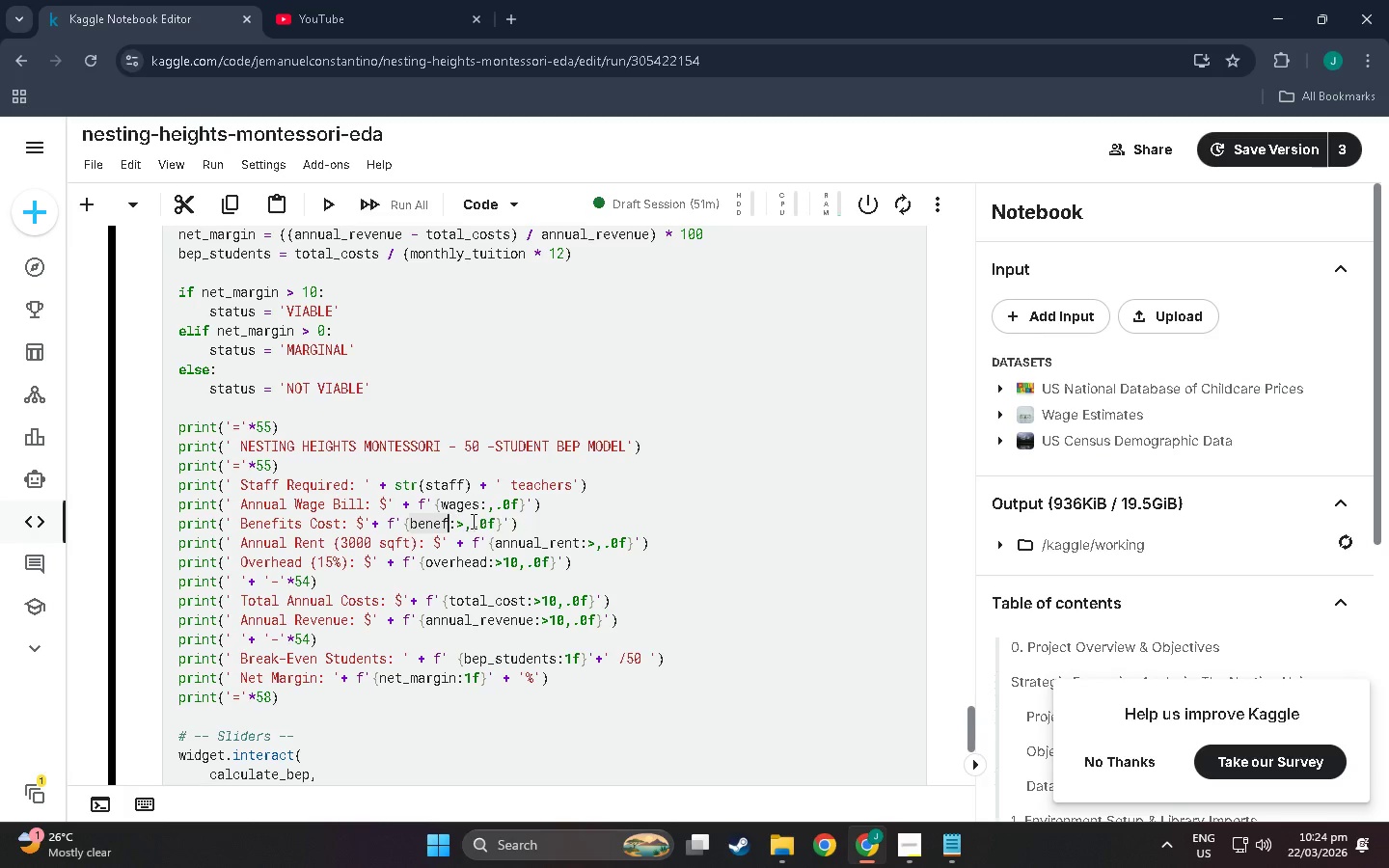 
key(Backspace)
 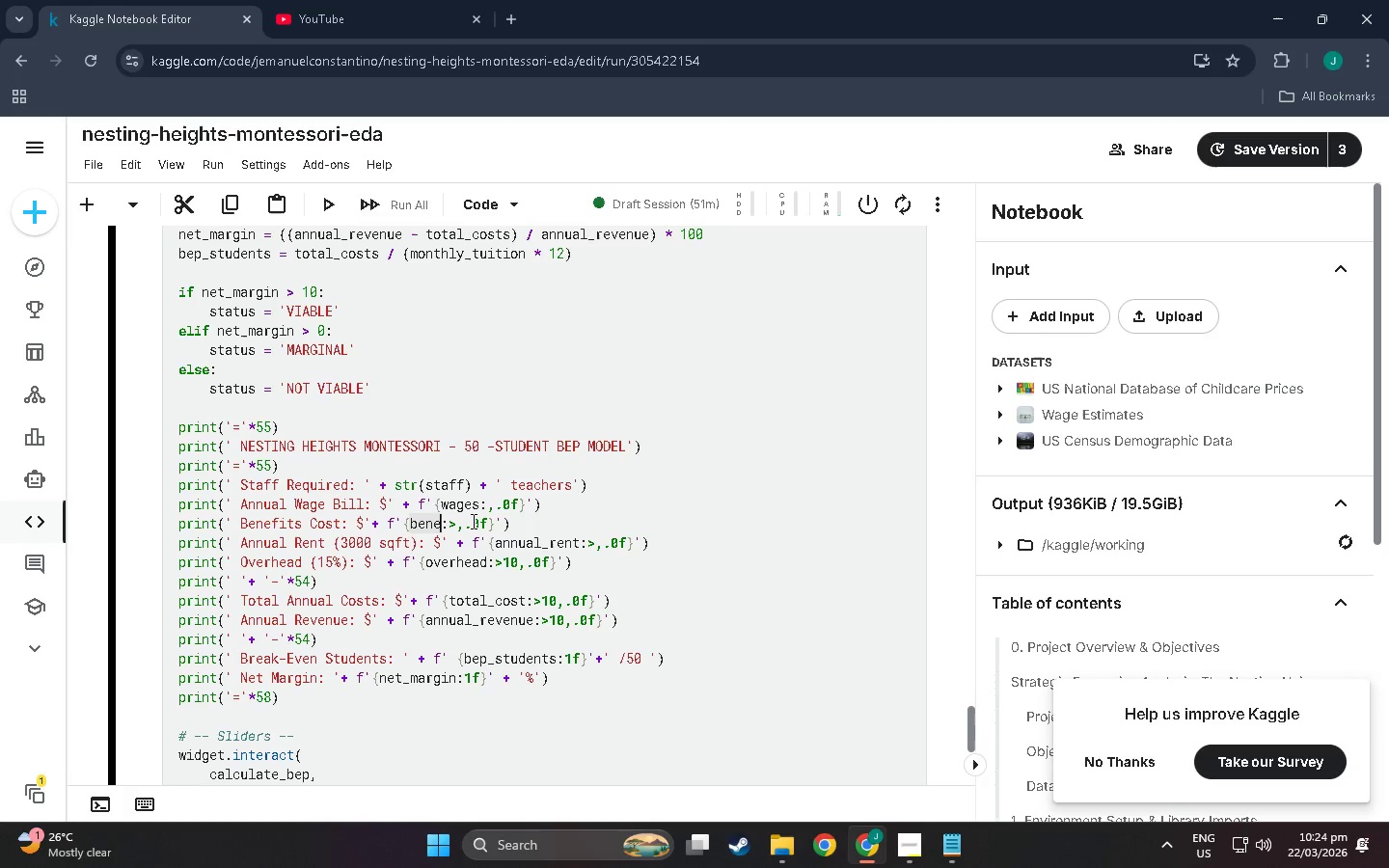 
key(Backspace)
 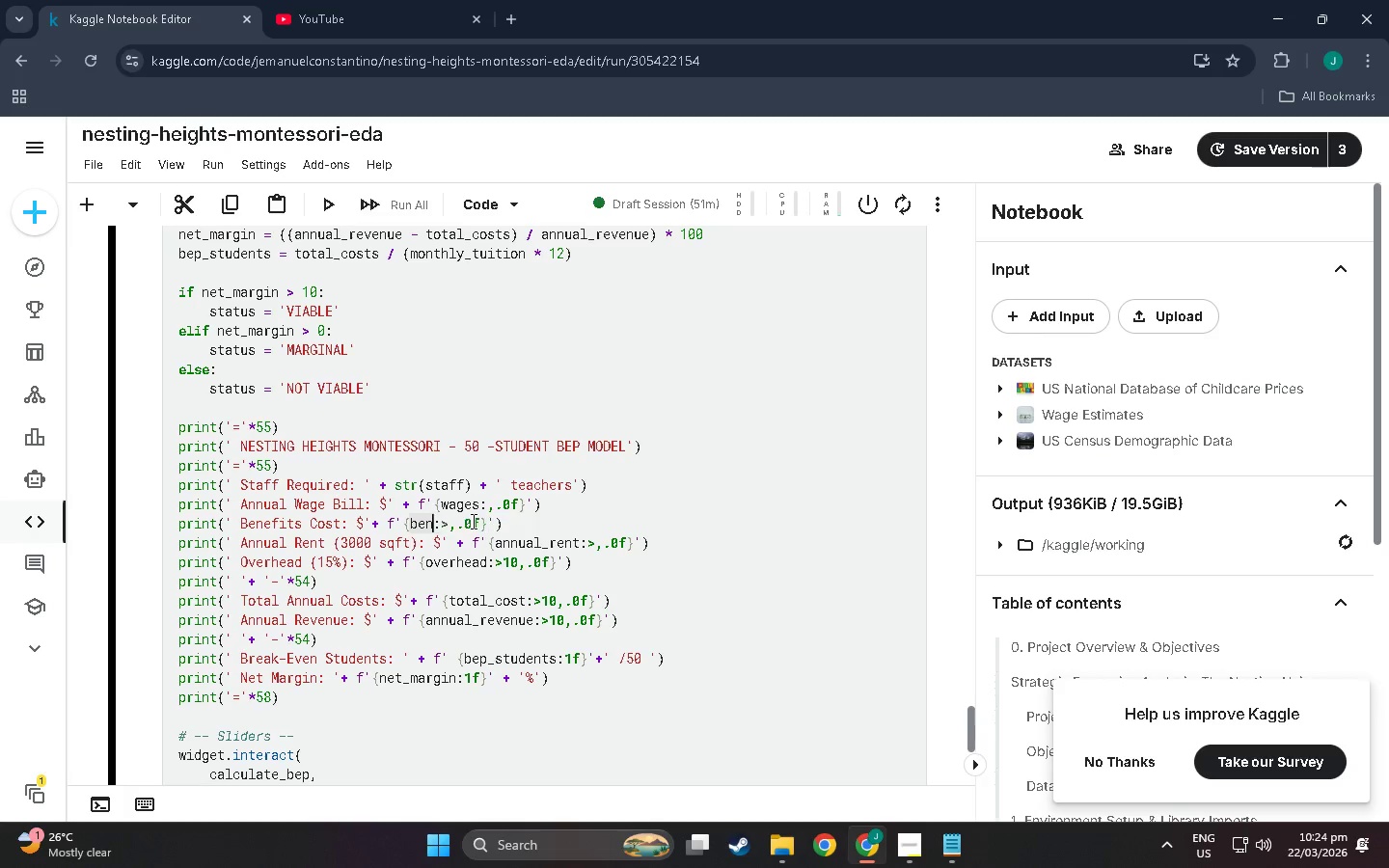 
key(Backspace)
 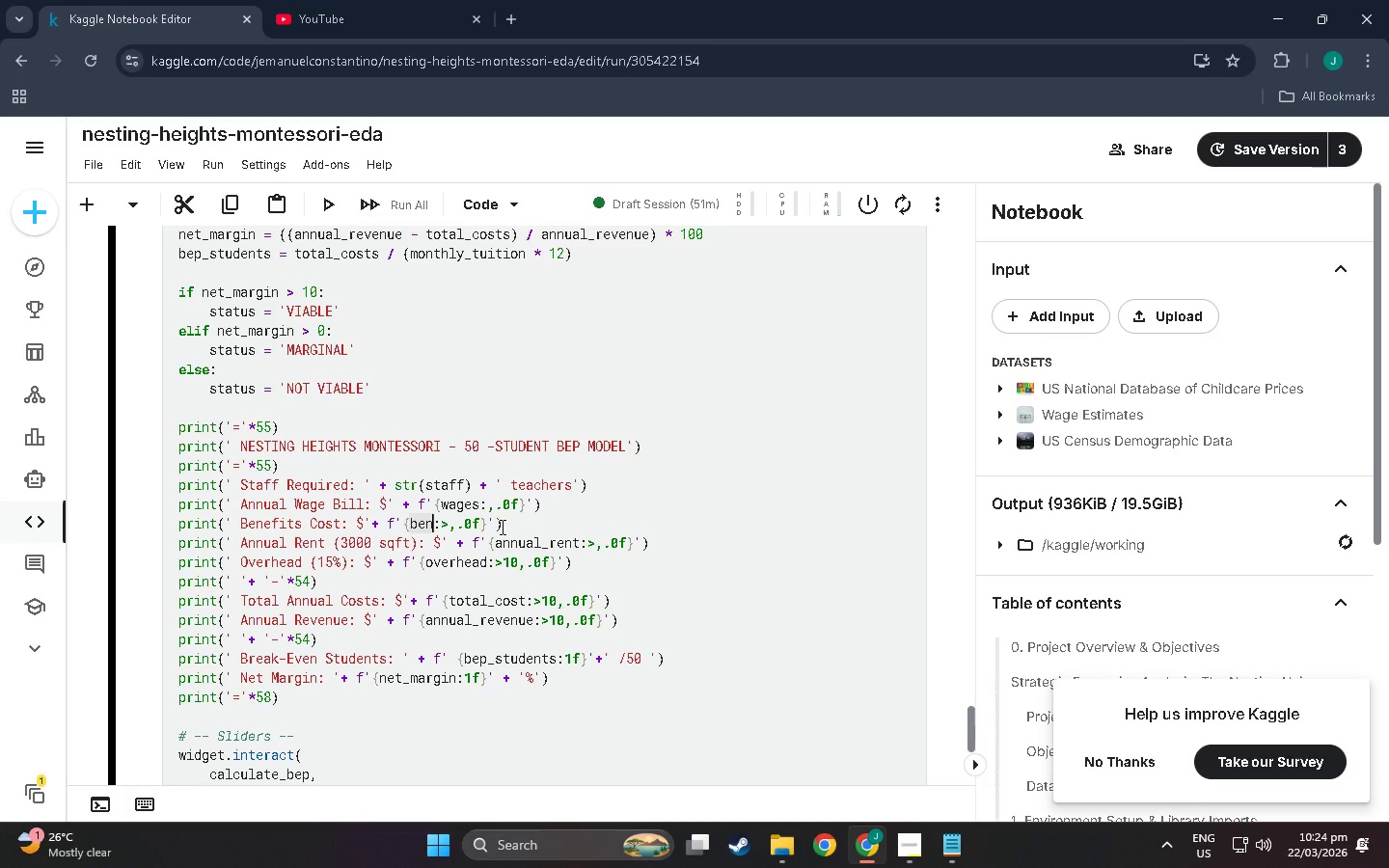 
wait(5.03)
 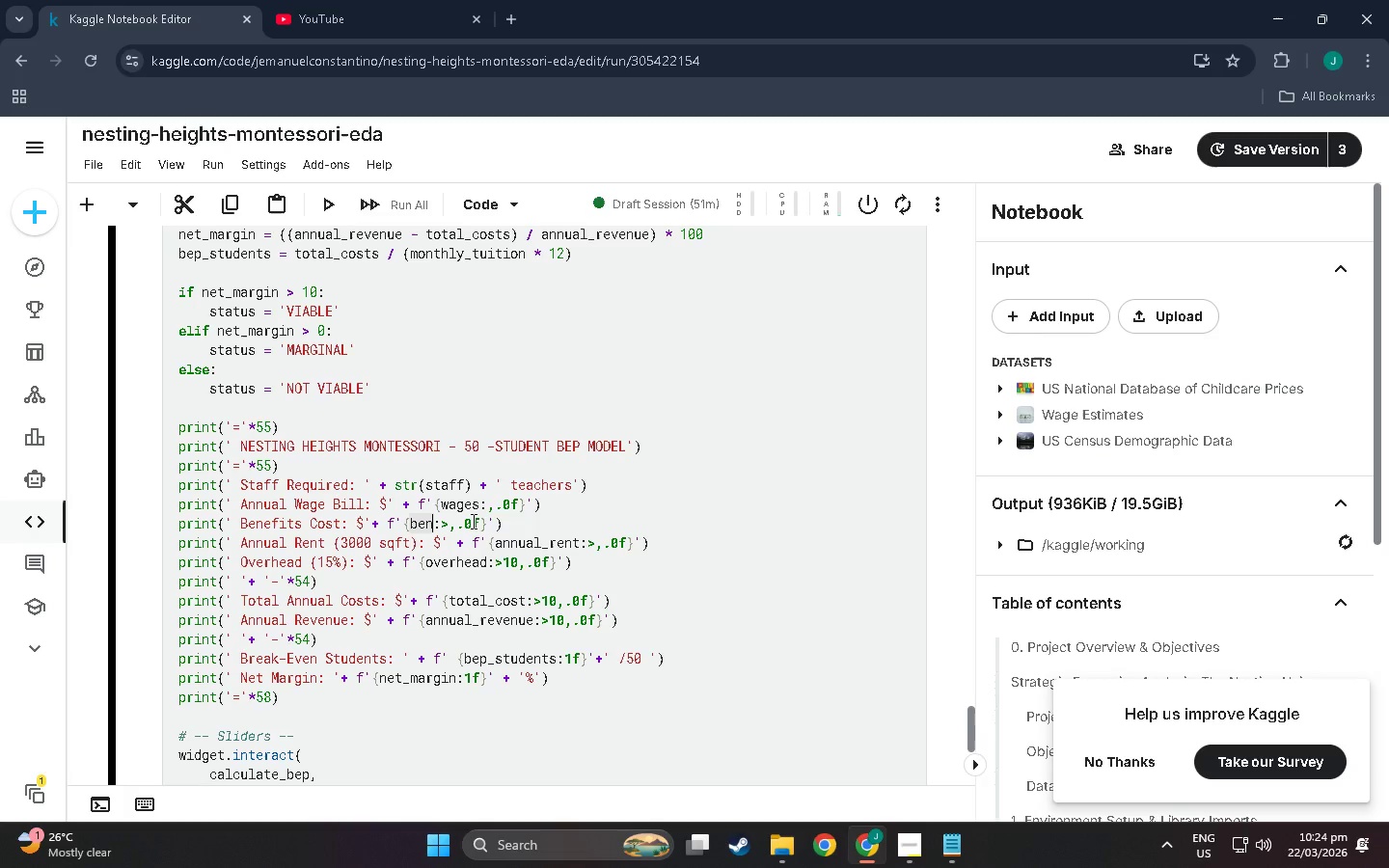 
left_click_drag(start_coordinate=[509, 524], to_coordinate=[213, 519])
 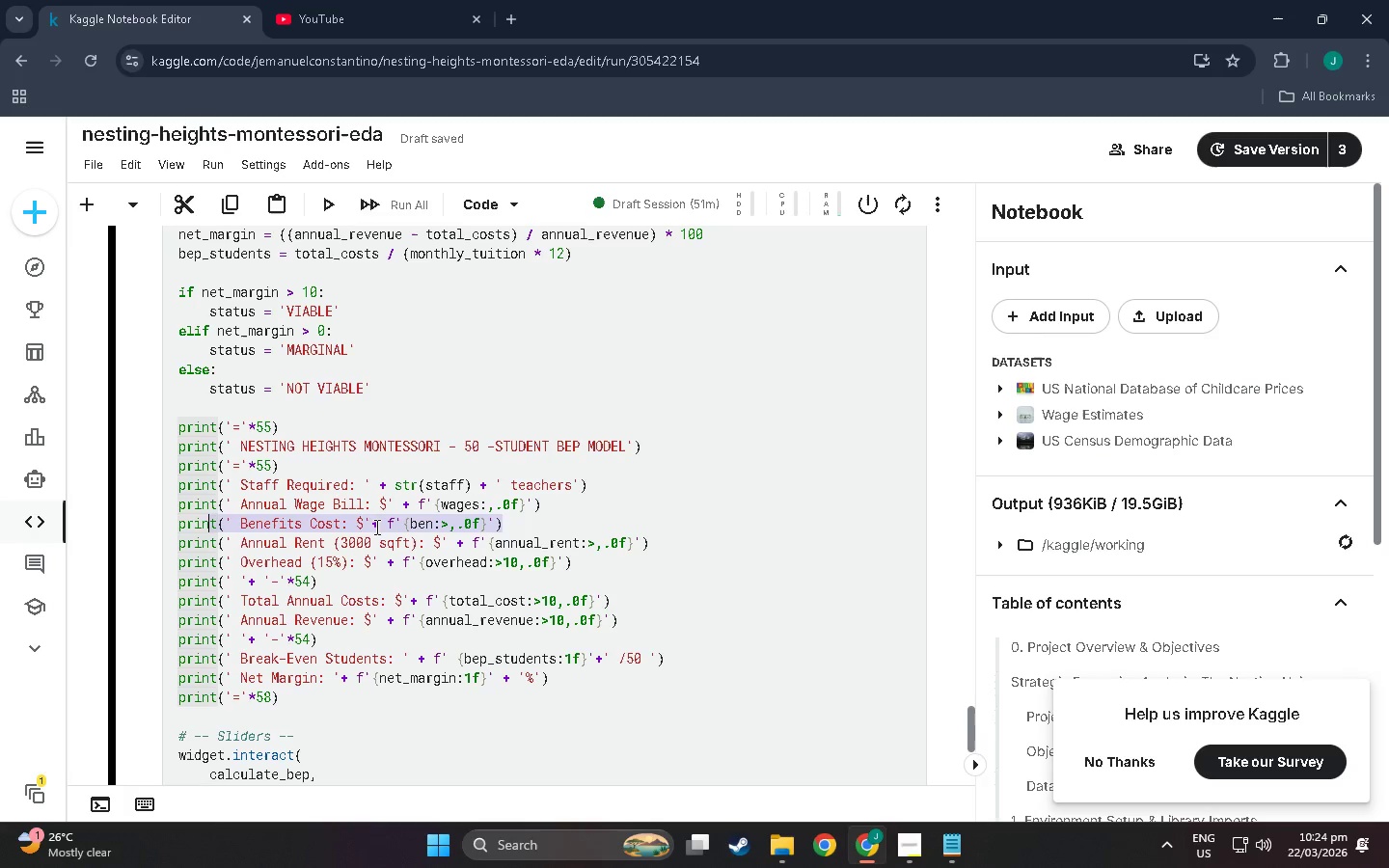 
wait(11.69)
 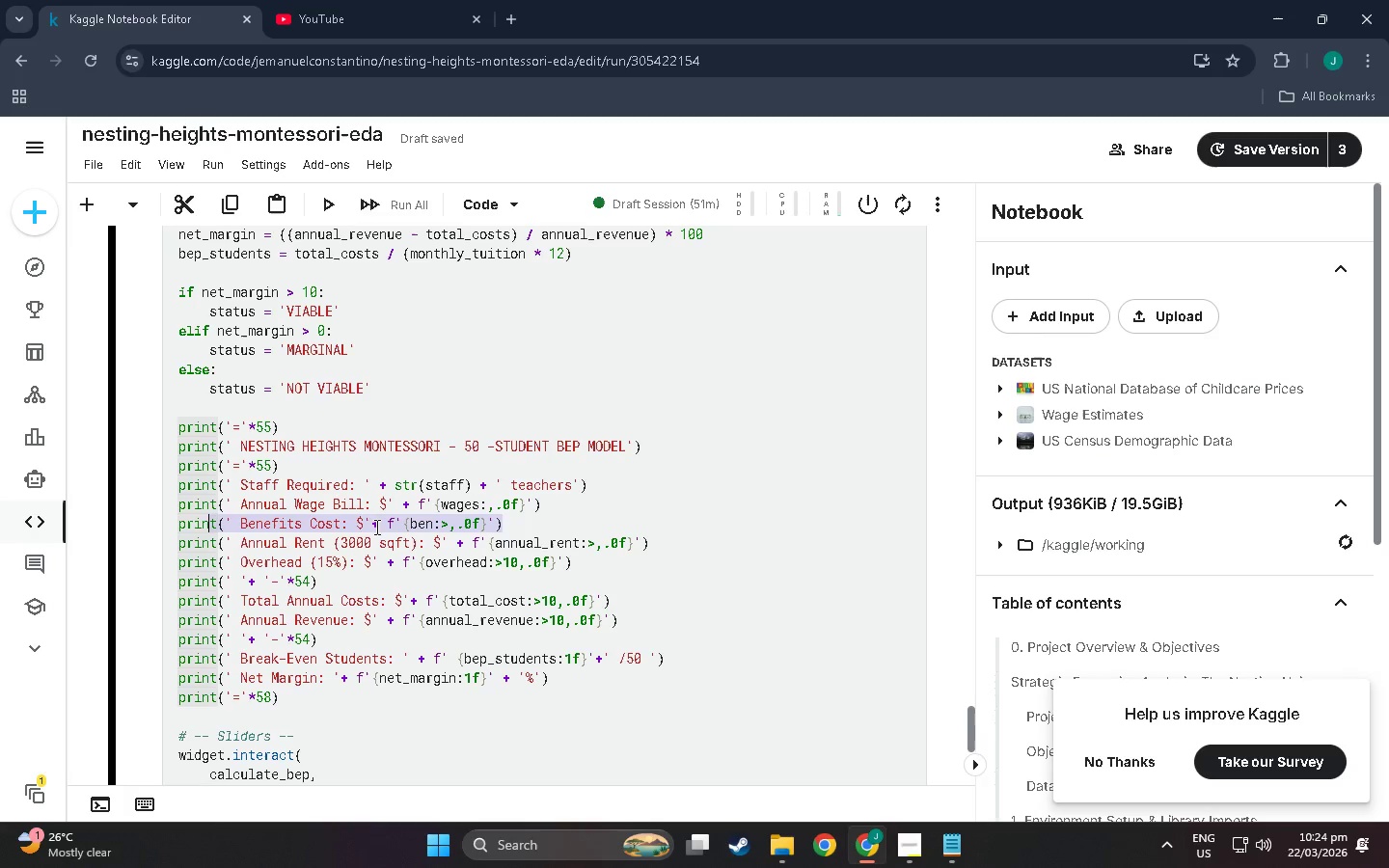 
left_click_drag(start_coordinate=[578, 545], to_coordinate=[493, 541])
 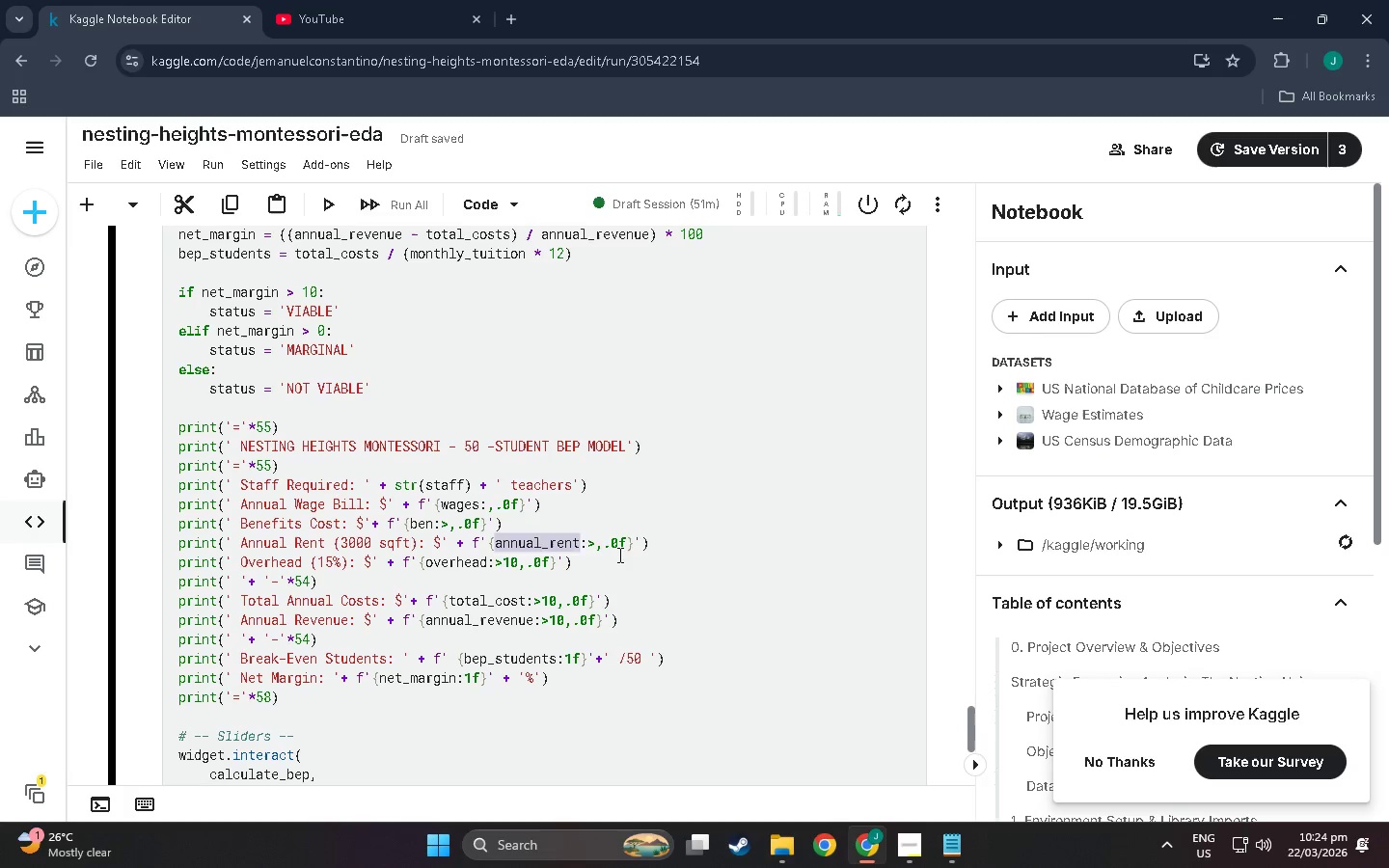 
type(rent_yt)
key(Backspace)
type(r)
 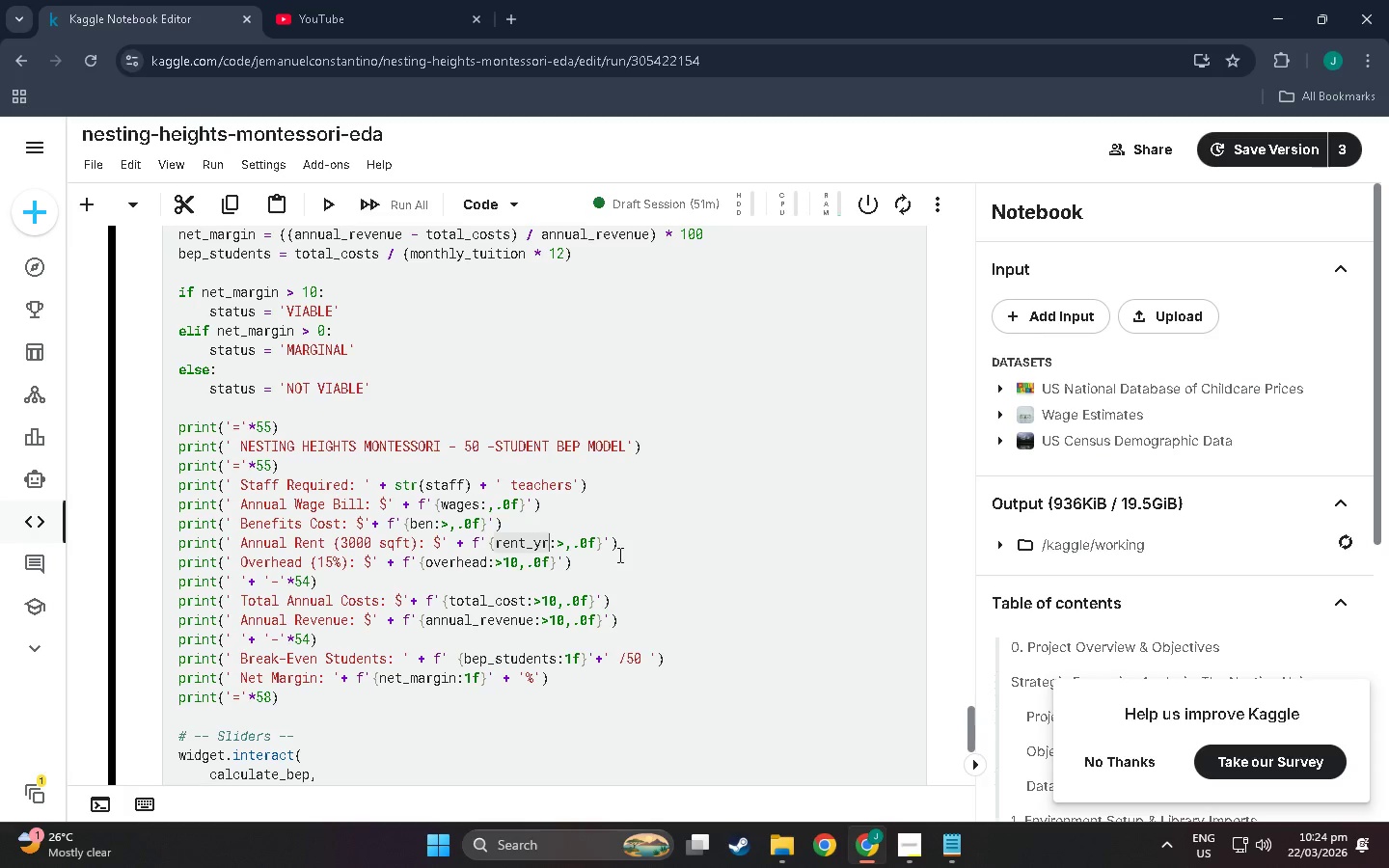 
left_click([563, 542])
 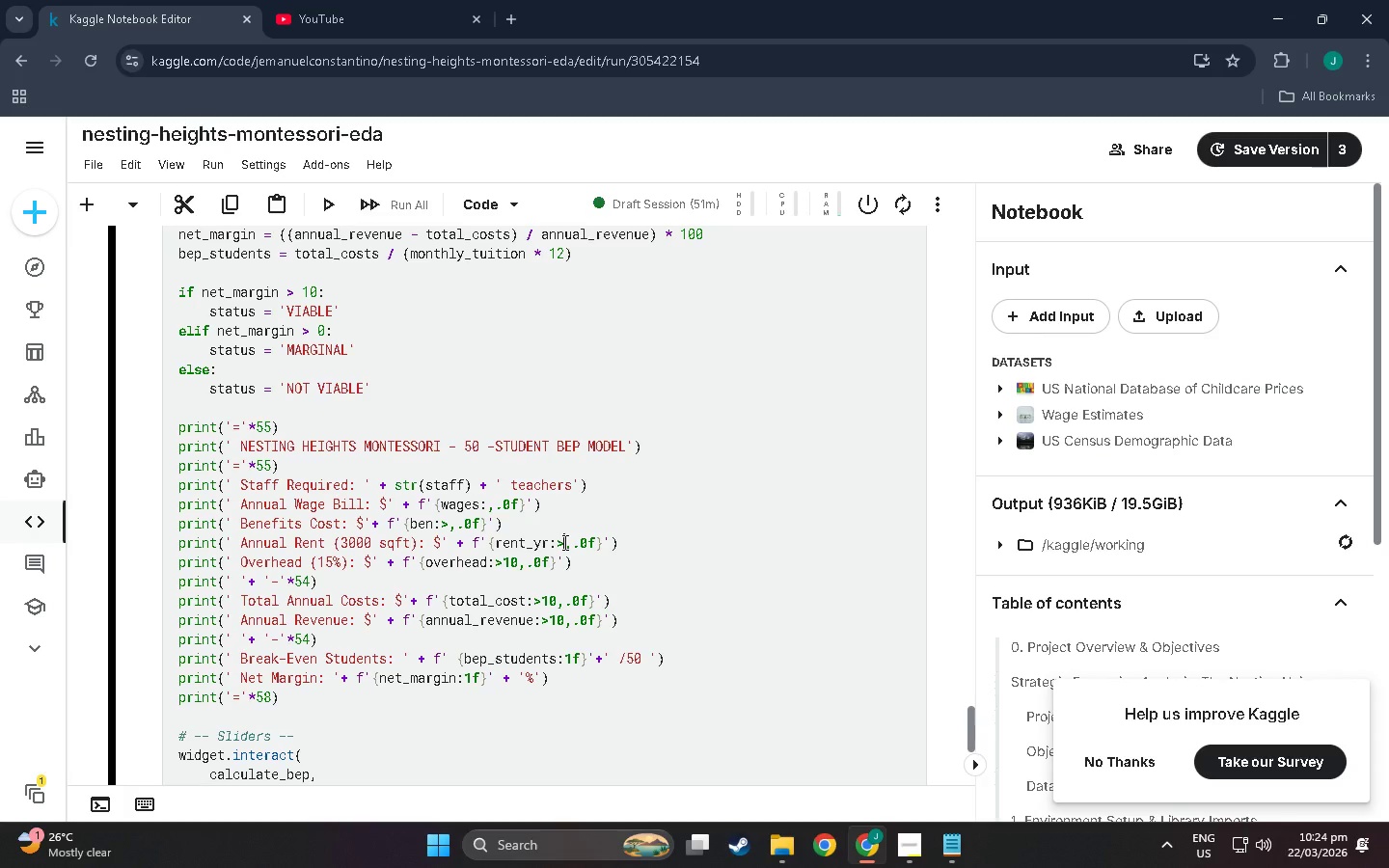 
key(Backspace)
 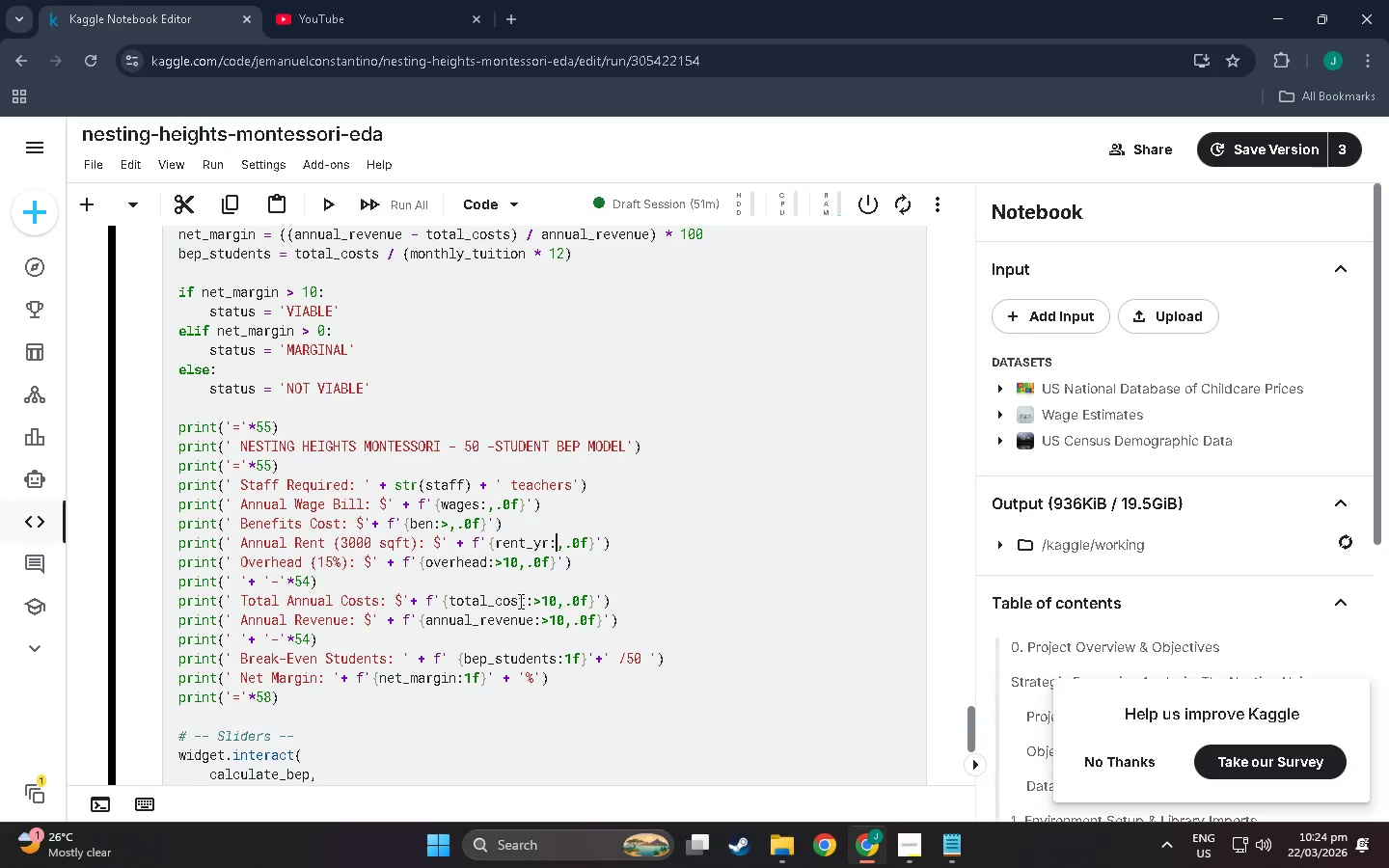 
left_click([519, 559])
 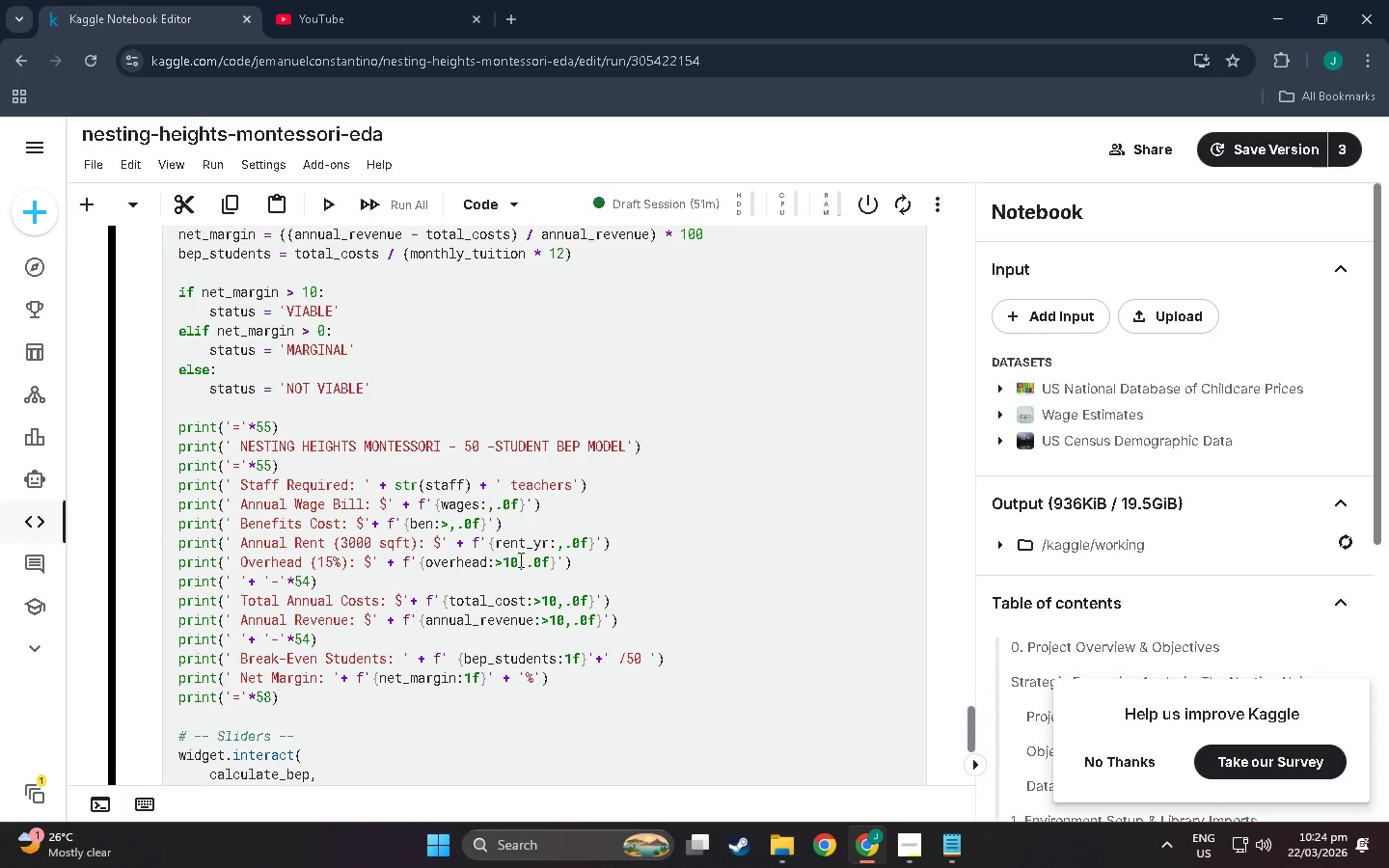 
key(Backspace)
 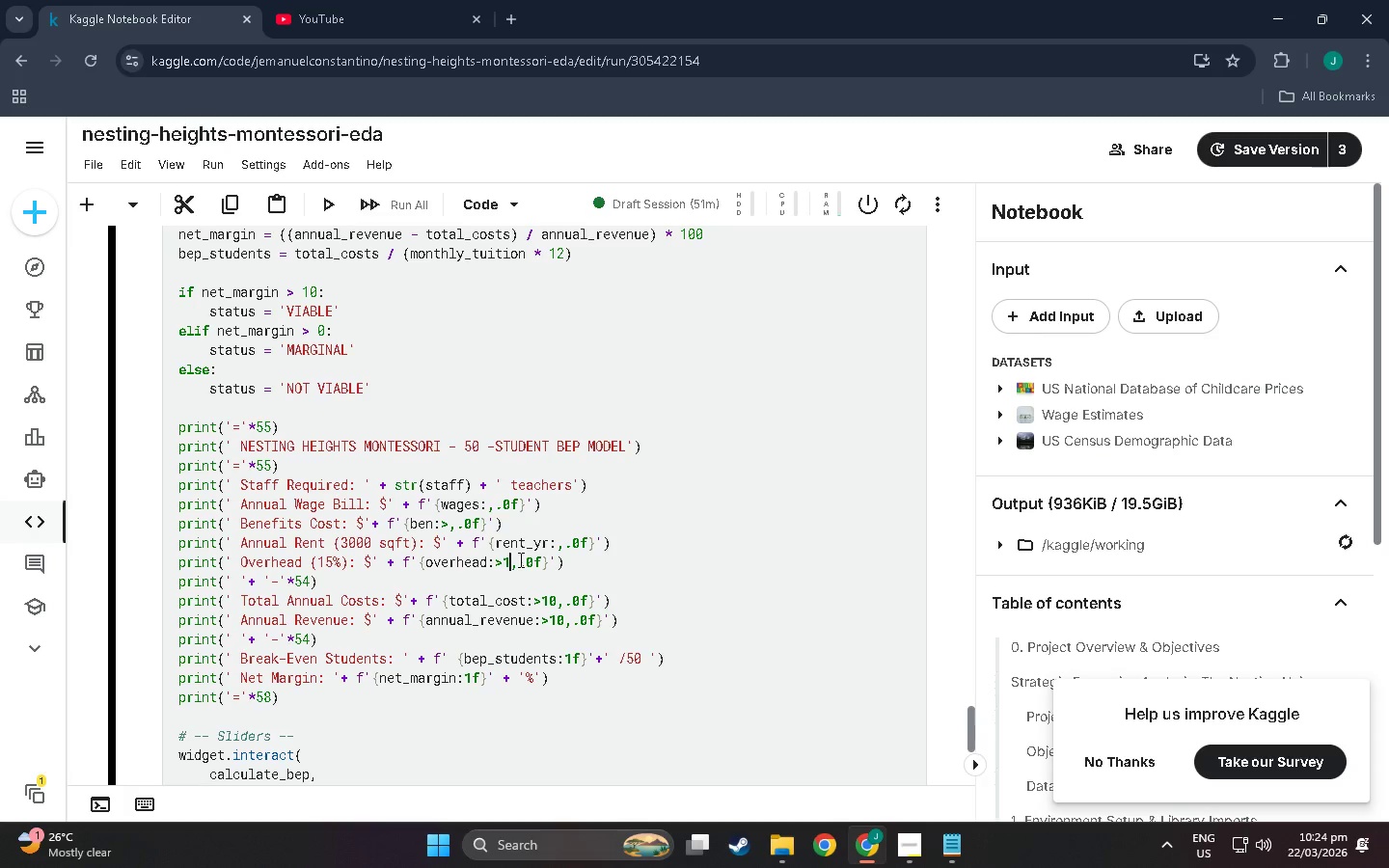 
key(Backspace)
 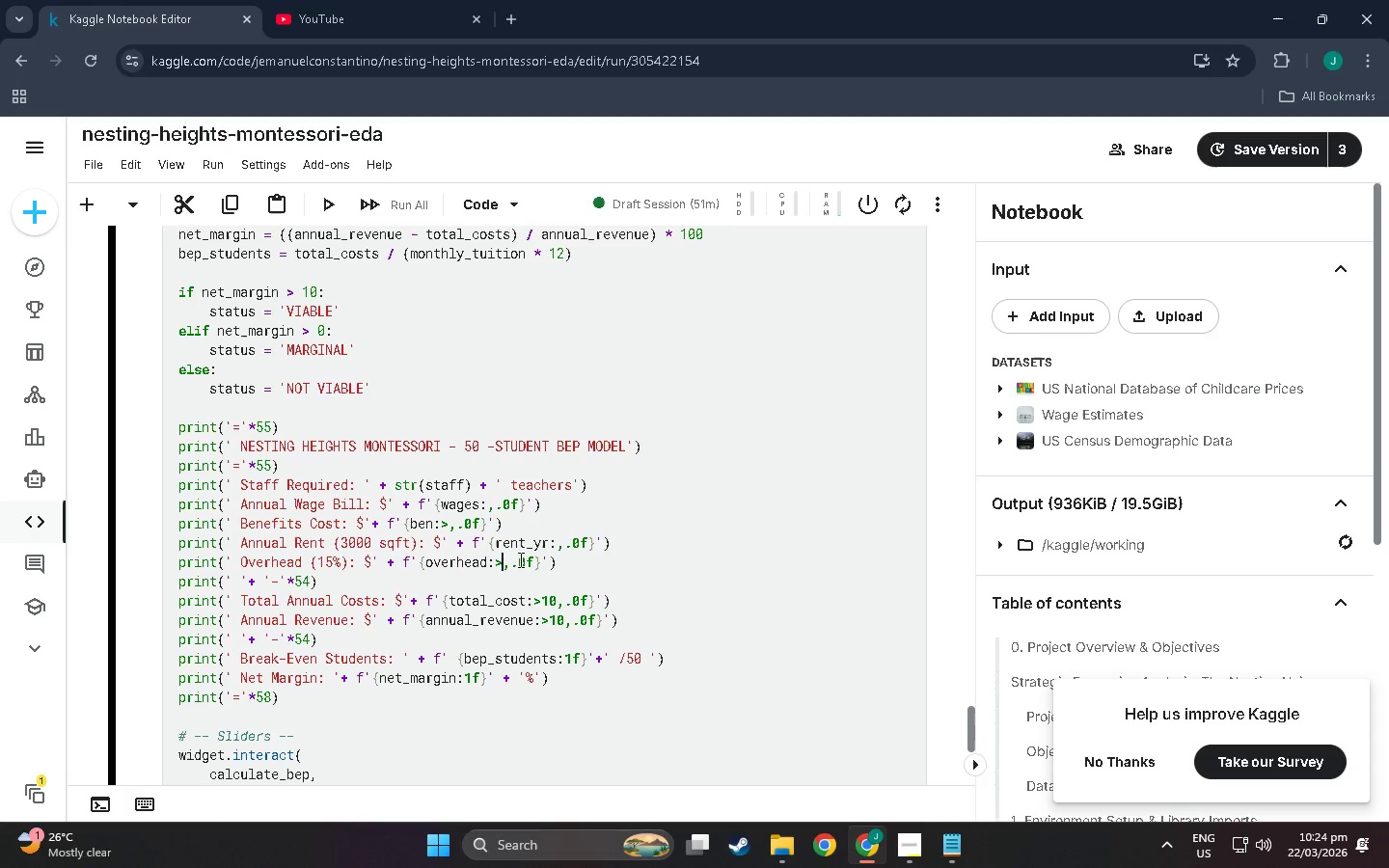 
key(Backspace)
 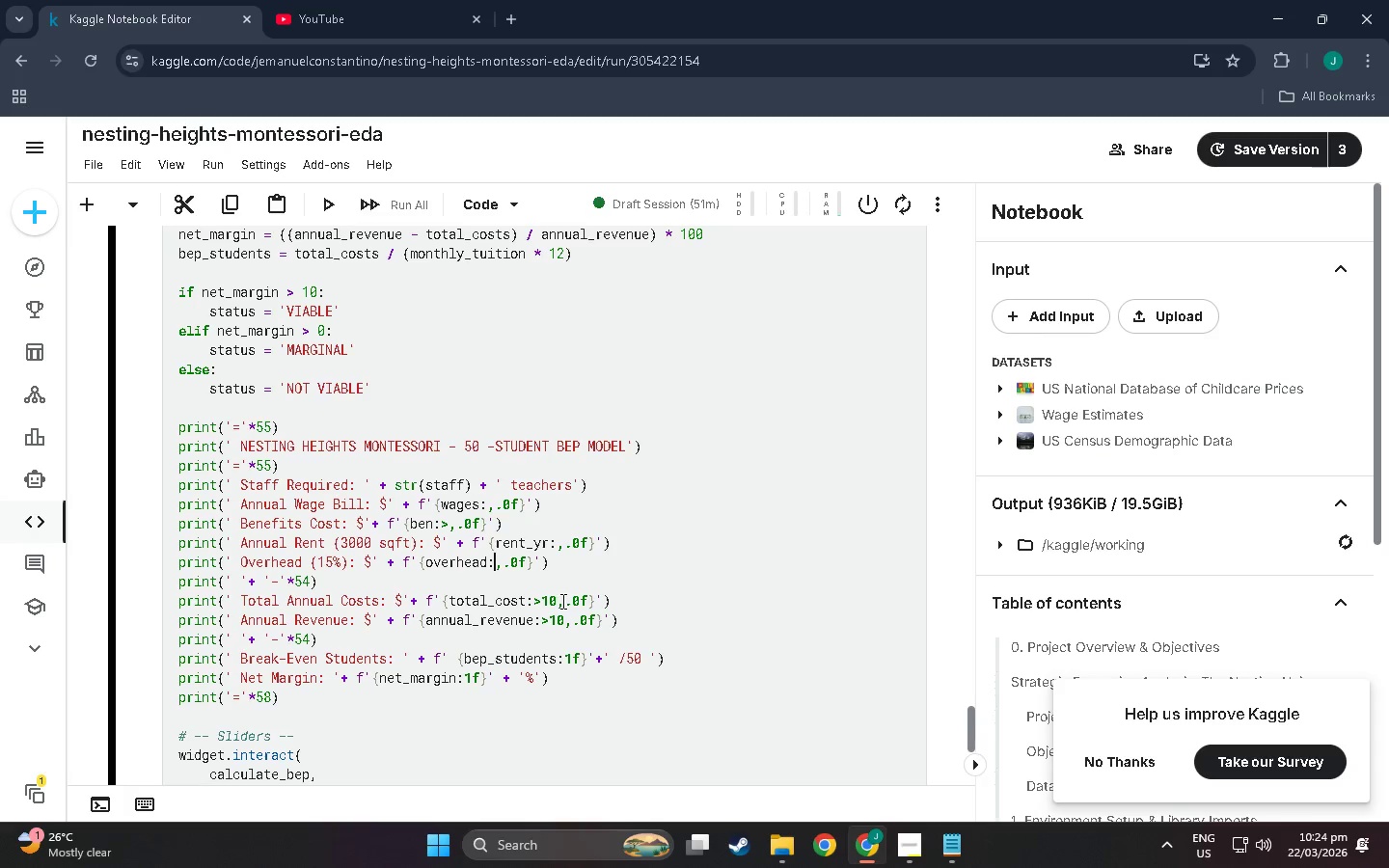 
left_click([561, 601])
 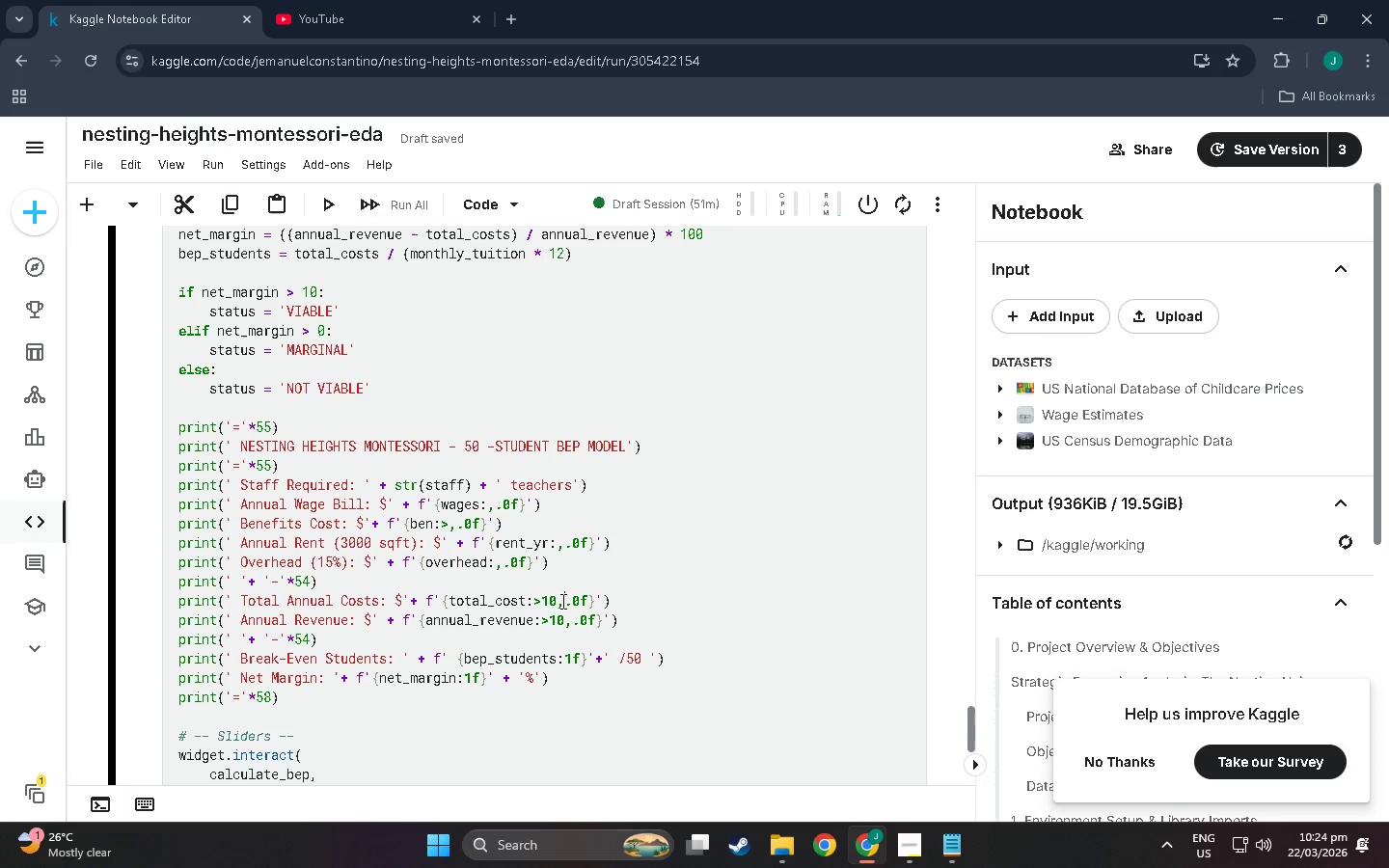 
left_click([555, 598])
 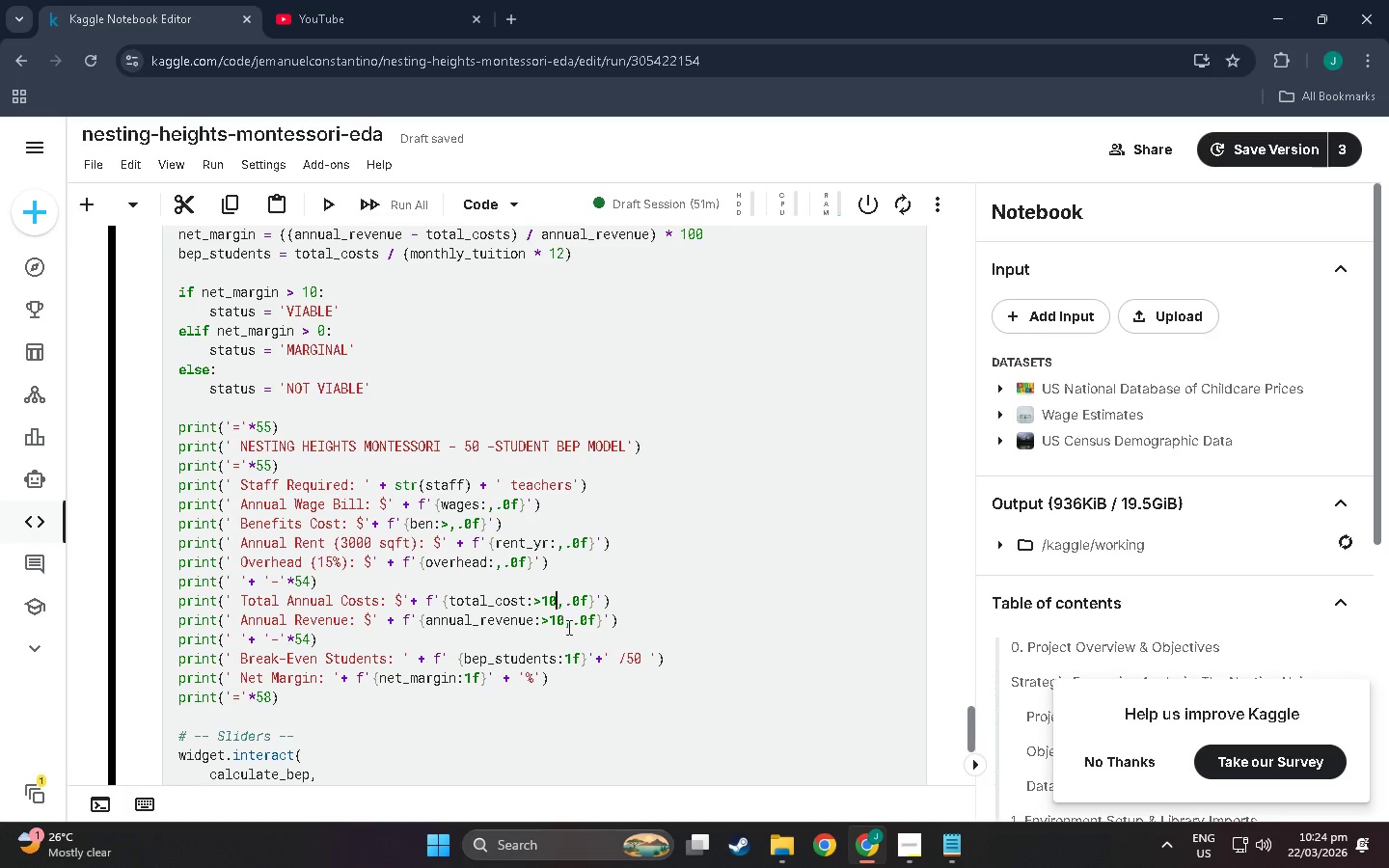 
key(Backspace)
 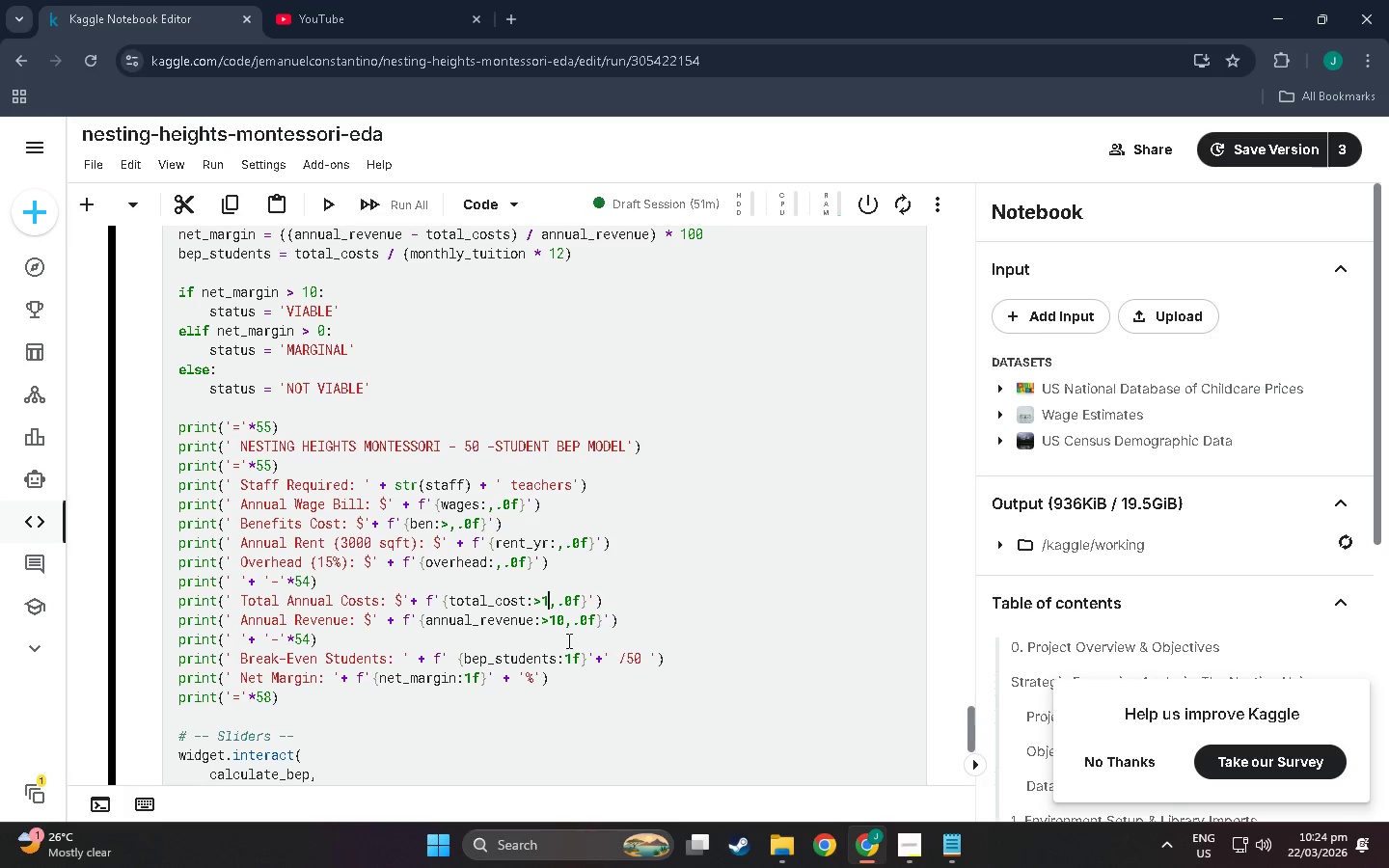 
key(Backspace)
 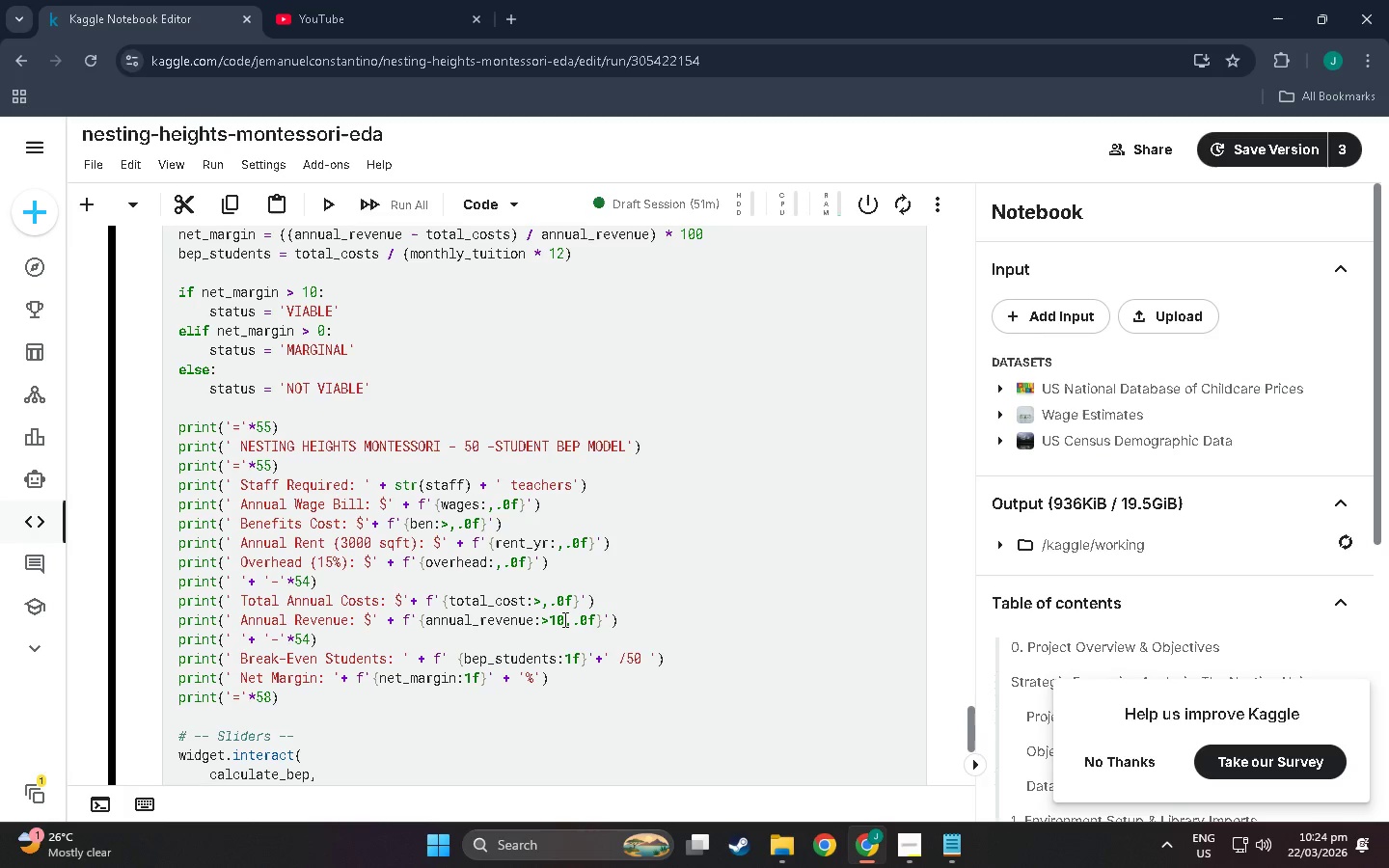 
key(Backspace)
 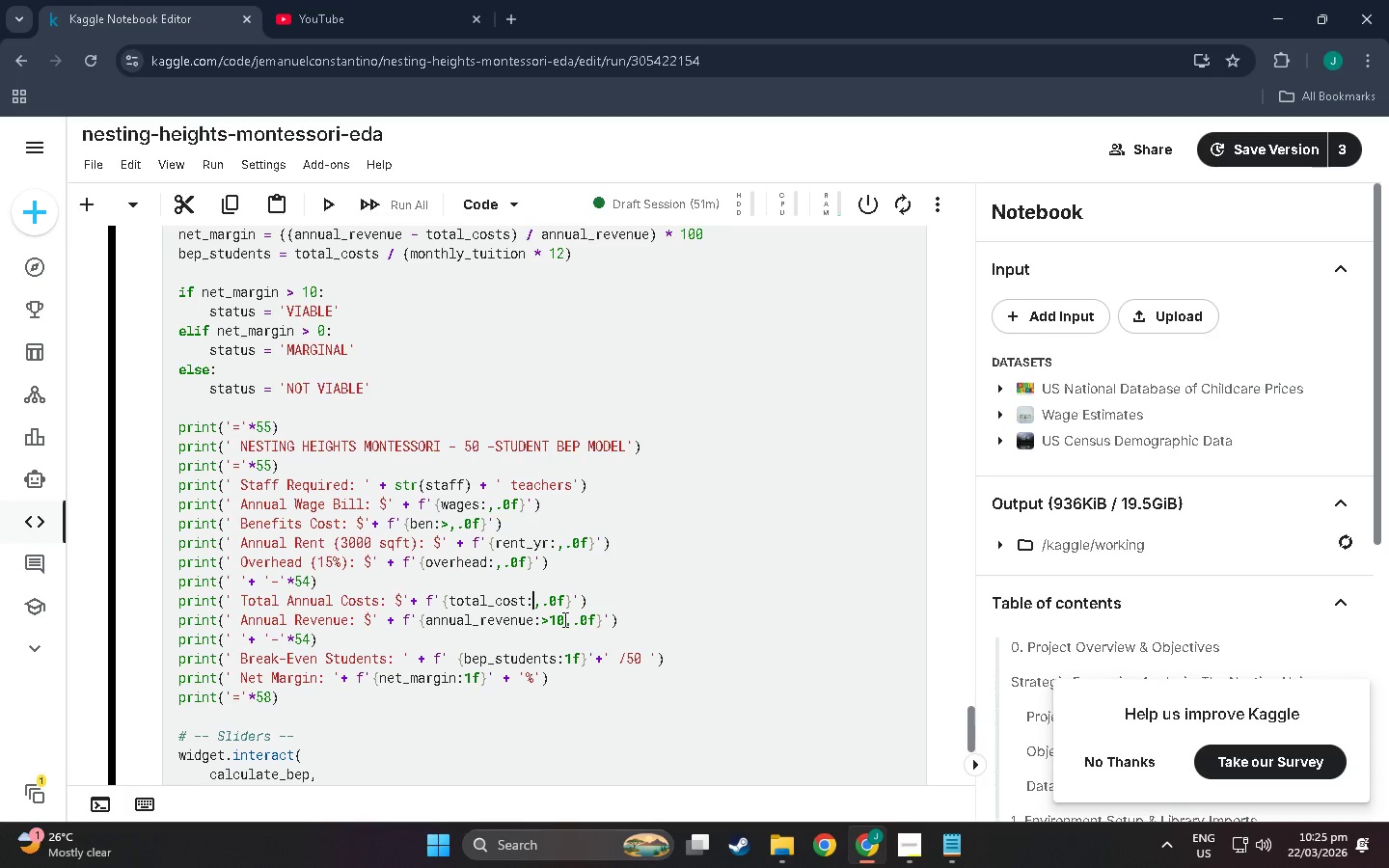 
left_click([563, 619])
 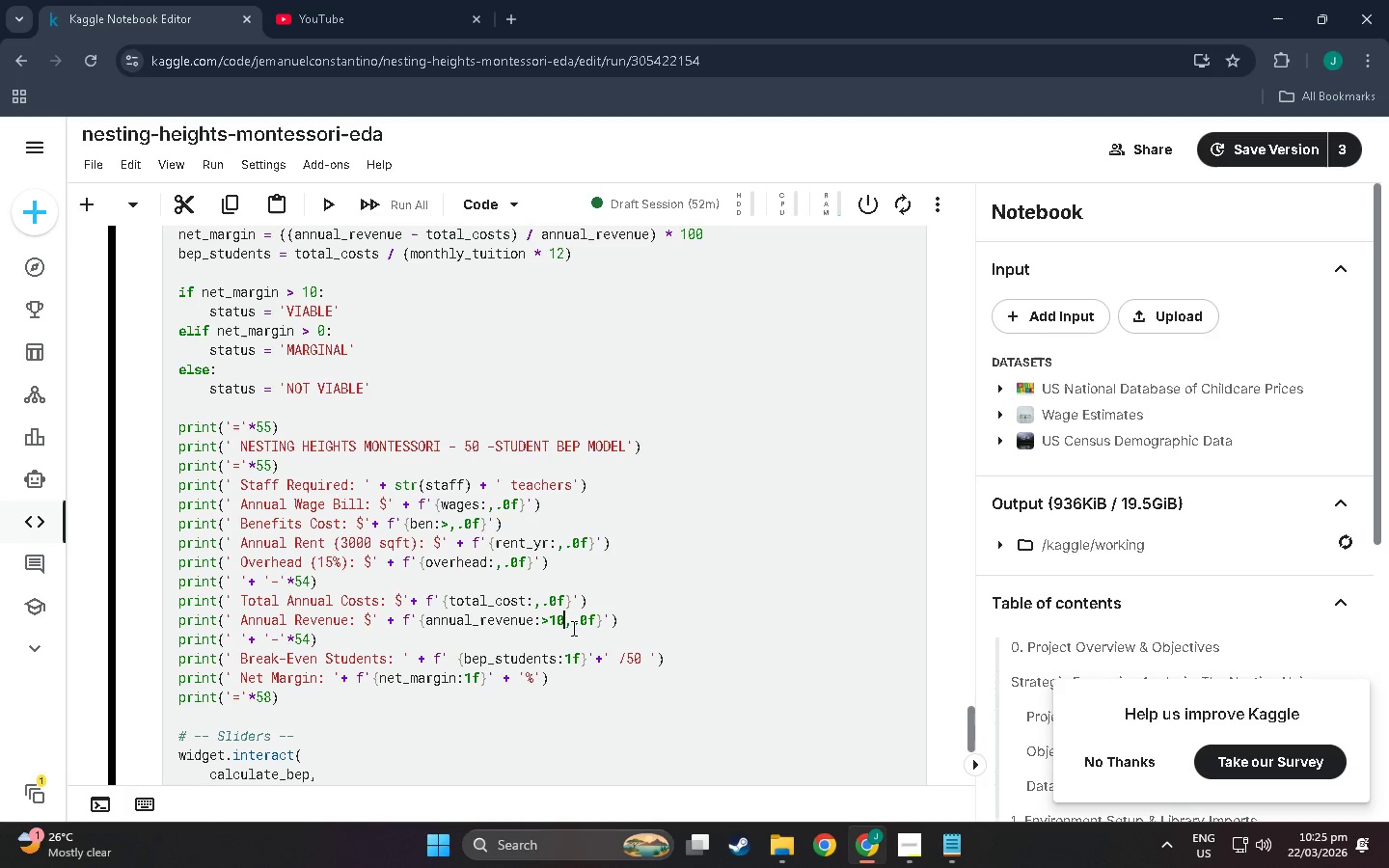 
key(Backspace)
 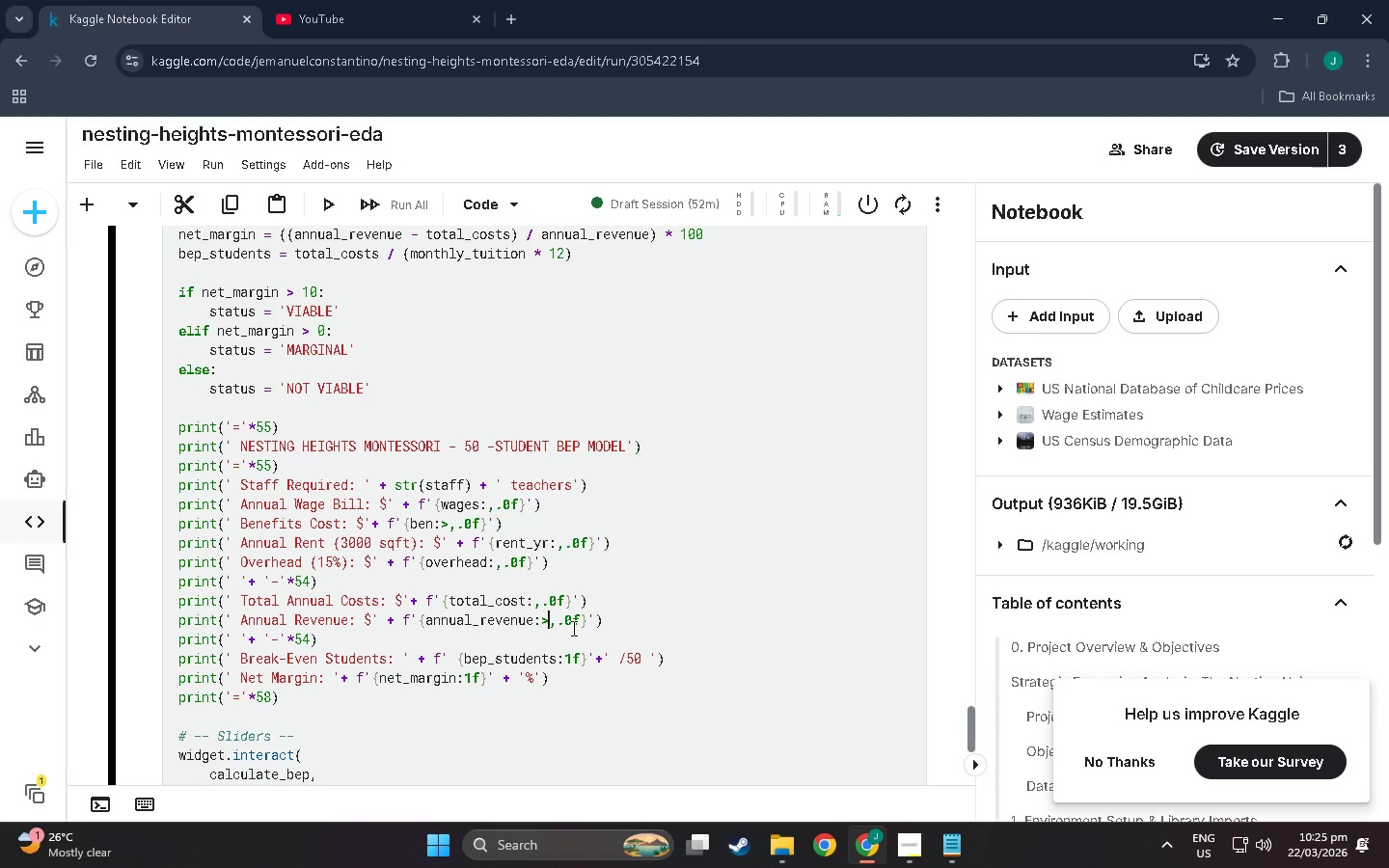 
key(Backspace)
 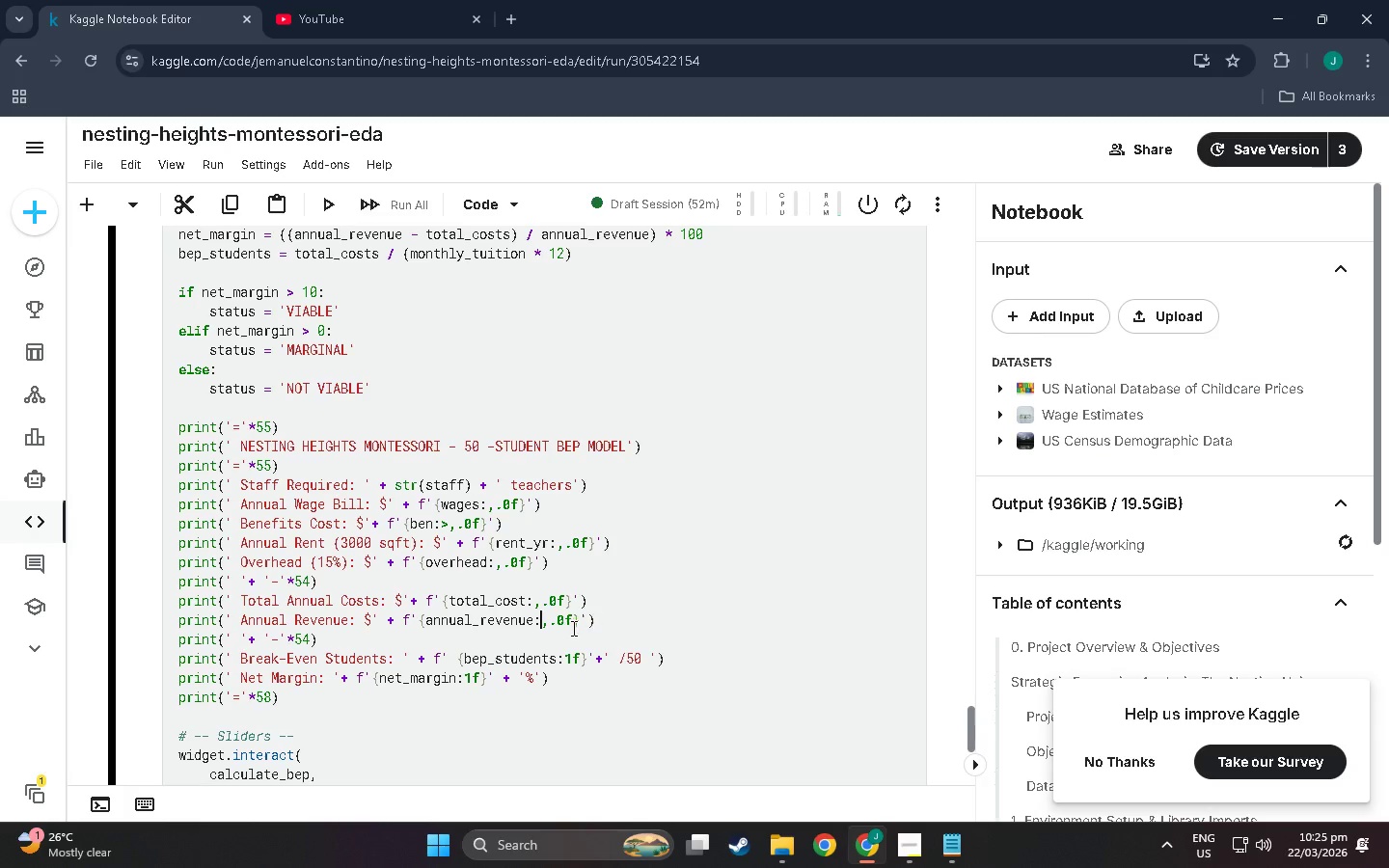 
key(Backspace)
 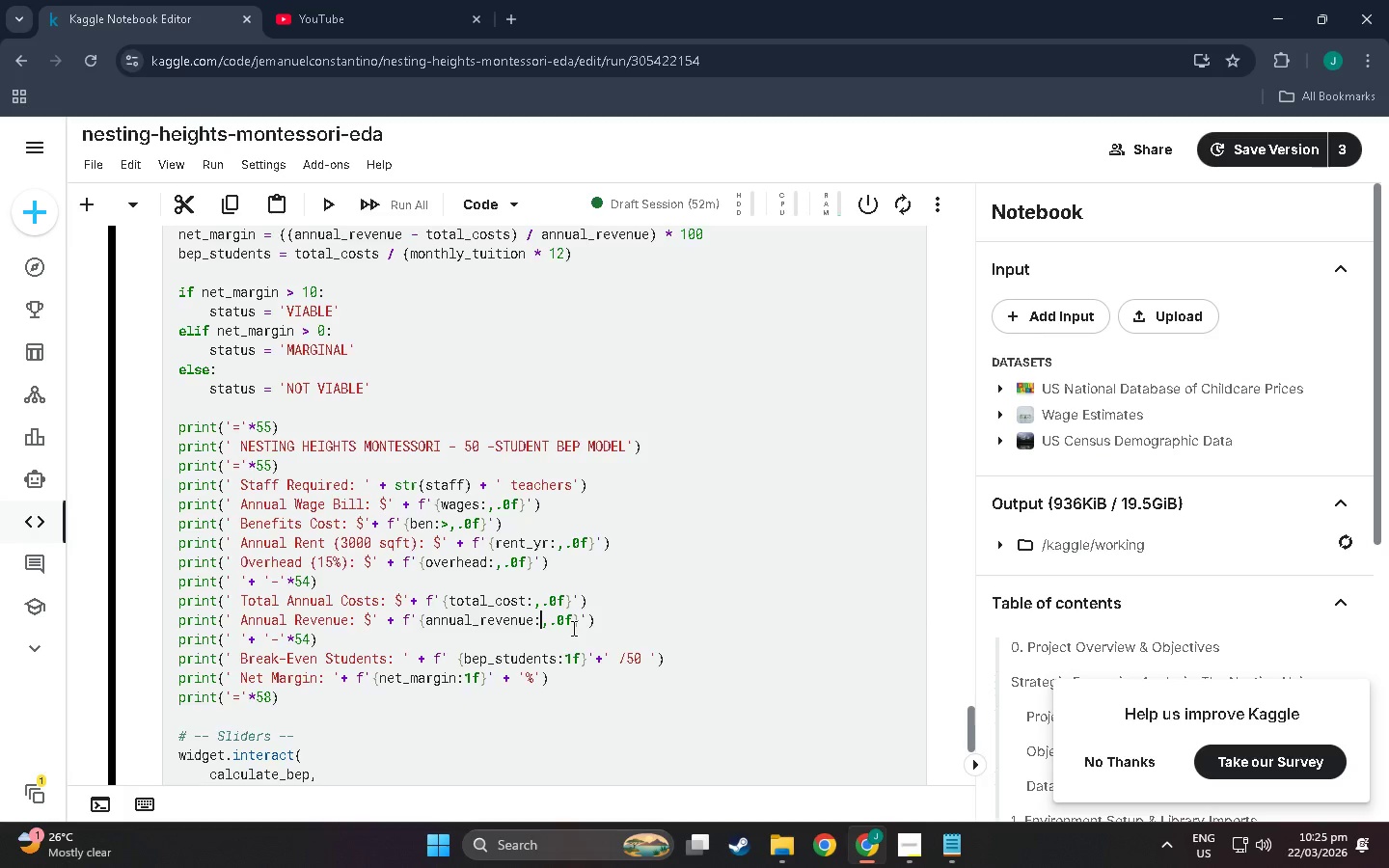 
scroll: coordinate [572, 628], scroll_direction: down, amount: 2.0
 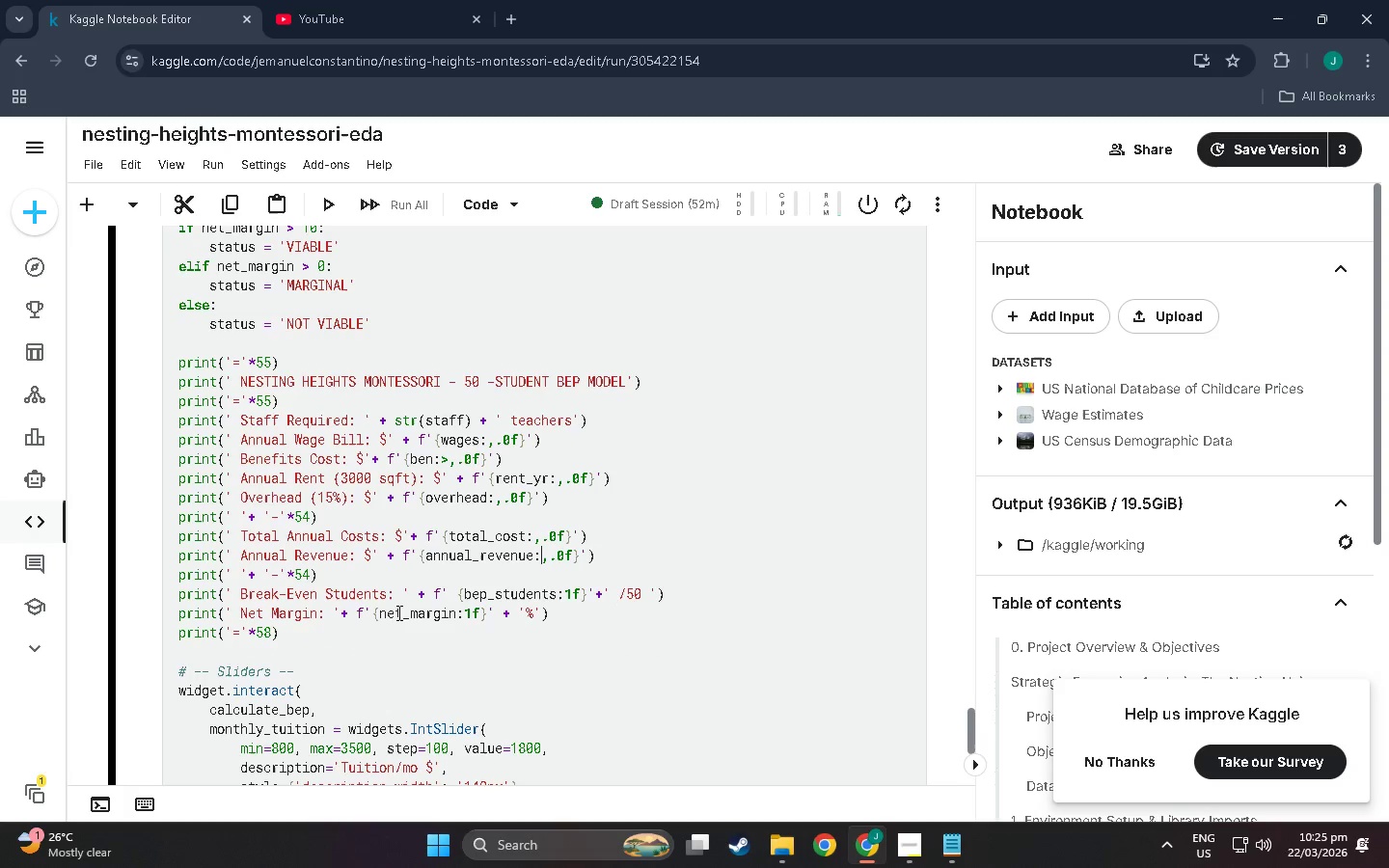 
left_click([271, 627])
 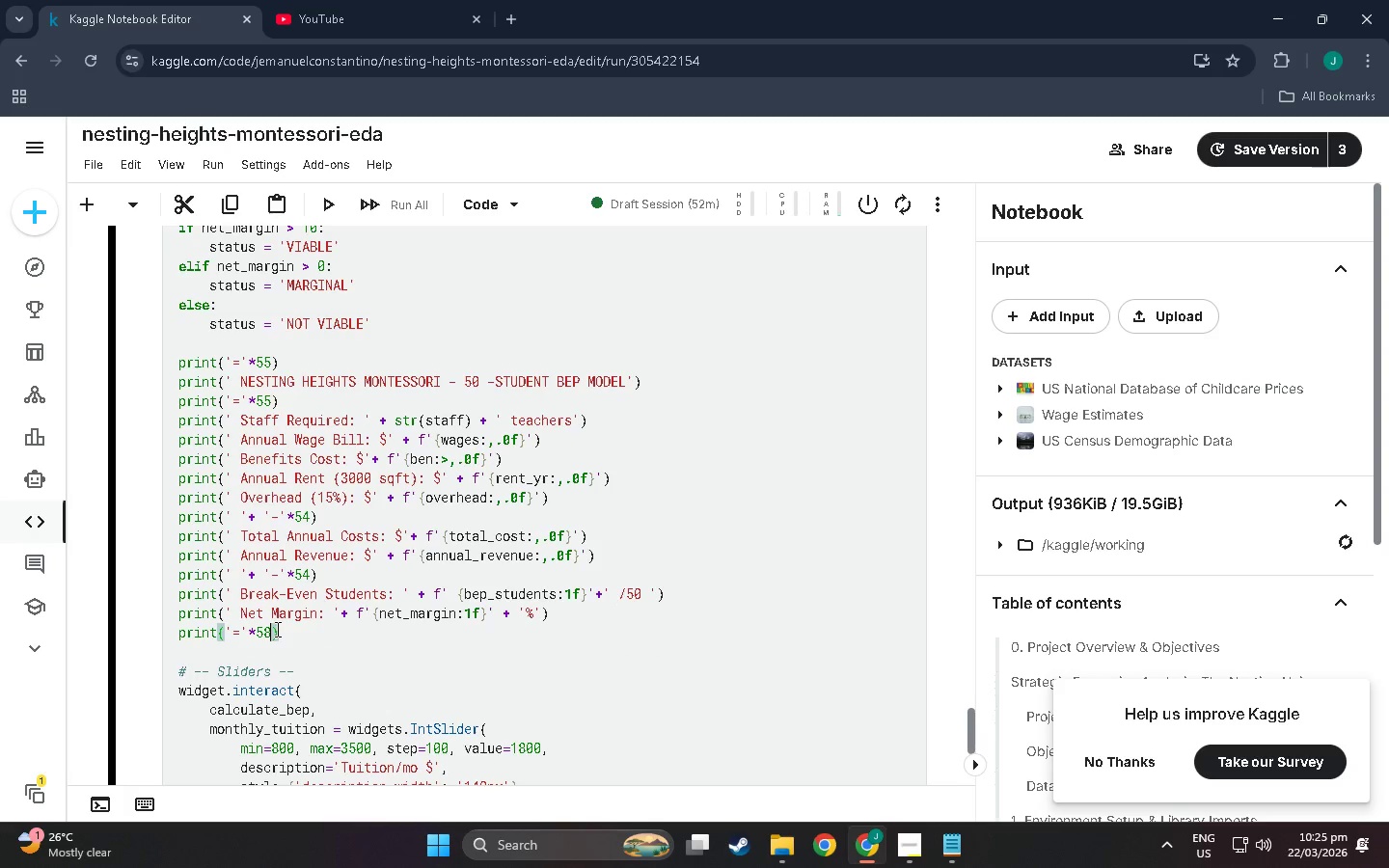 
left_click_drag(start_coordinate=[288, 503], to_coordinate=[336, 502])
 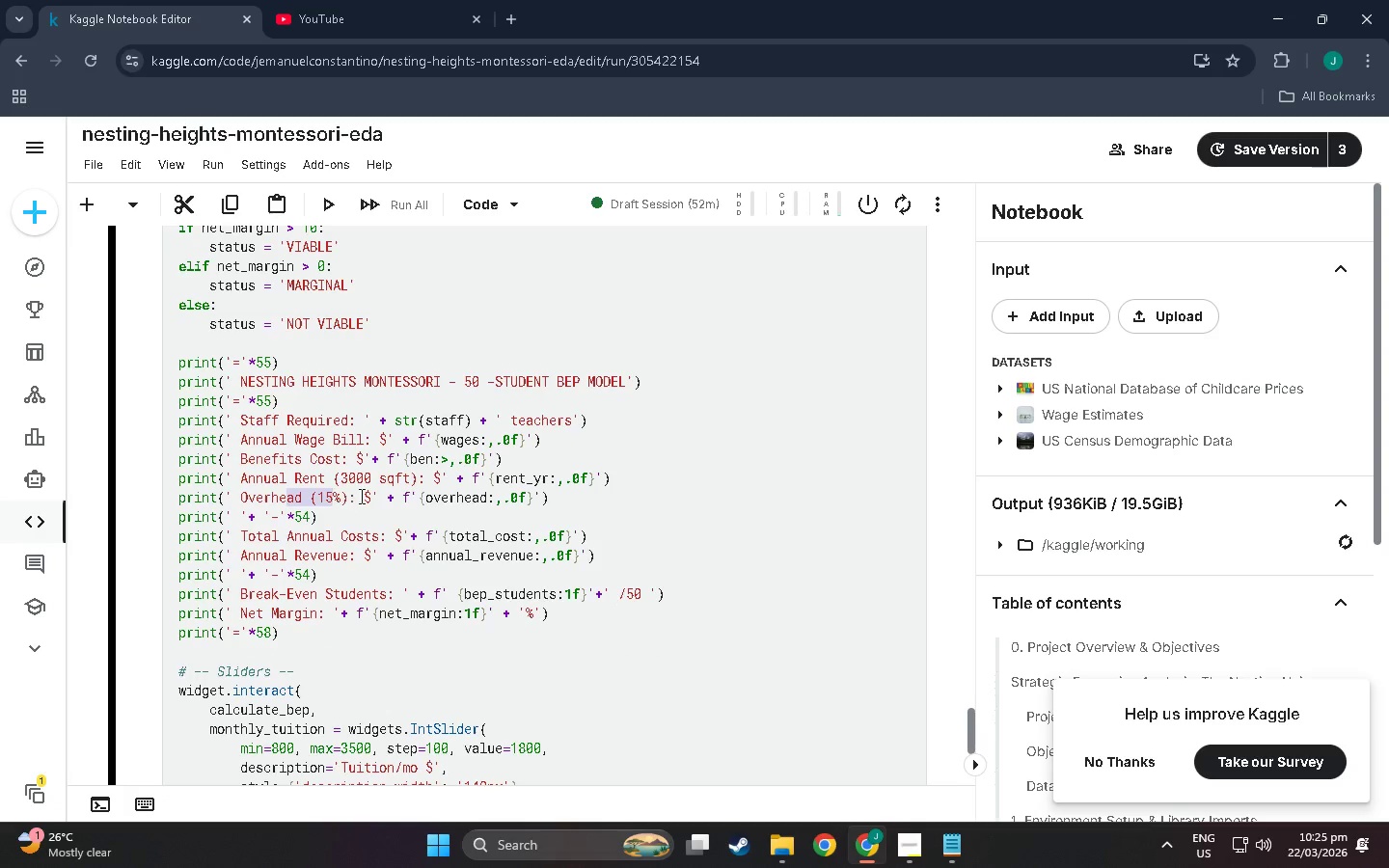 
left_click([368, 481])
 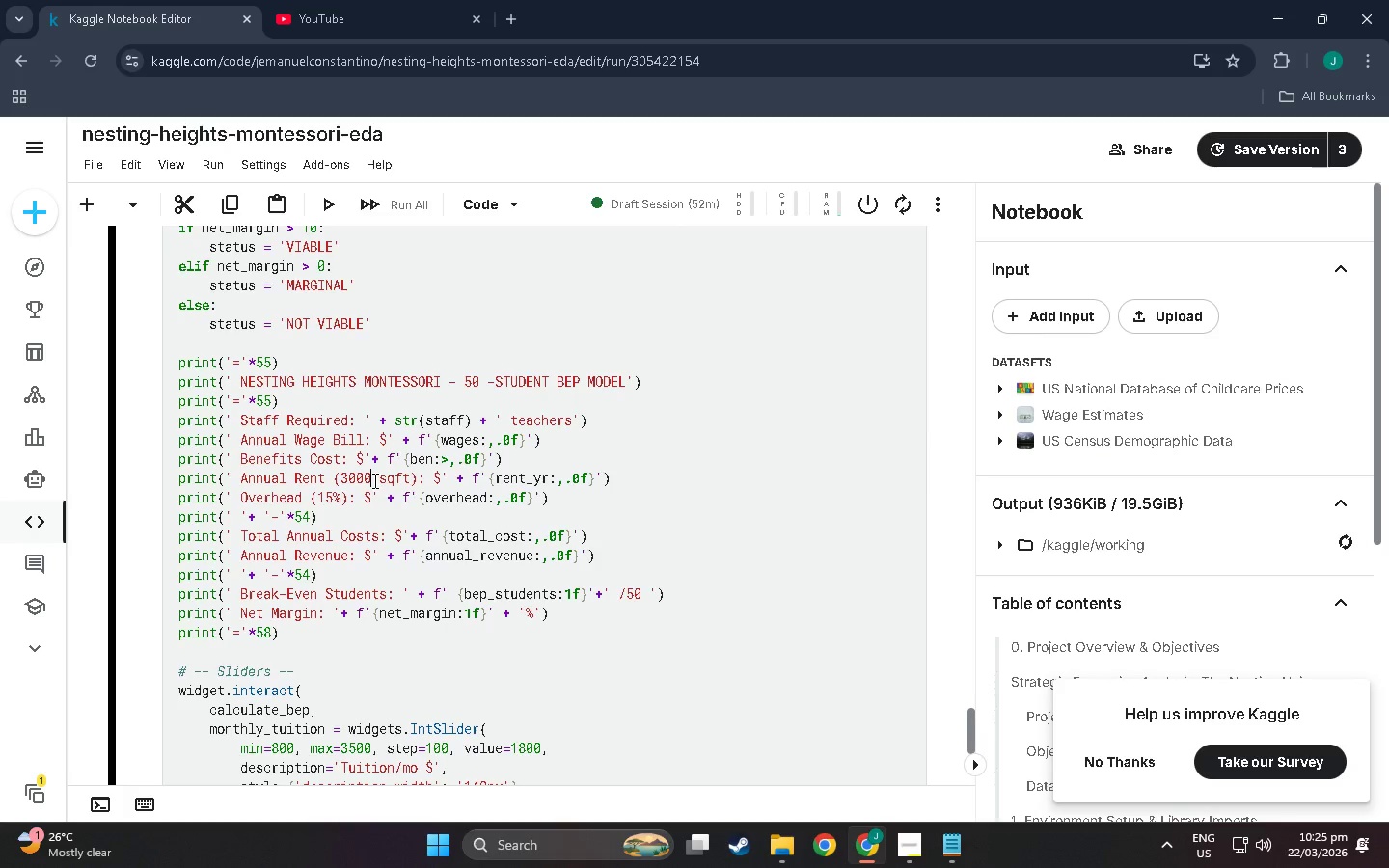 
wait(5.42)
 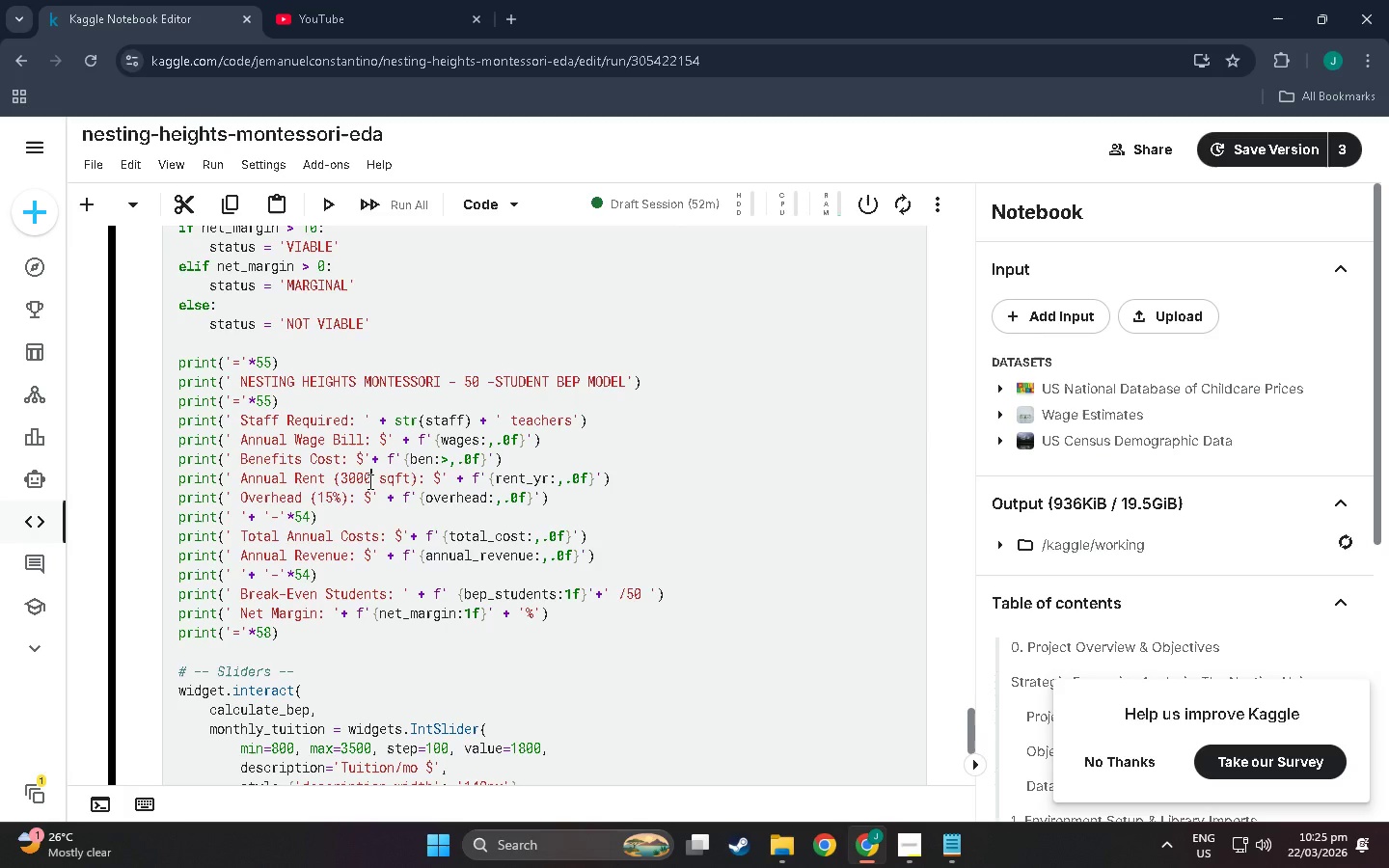 
left_click([384, 477])
 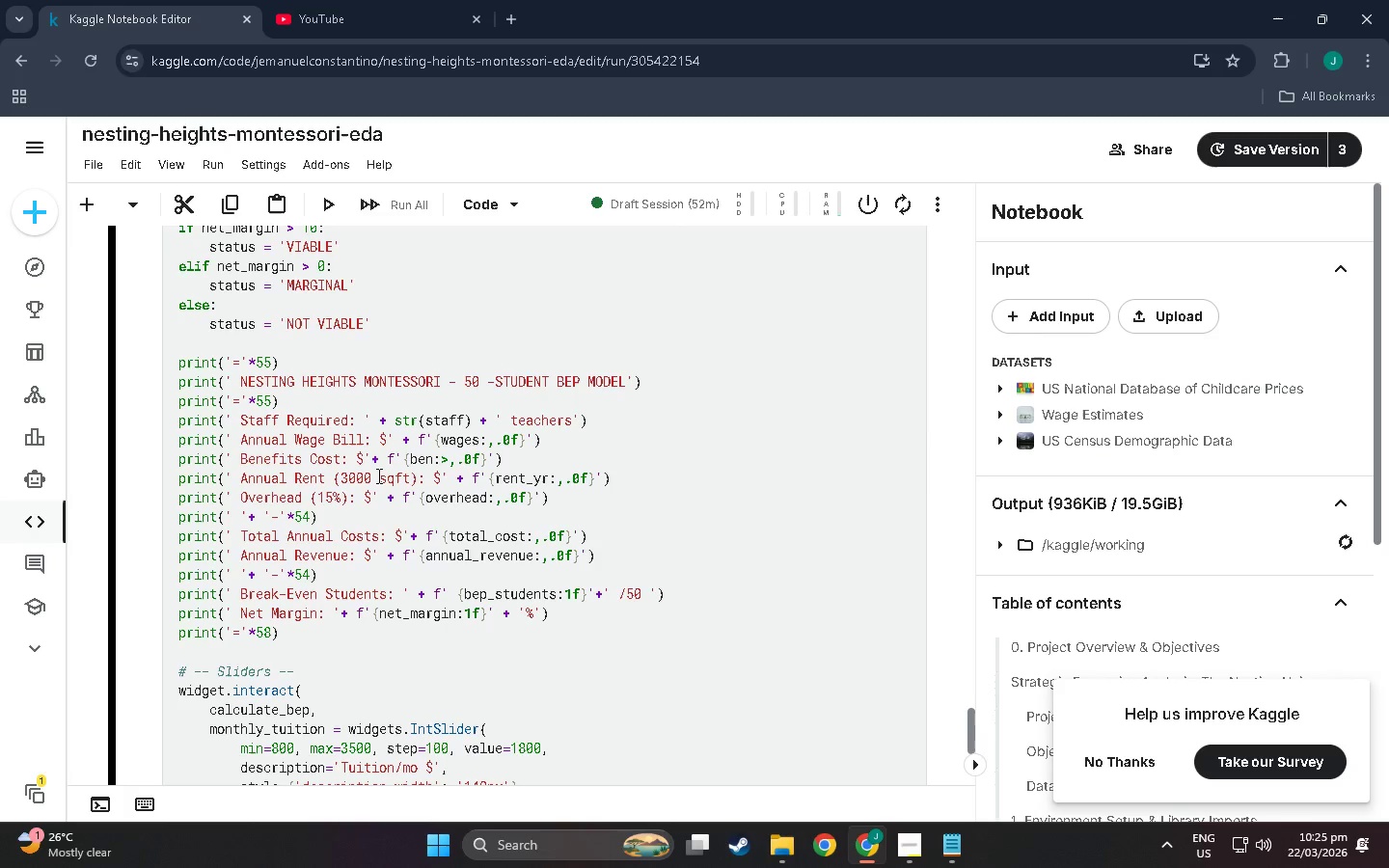 
left_click([377, 475])
 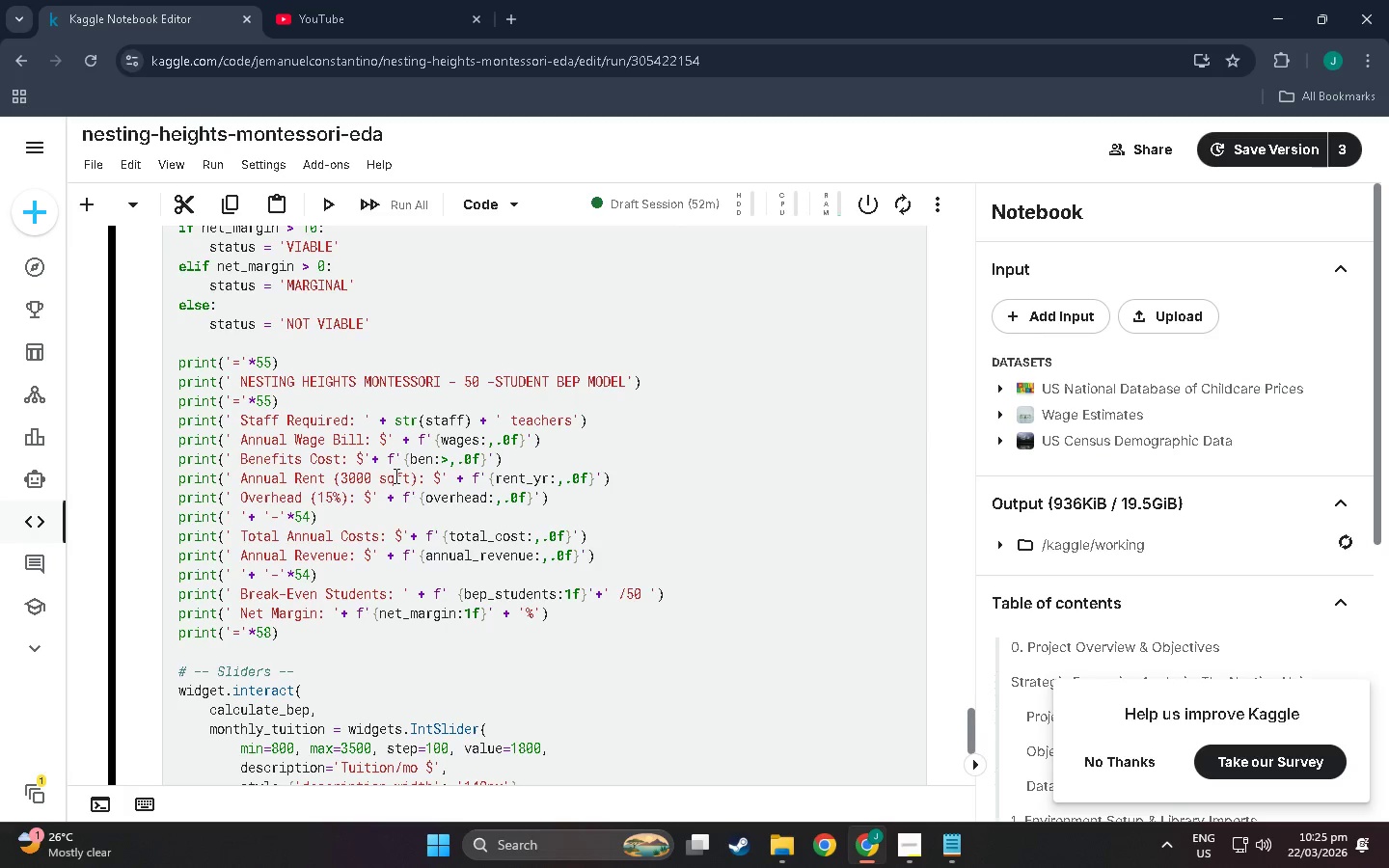 
key(Backspace)
 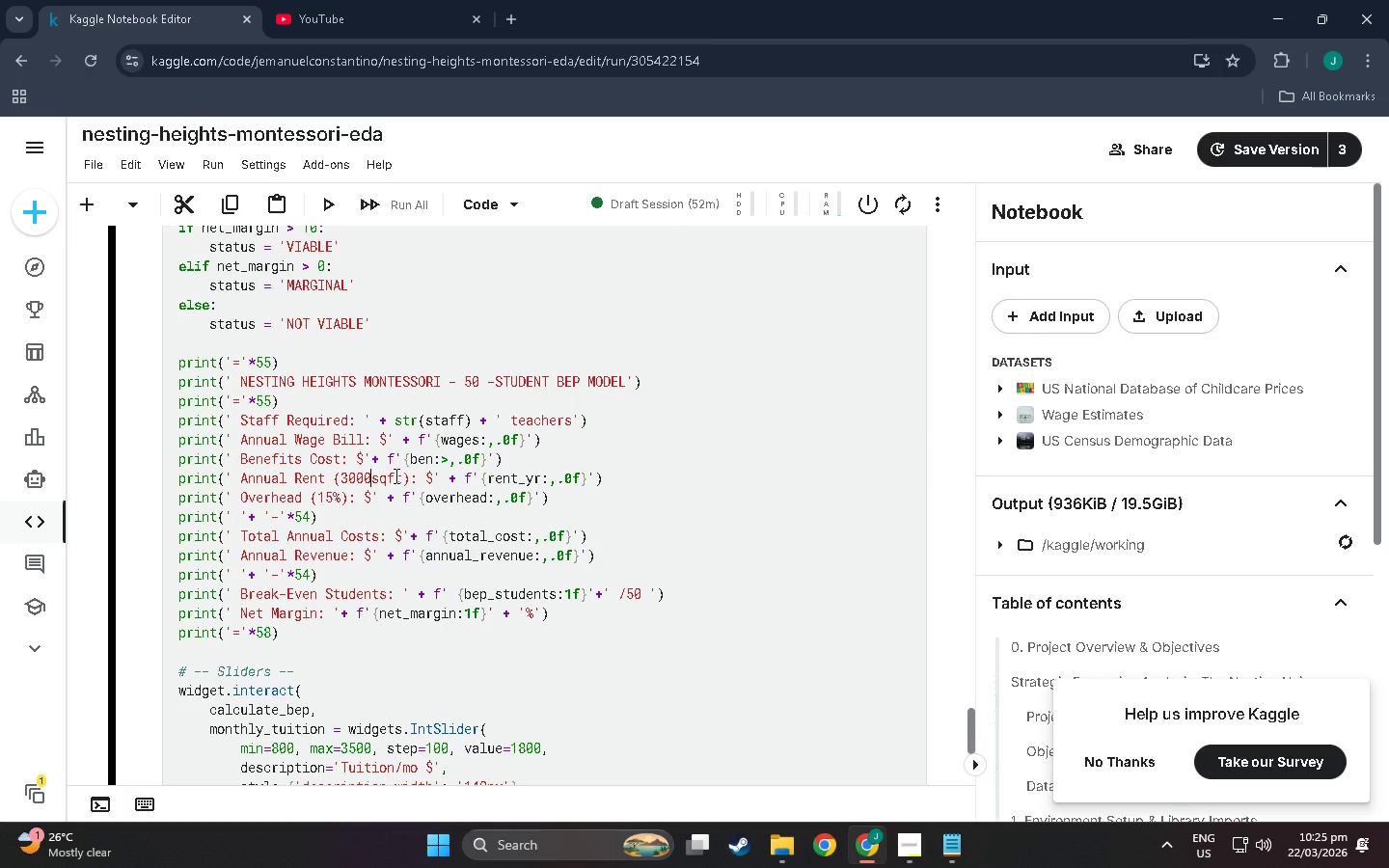 
wait(6.75)
 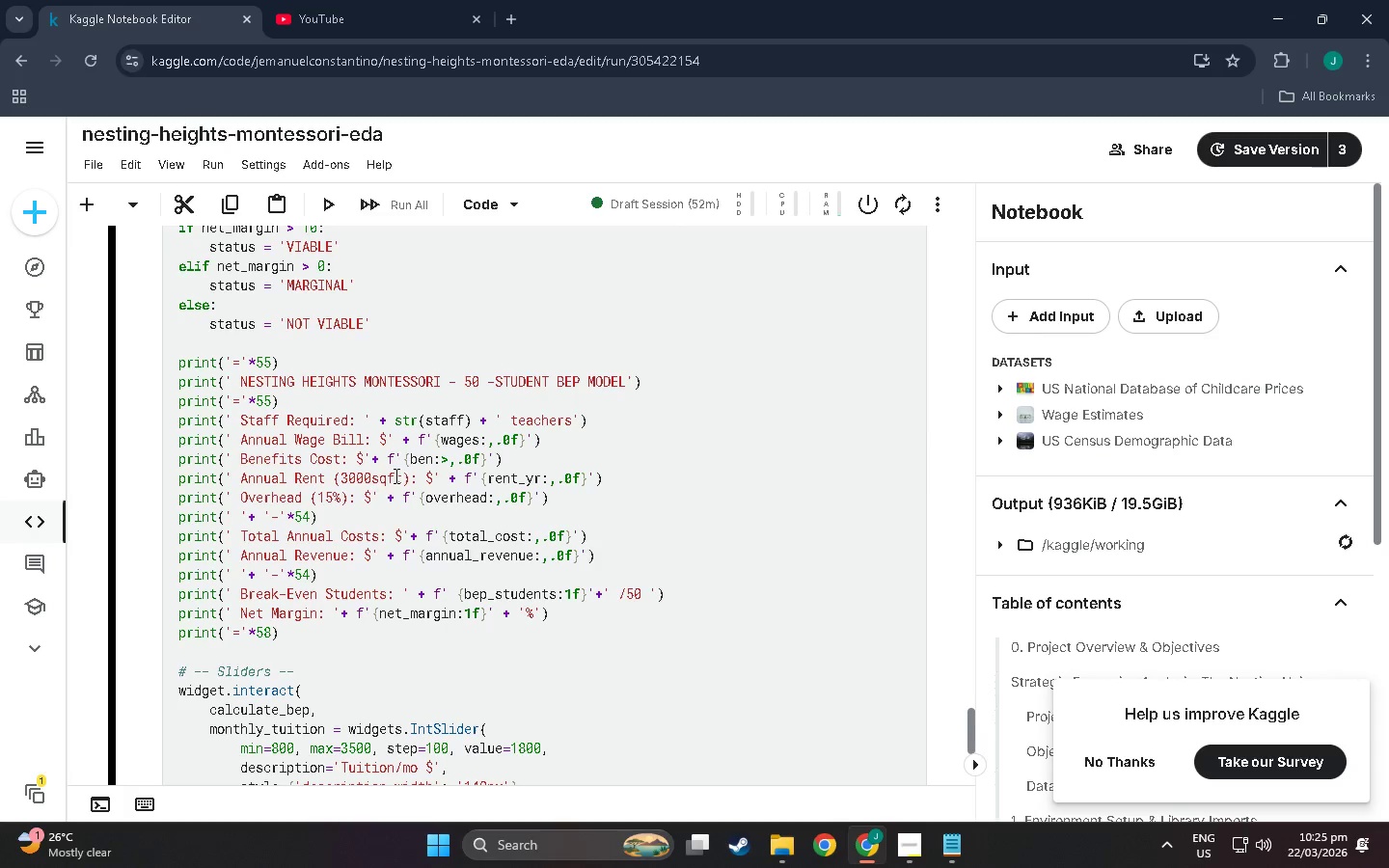 
left_click([312, 514])
 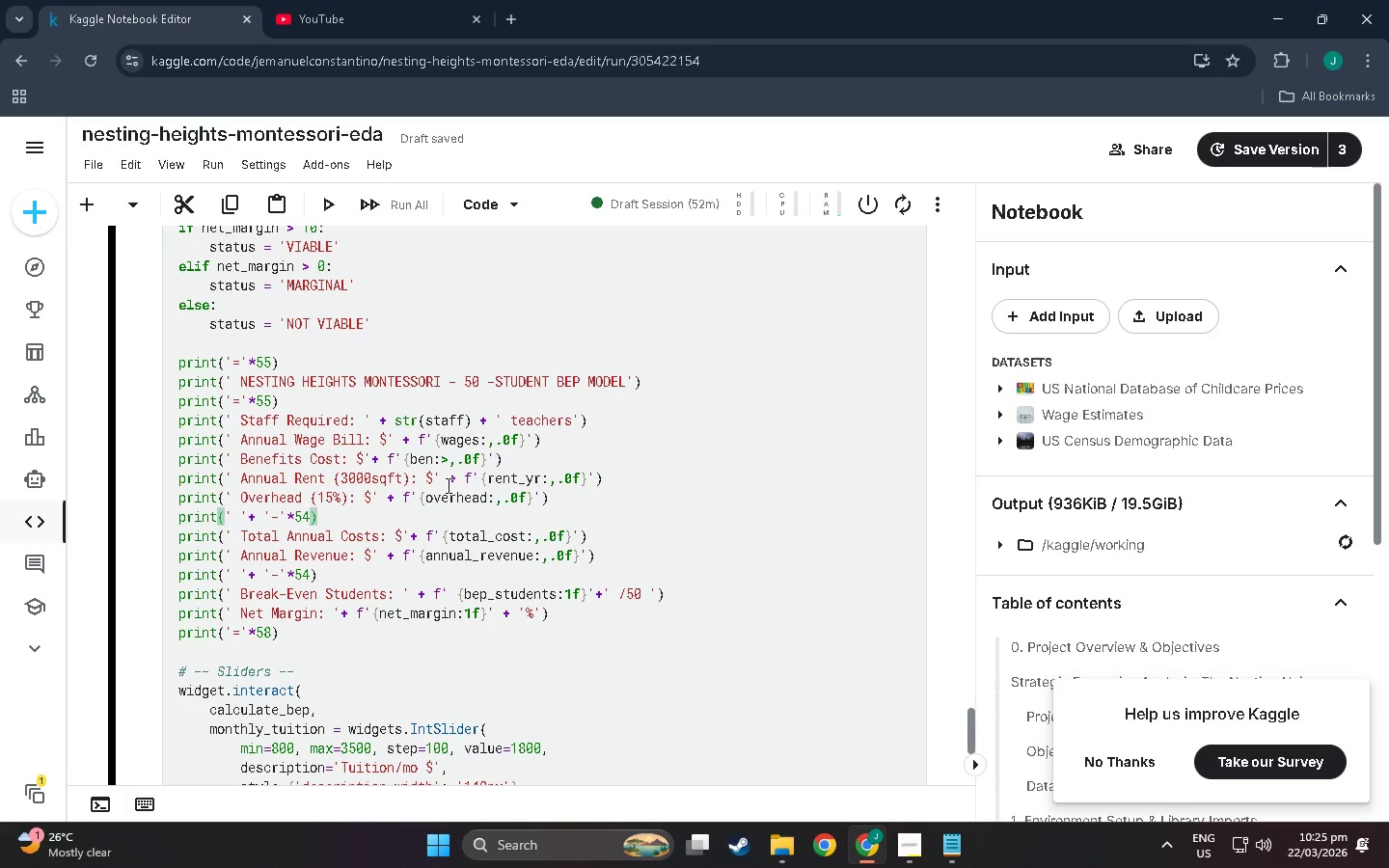 
key(Backspace)
 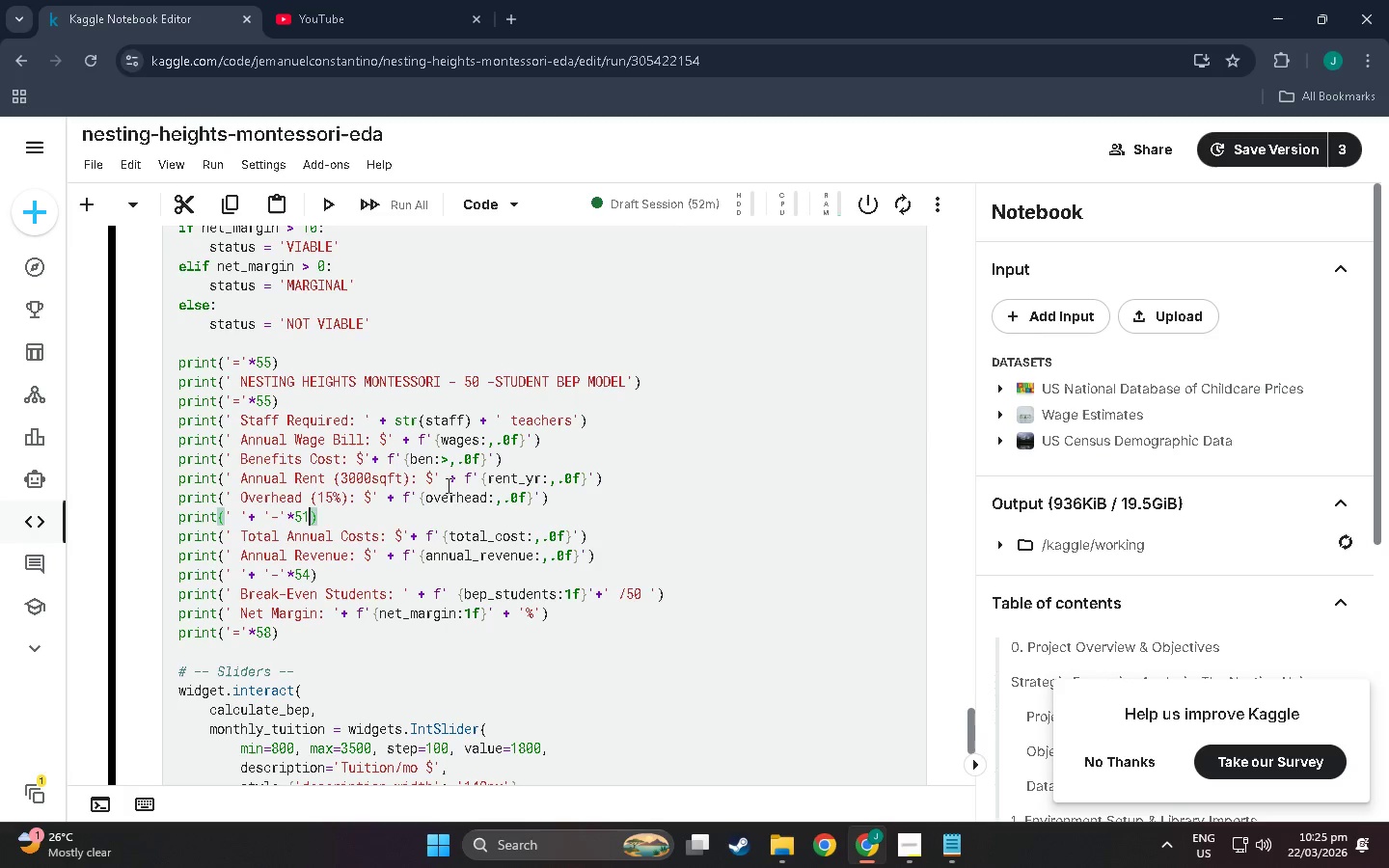 
key(1)
 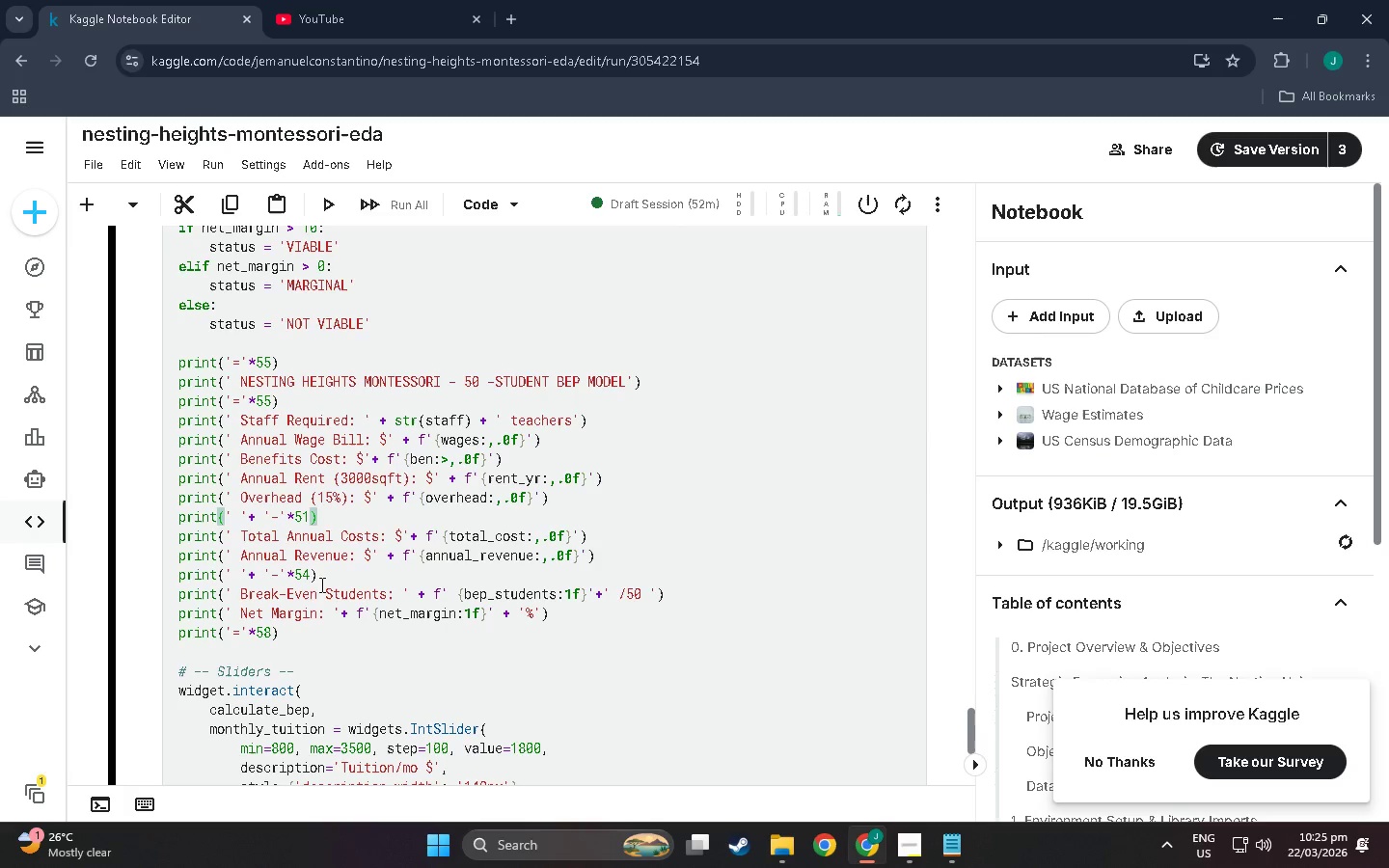 
left_click([313, 580])
 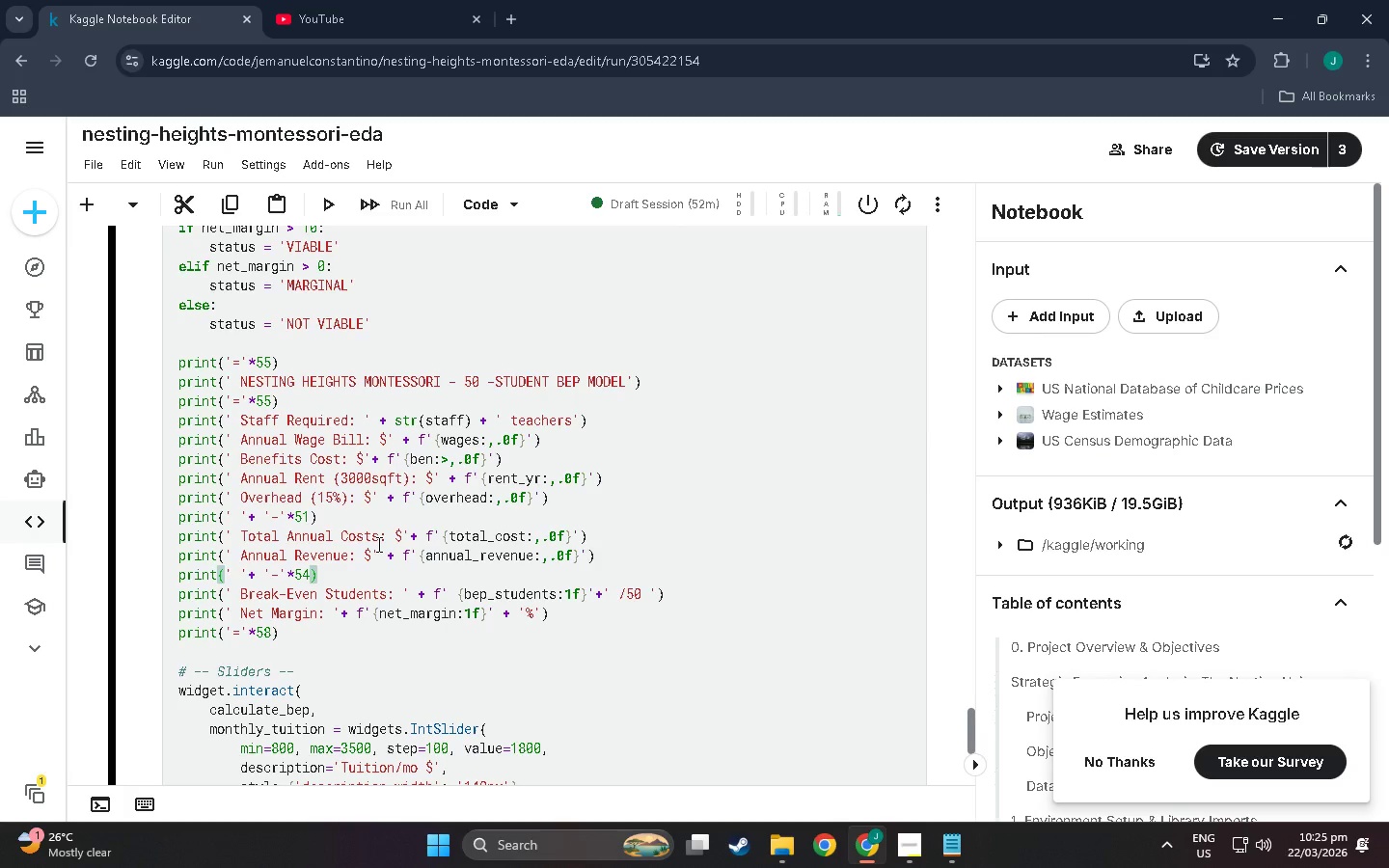 
key(Backspace)
 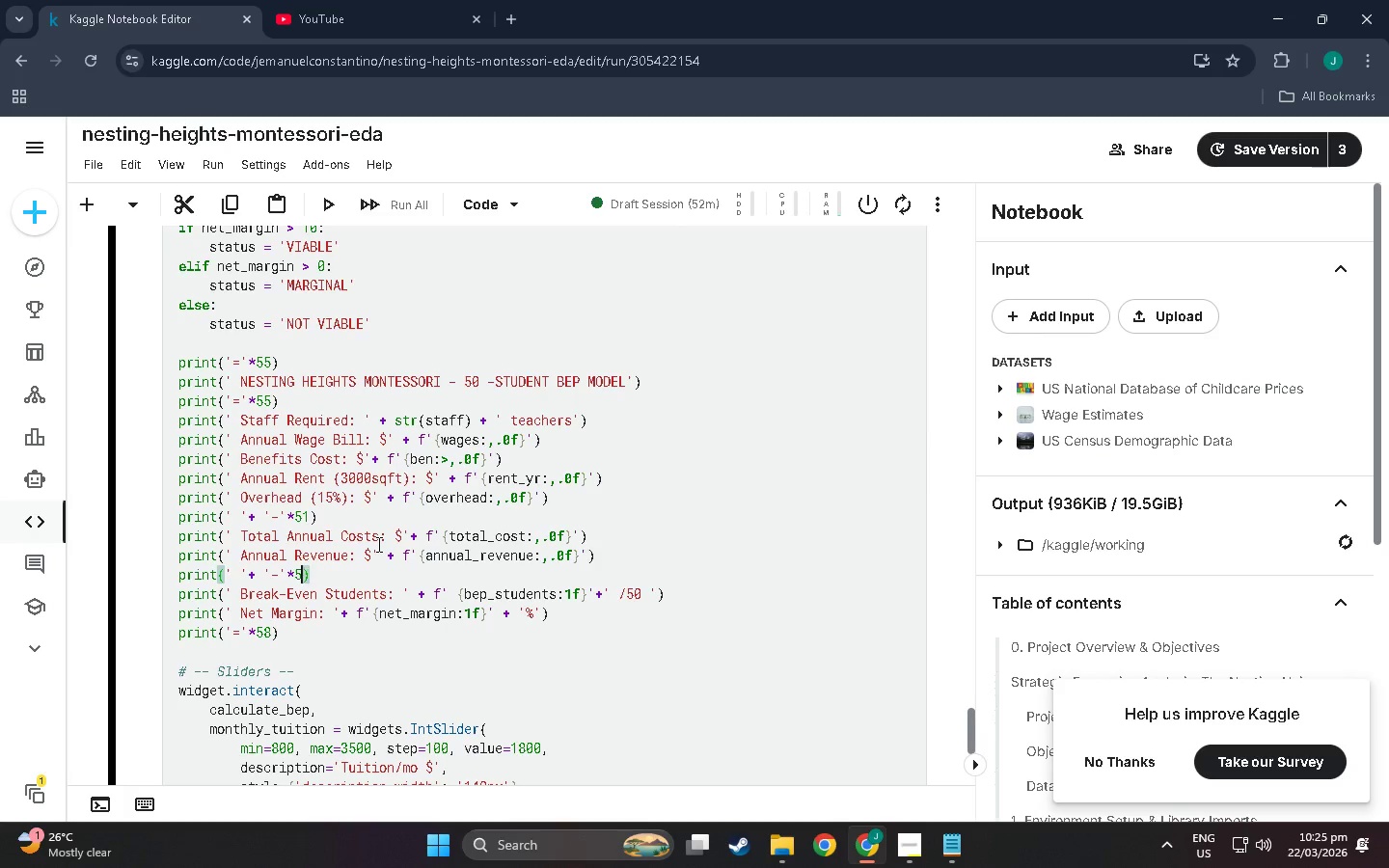 
key(1)
 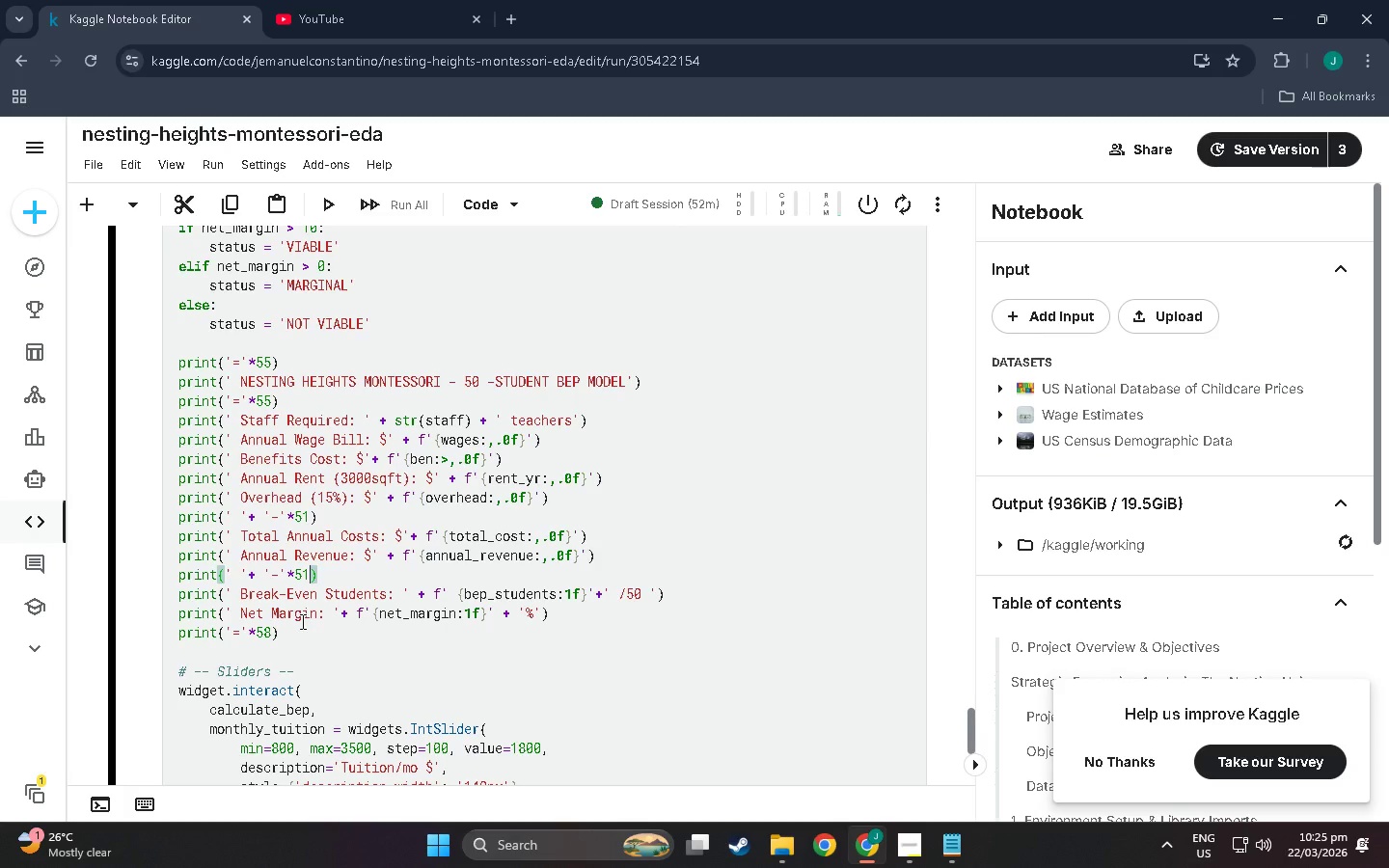 
left_click([271, 634])
 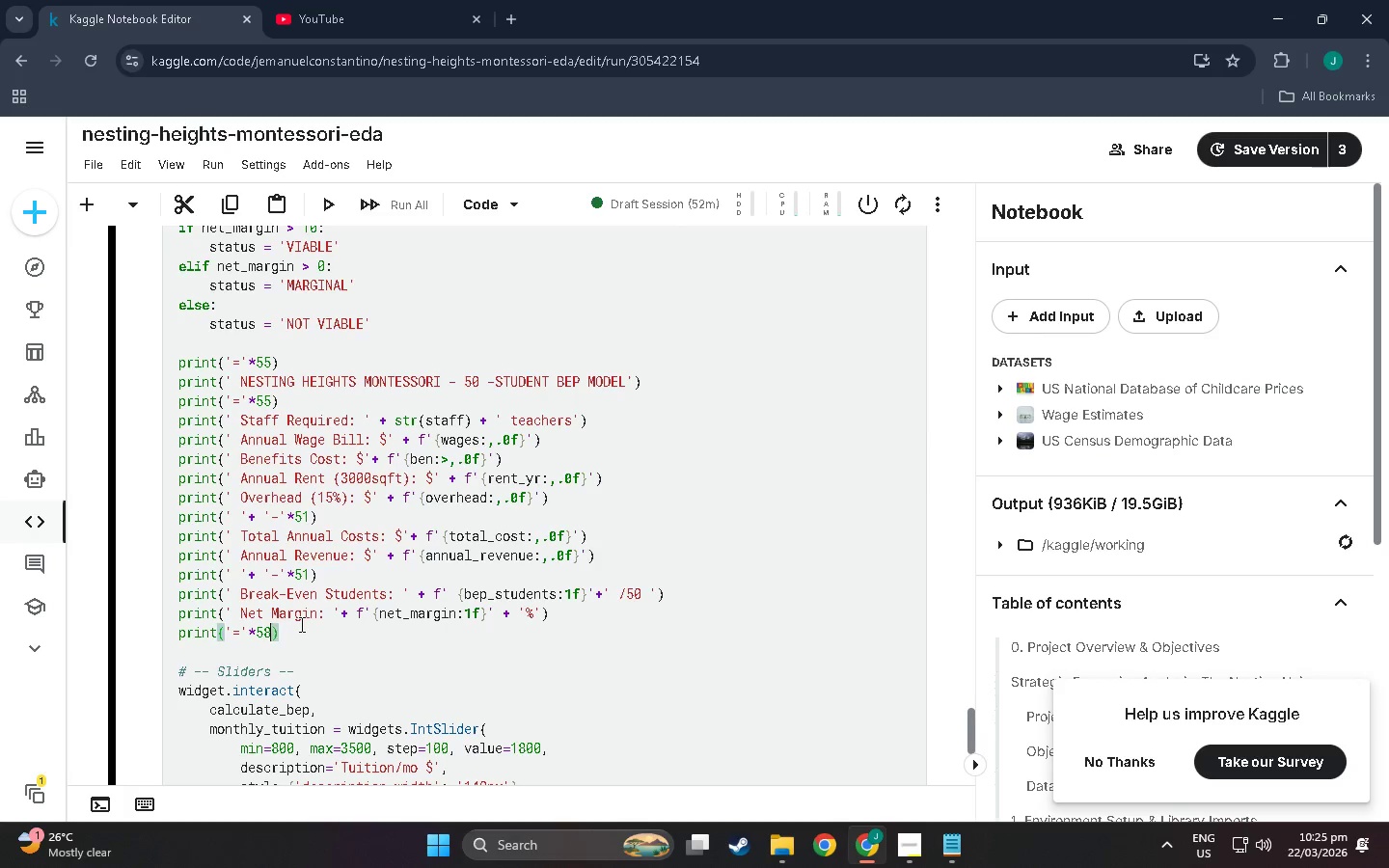 
key(Backspace)
 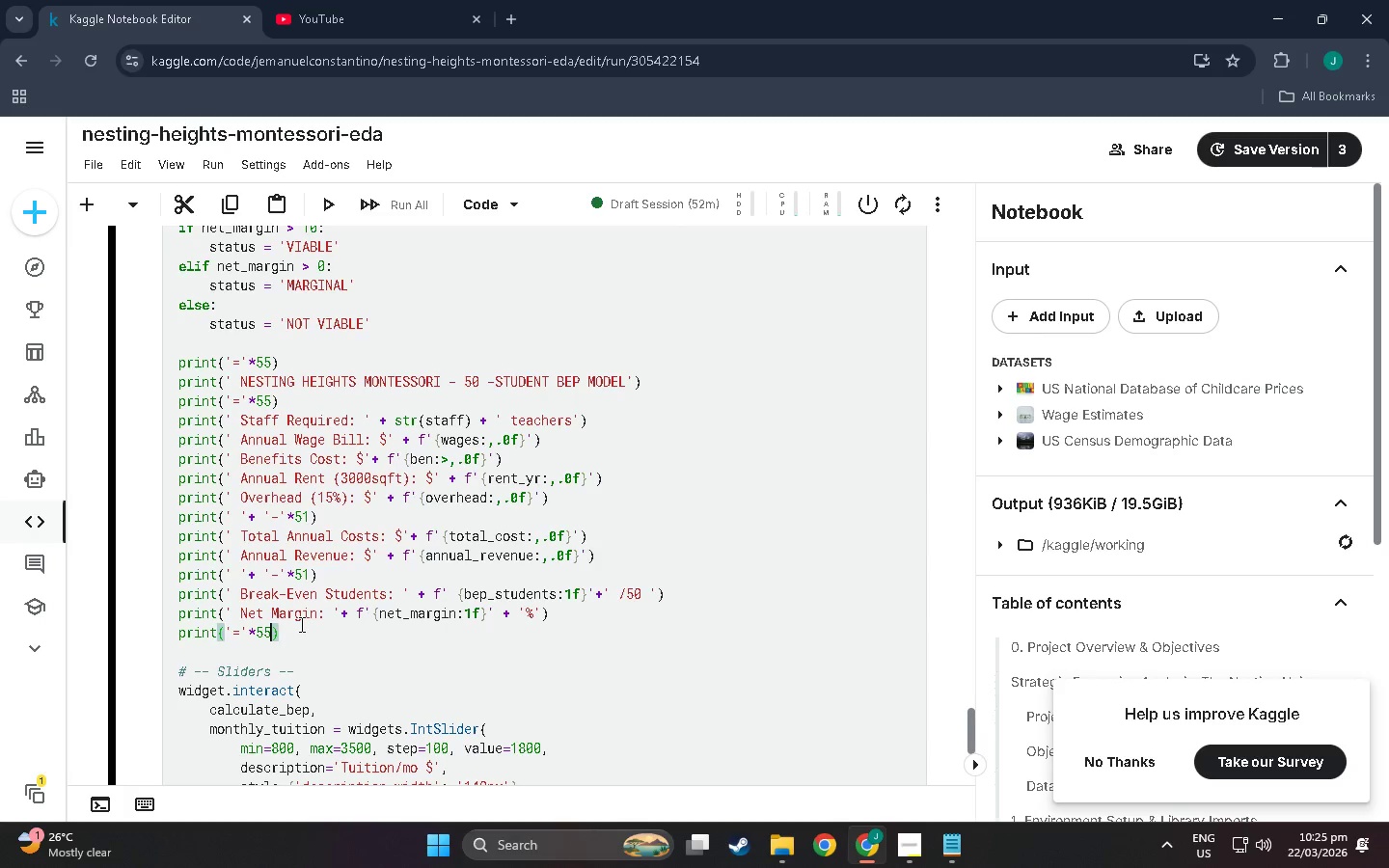 
key(5)
 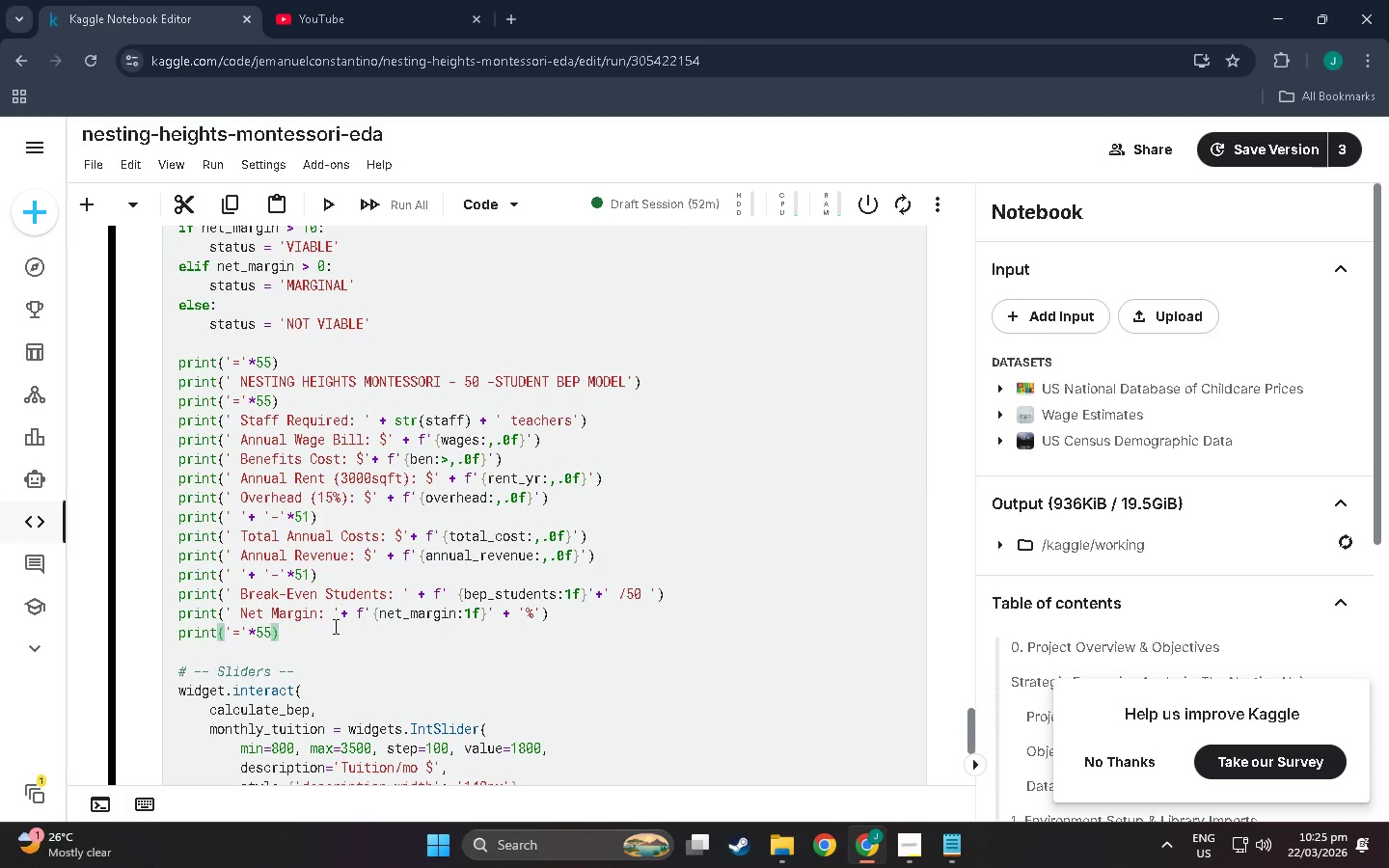 
scroll: coordinate [384, 594], scroll_direction: down, amount: 20.0
 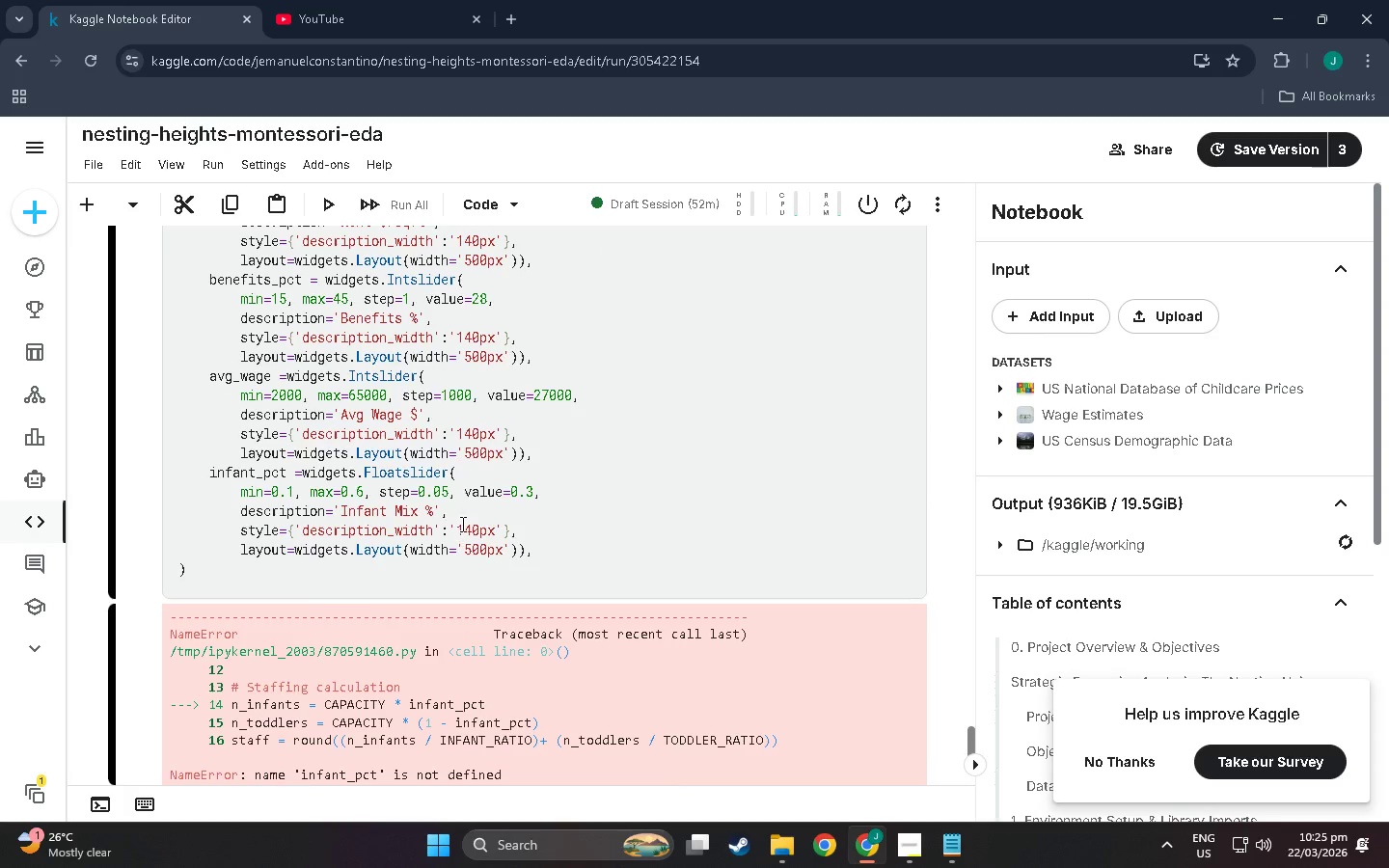 
key(Shift+Enter)
 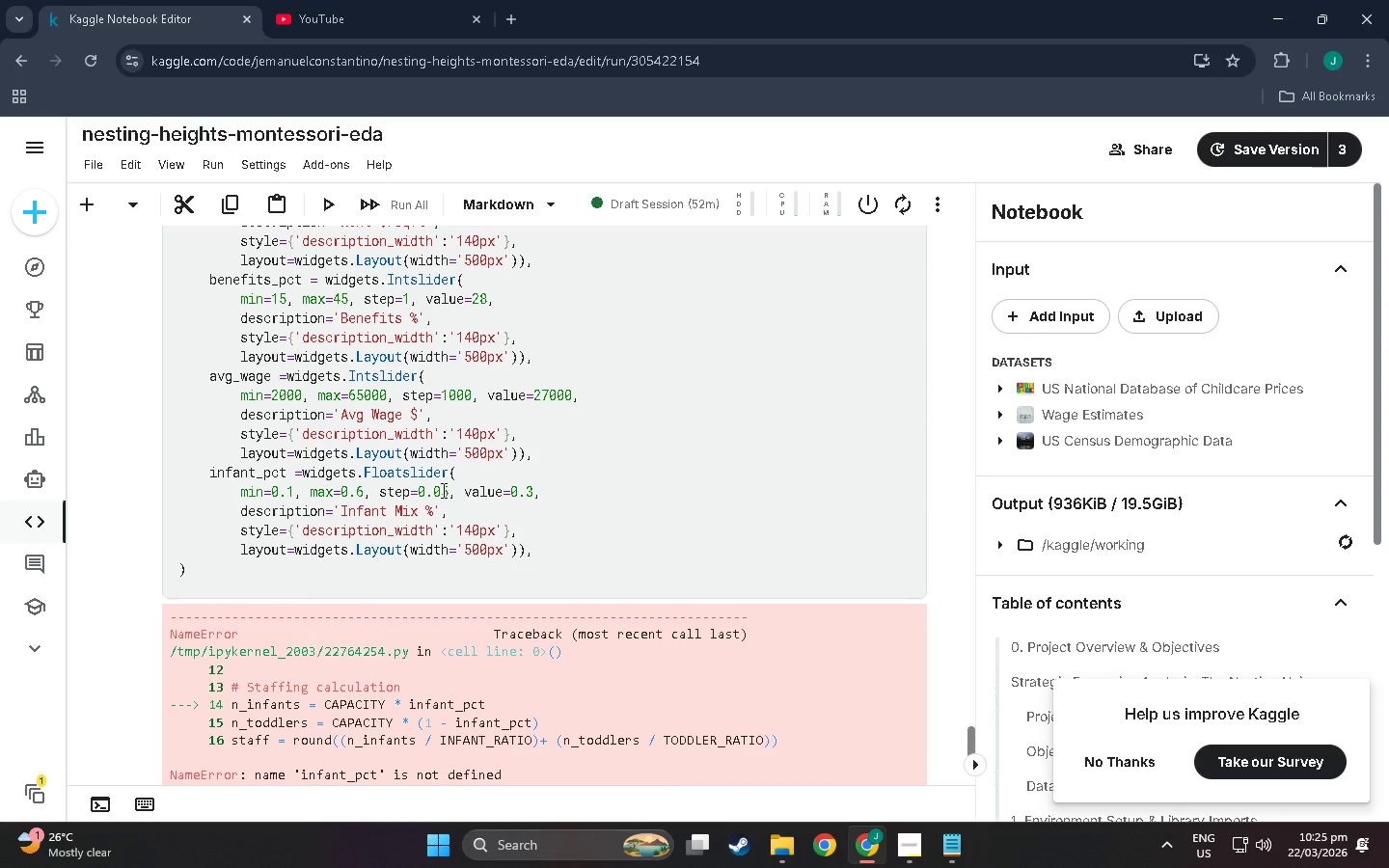 
scroll: coordinate [442, 490], scroll_direction: down, amount: 5.0
 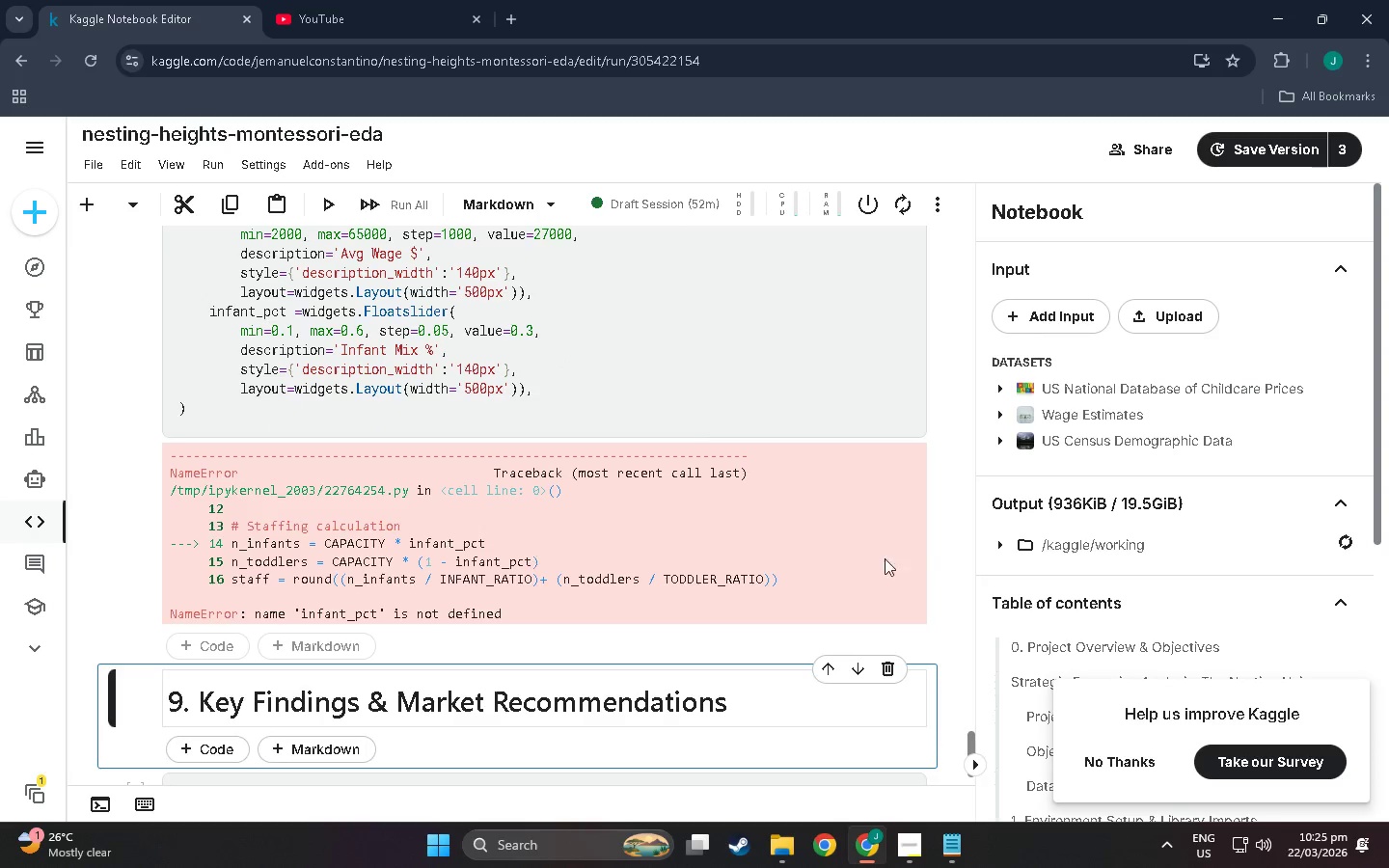 
scroll: coordinate [934, 600], scroll_direction: up, amount: 4.0
 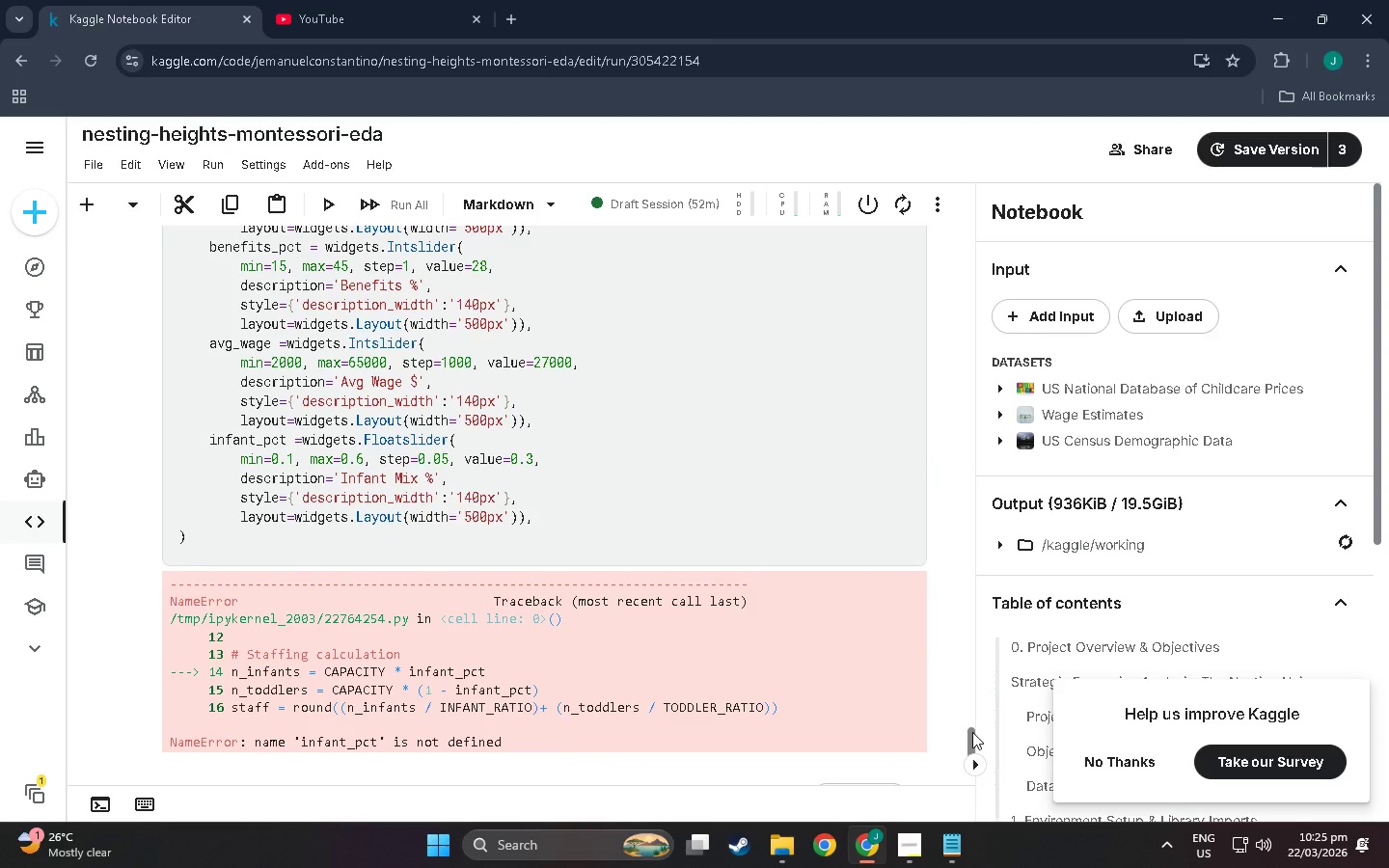 
left_click_drag(start_coordinate=[972, 732], to_coordinate=[1020, 194])
 